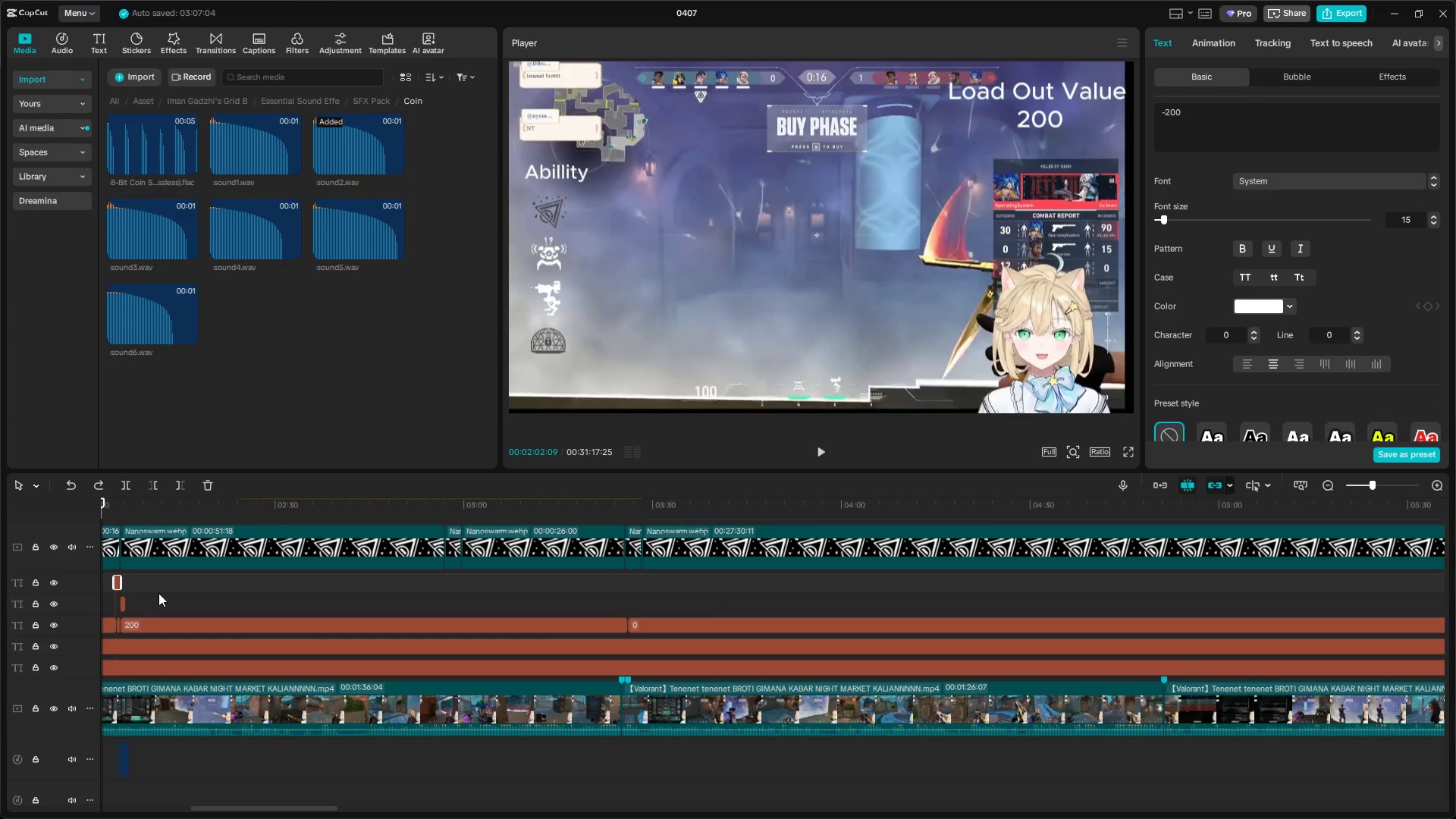 
key(Control+C)
 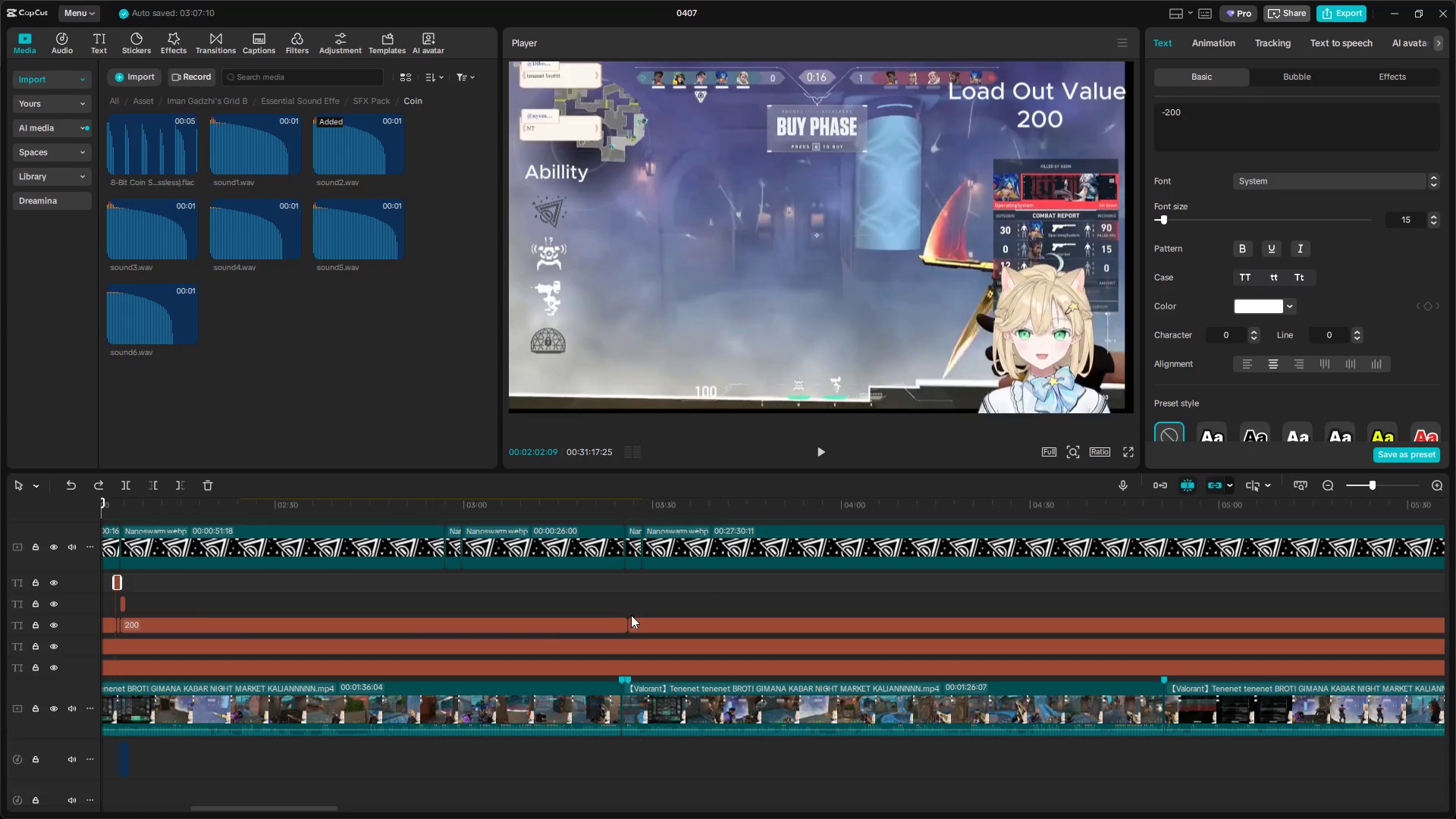 
left_click([635, 603])
 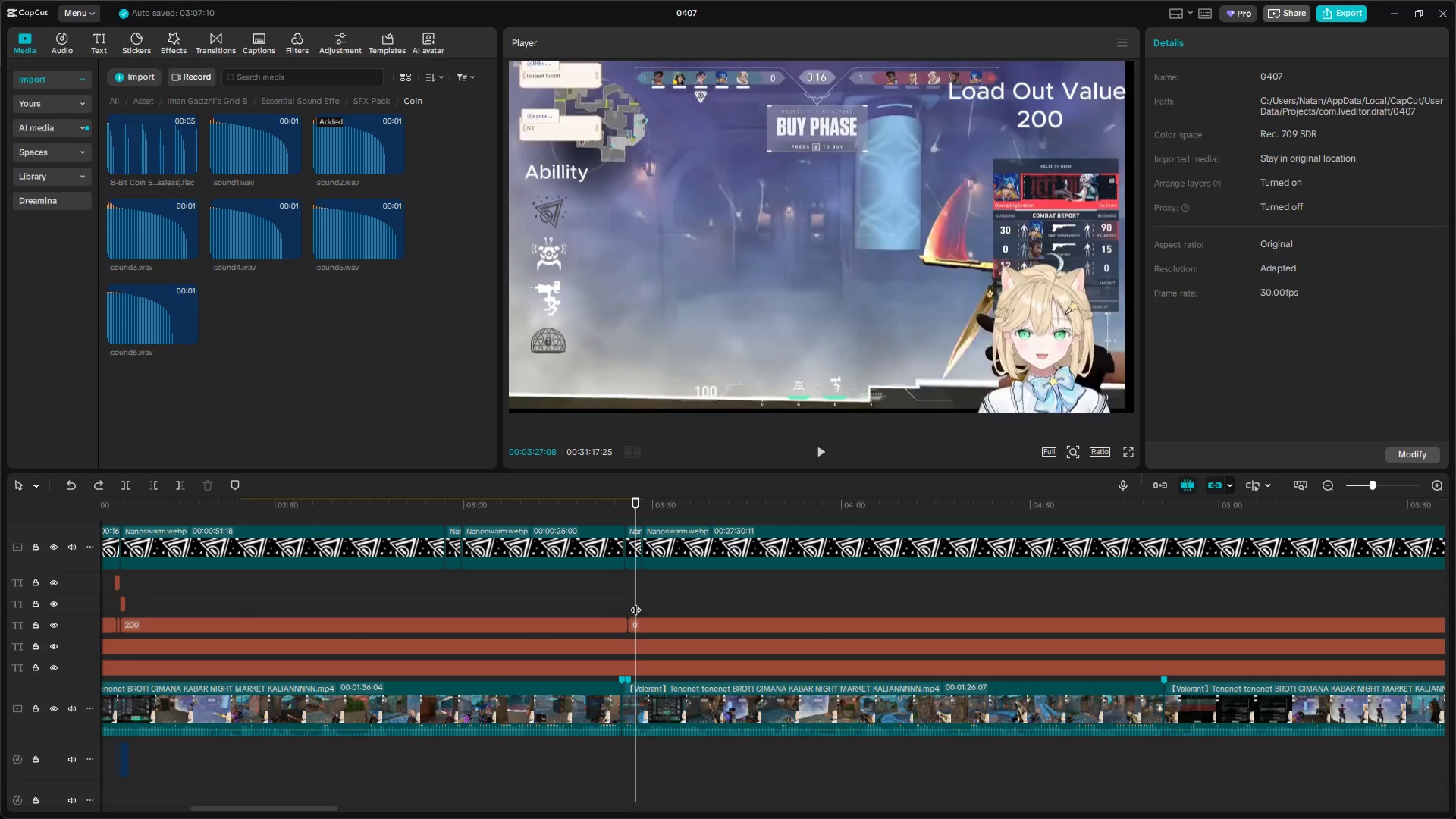 
left_click_drag(start_coordinate=[637, 601], to_coordinate=[626, 602])
 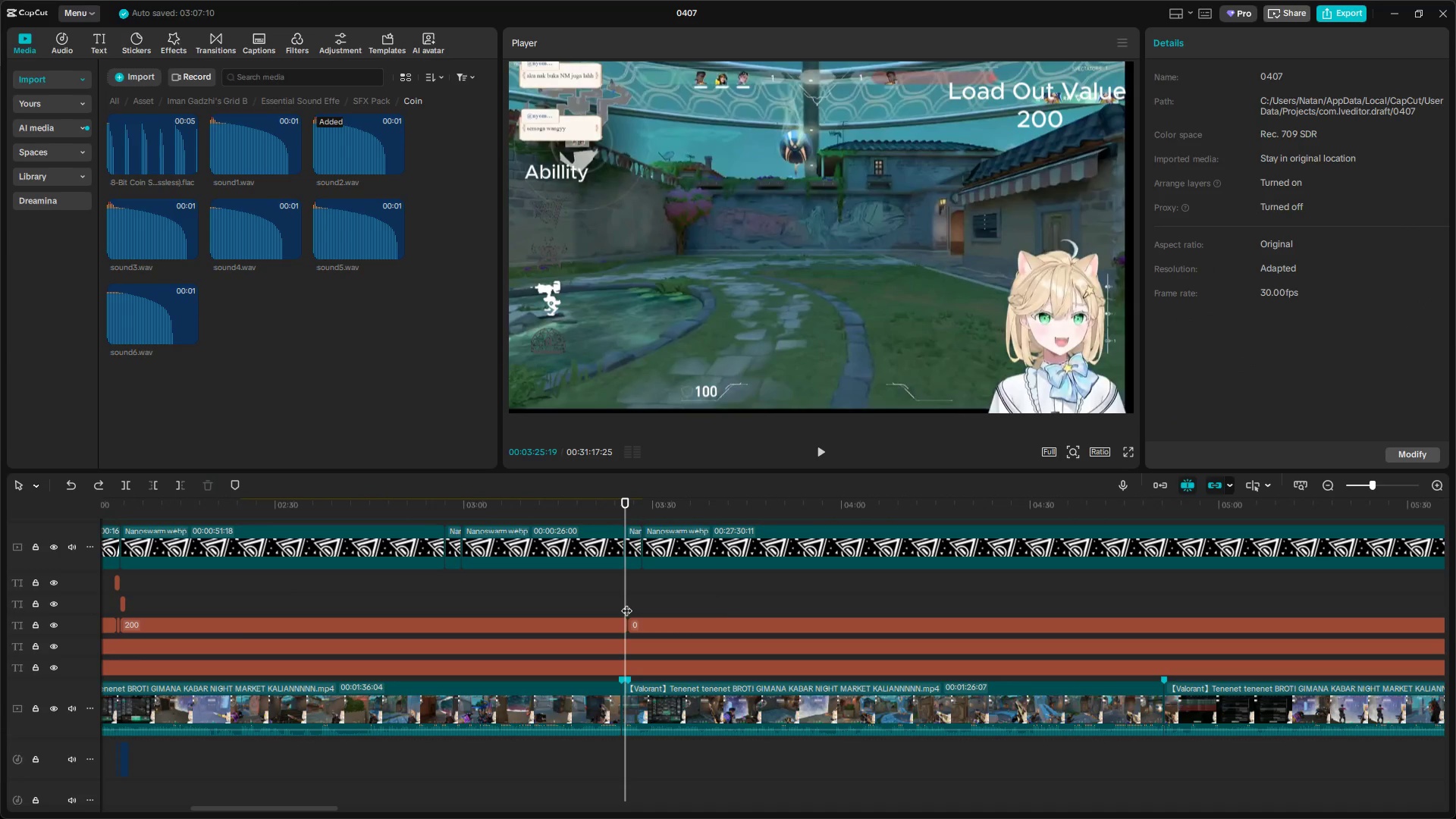 
key(Space)
 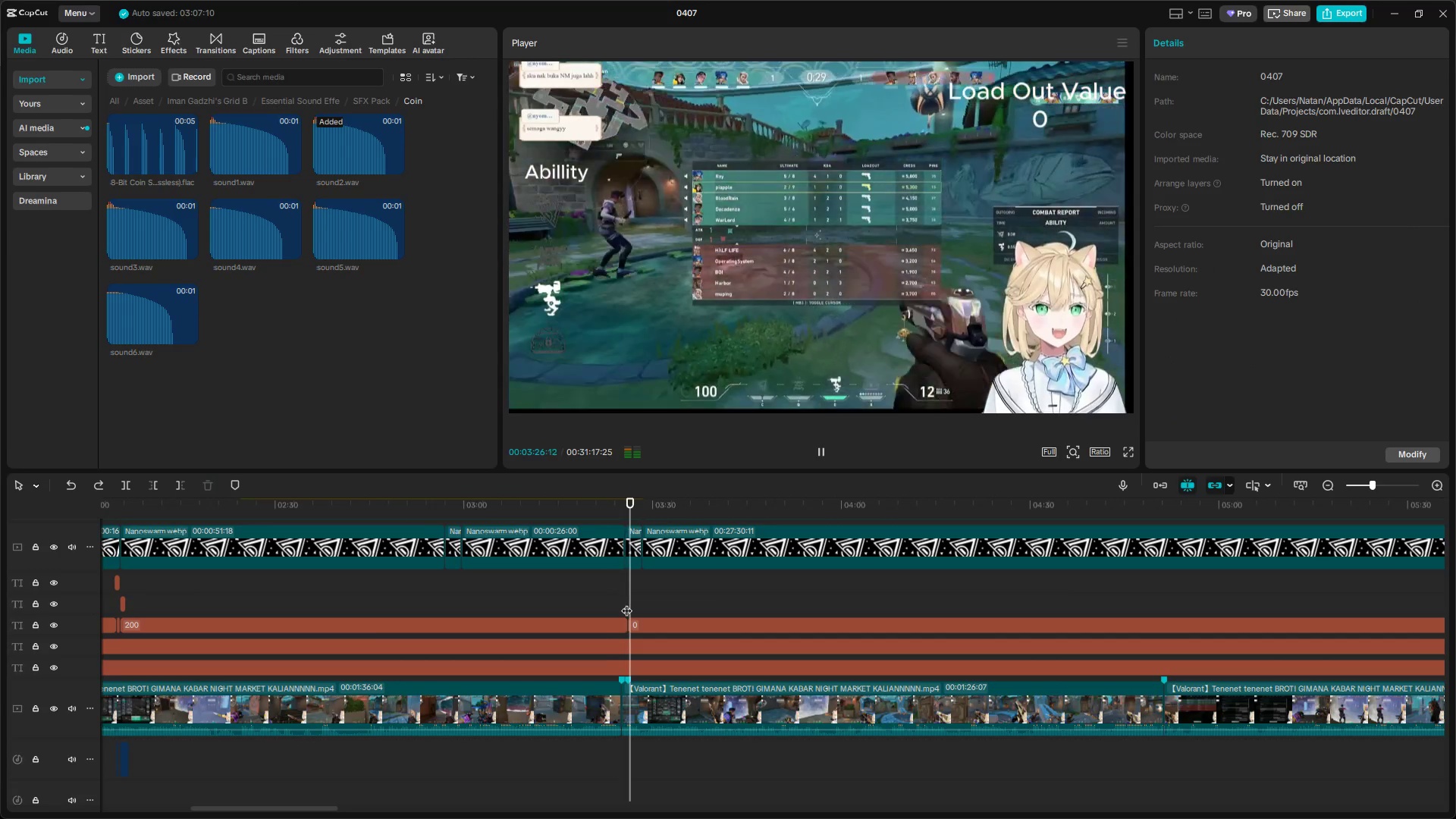 
hold_key(key=ControlLeft, duration=0.72)
scroll: coordinate [661, 645], scroll_direction: up, amount: 9.0
 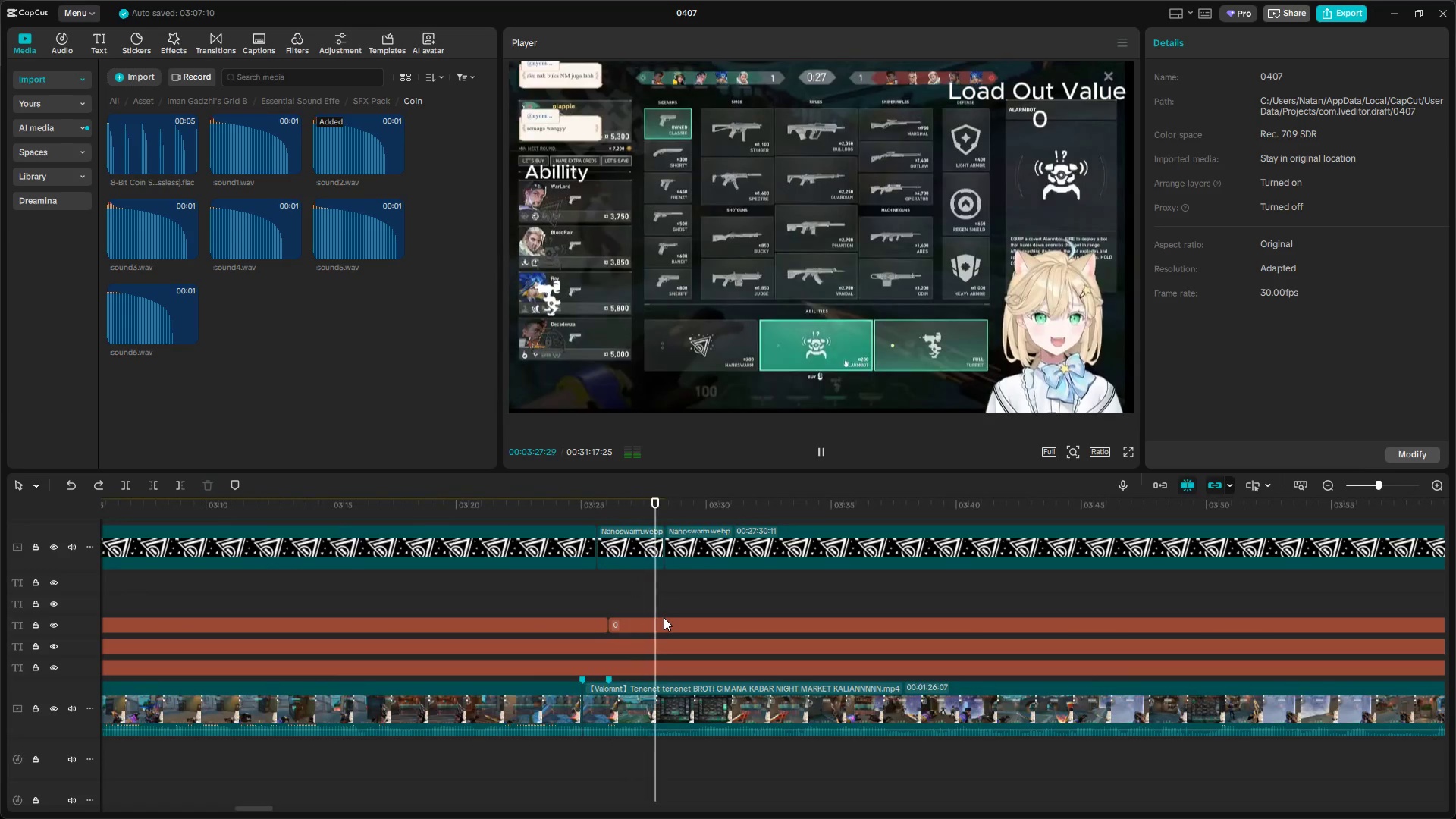 
key(Space)
 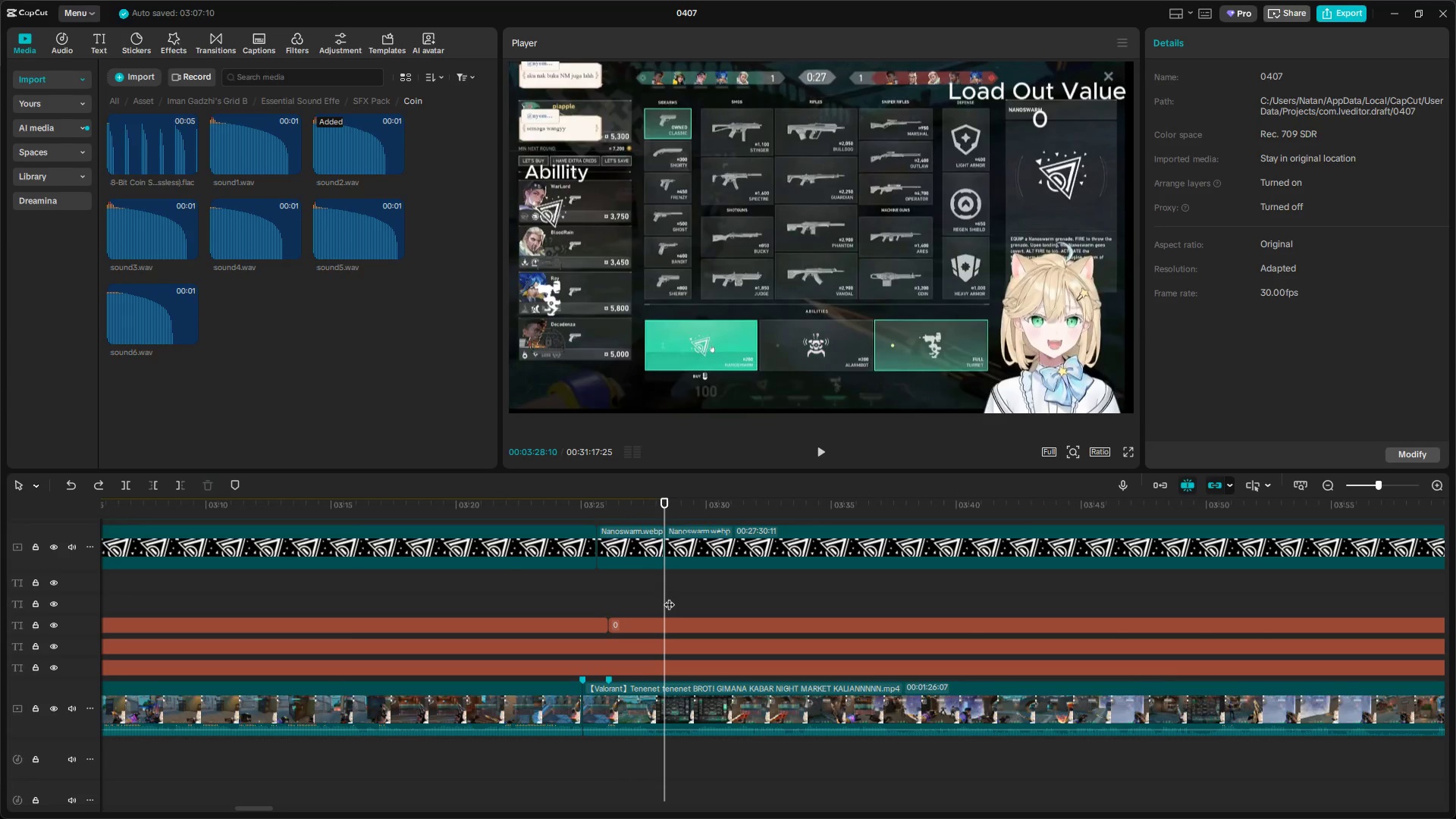 
left_click_drag(start_coordinate=[667, 597], to_coordinate=[666, 601])
 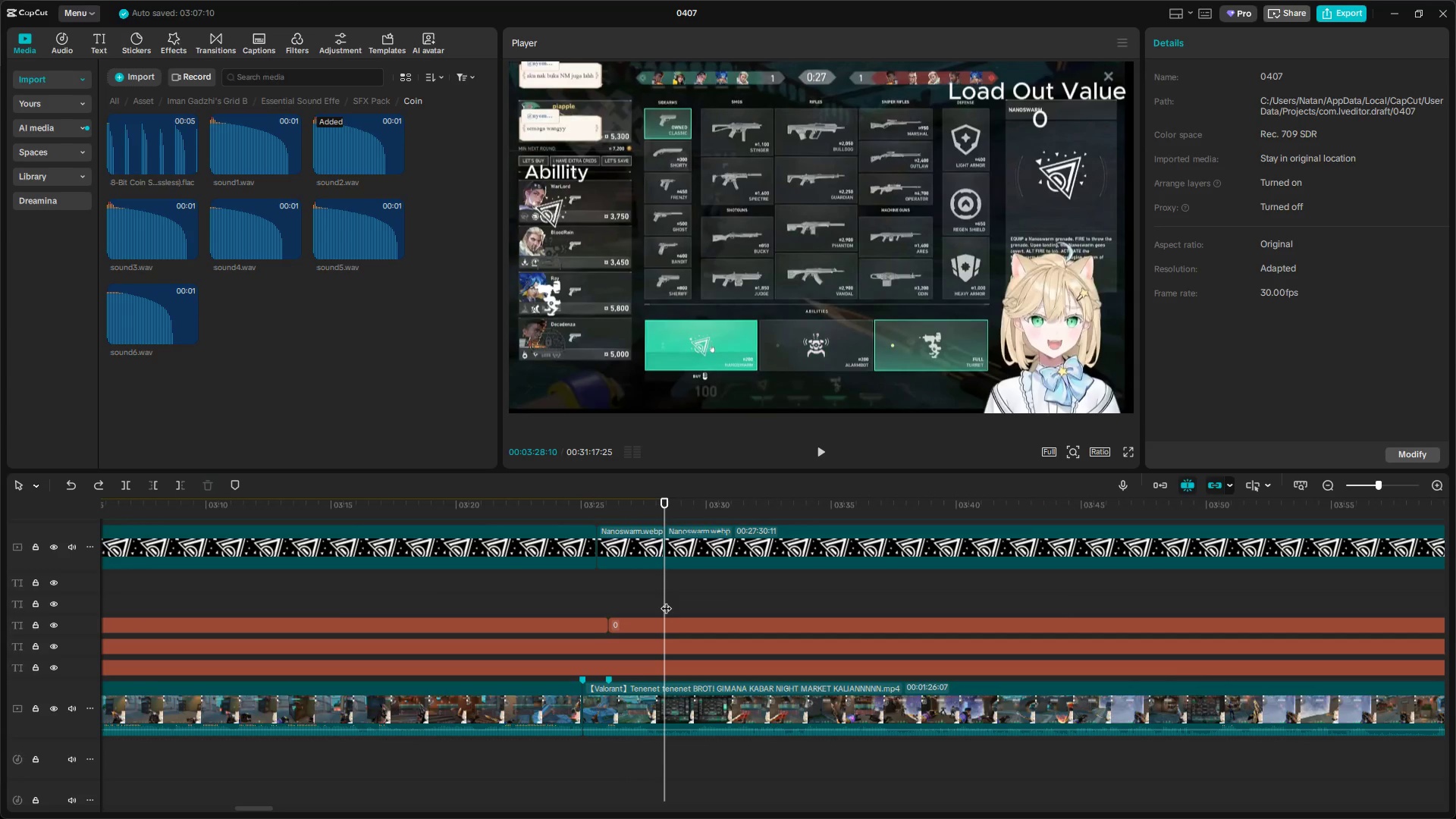 
left_click([667, 601])
 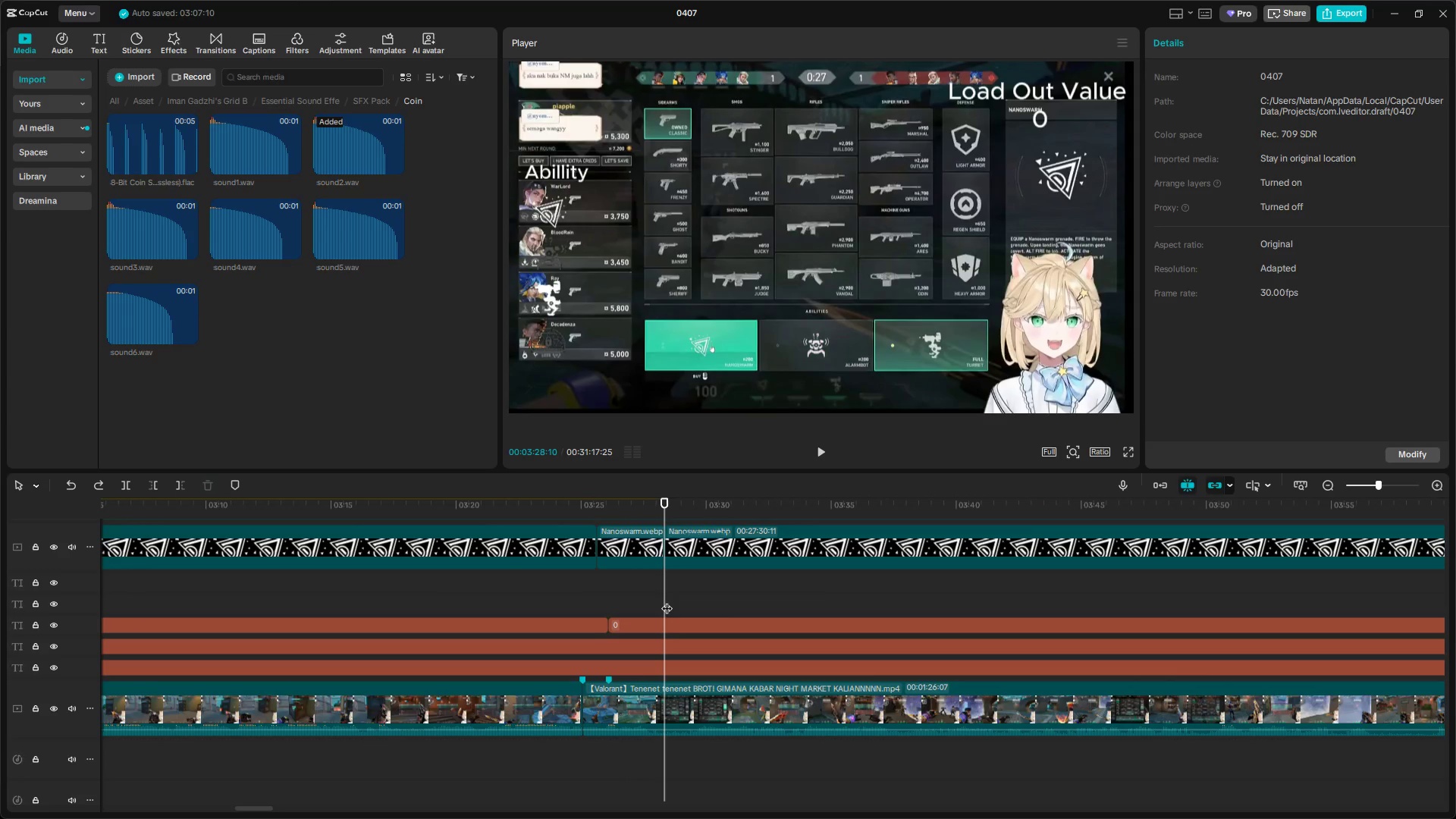 
key(Control+ControlLeft)
 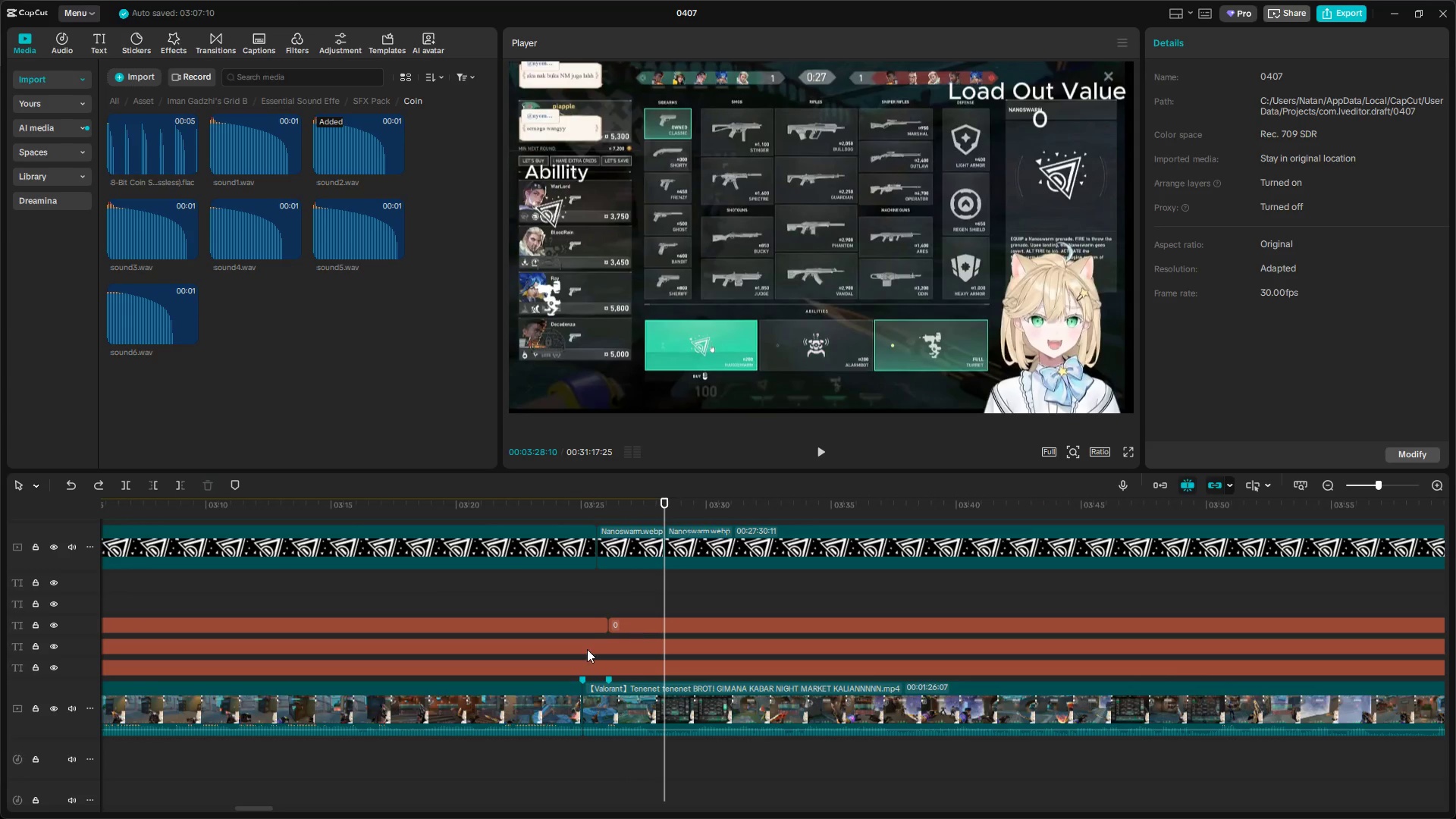 
hold_key(key=ControlLeft, duration=1.52)
scroll: coordinate [288, 705], scroll_direction: down, amount: 12.0
 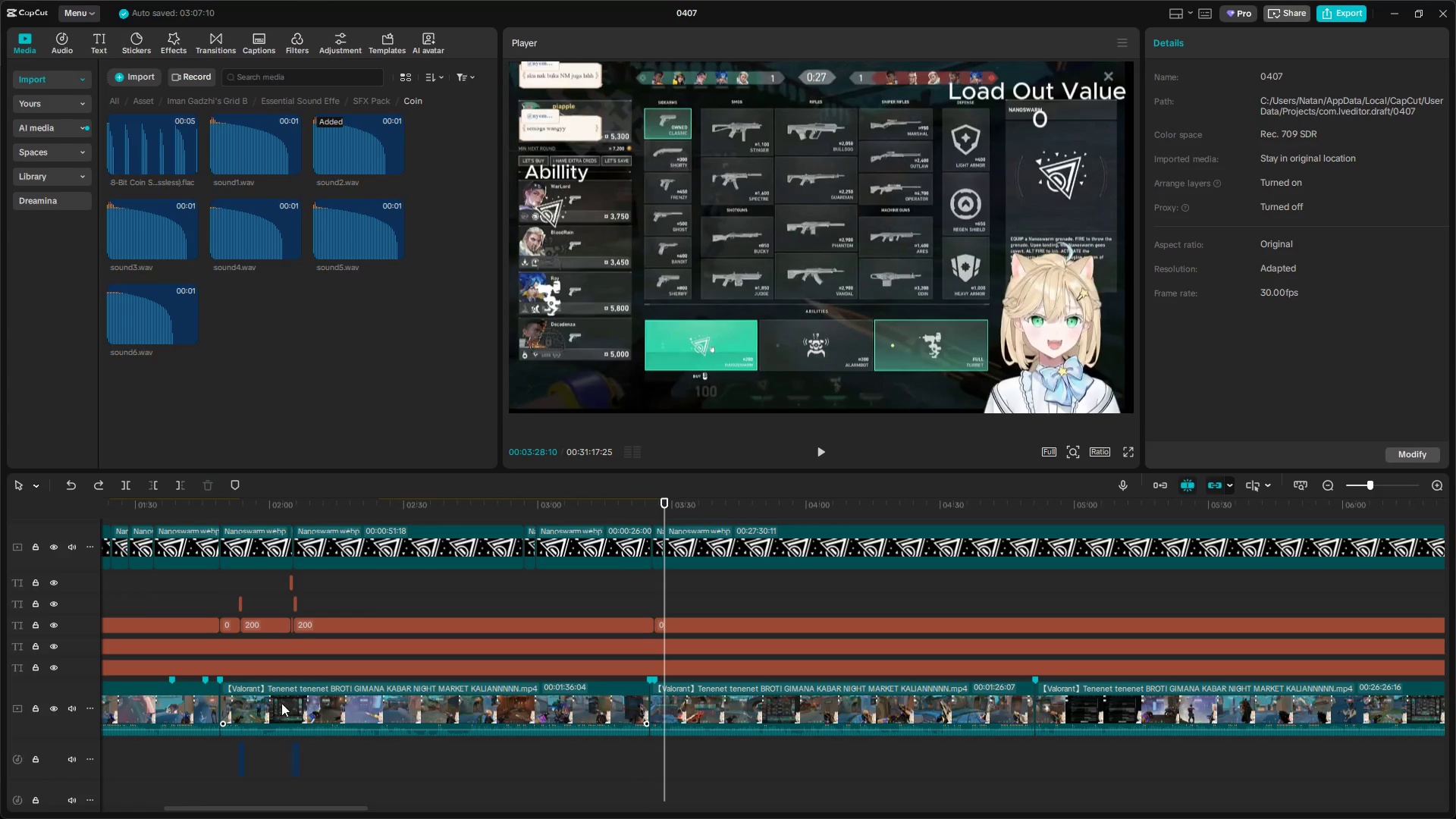 
hold_key(key=ControlLeft, duration=1.83)
left_click([289, 583])
 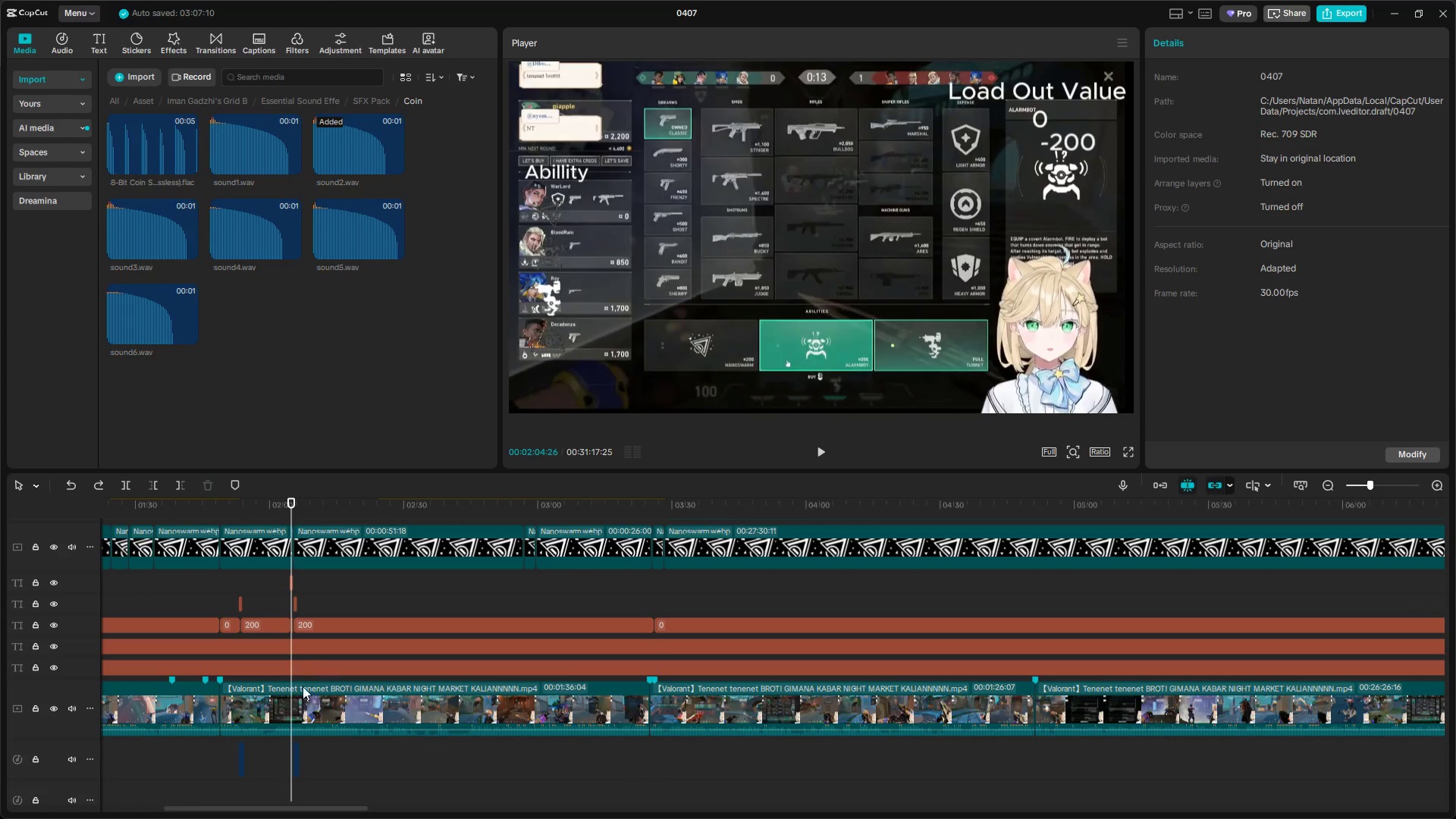 
hold_key(key=ControlLeft, duration=1.2)
scroll: coordinate [299, 702], scroll_direction: up, amount: 14.0
 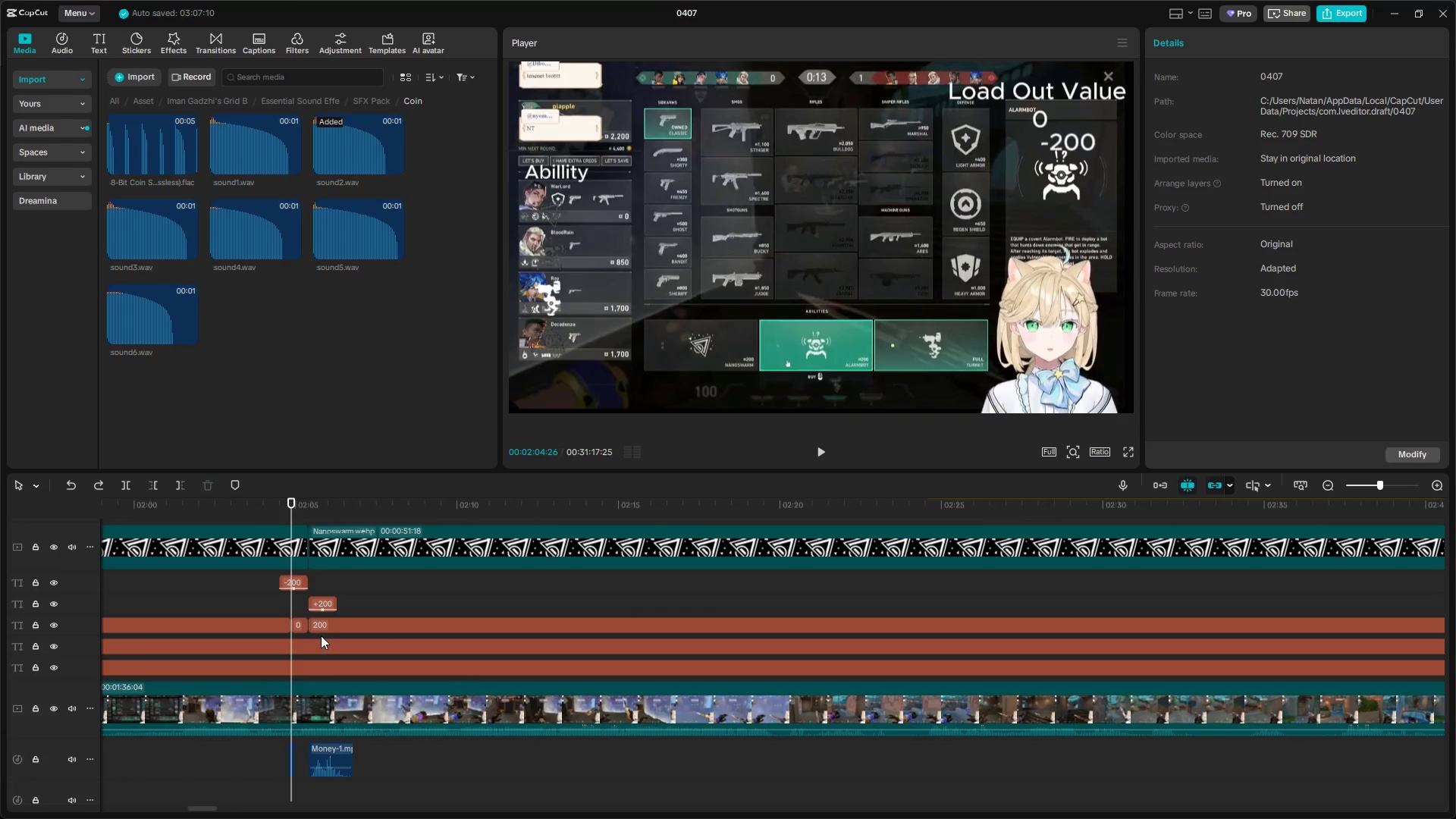 
hold_key(key=ControlLeft, duration=1.83)
left_click([319, 599])
 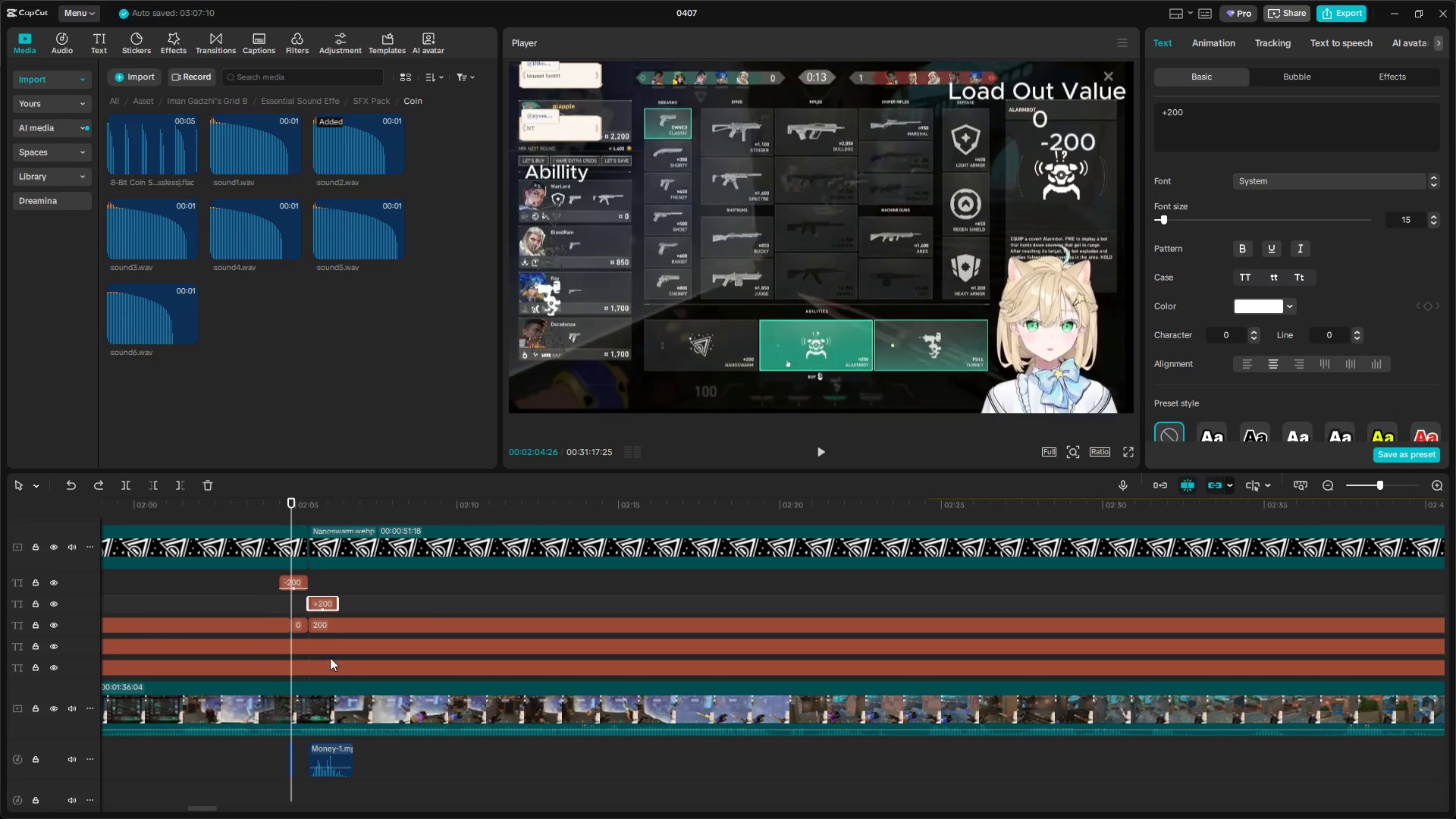 
hold_key(key=ShiftLeft, duration=1.03)
left_click([334, 748])
 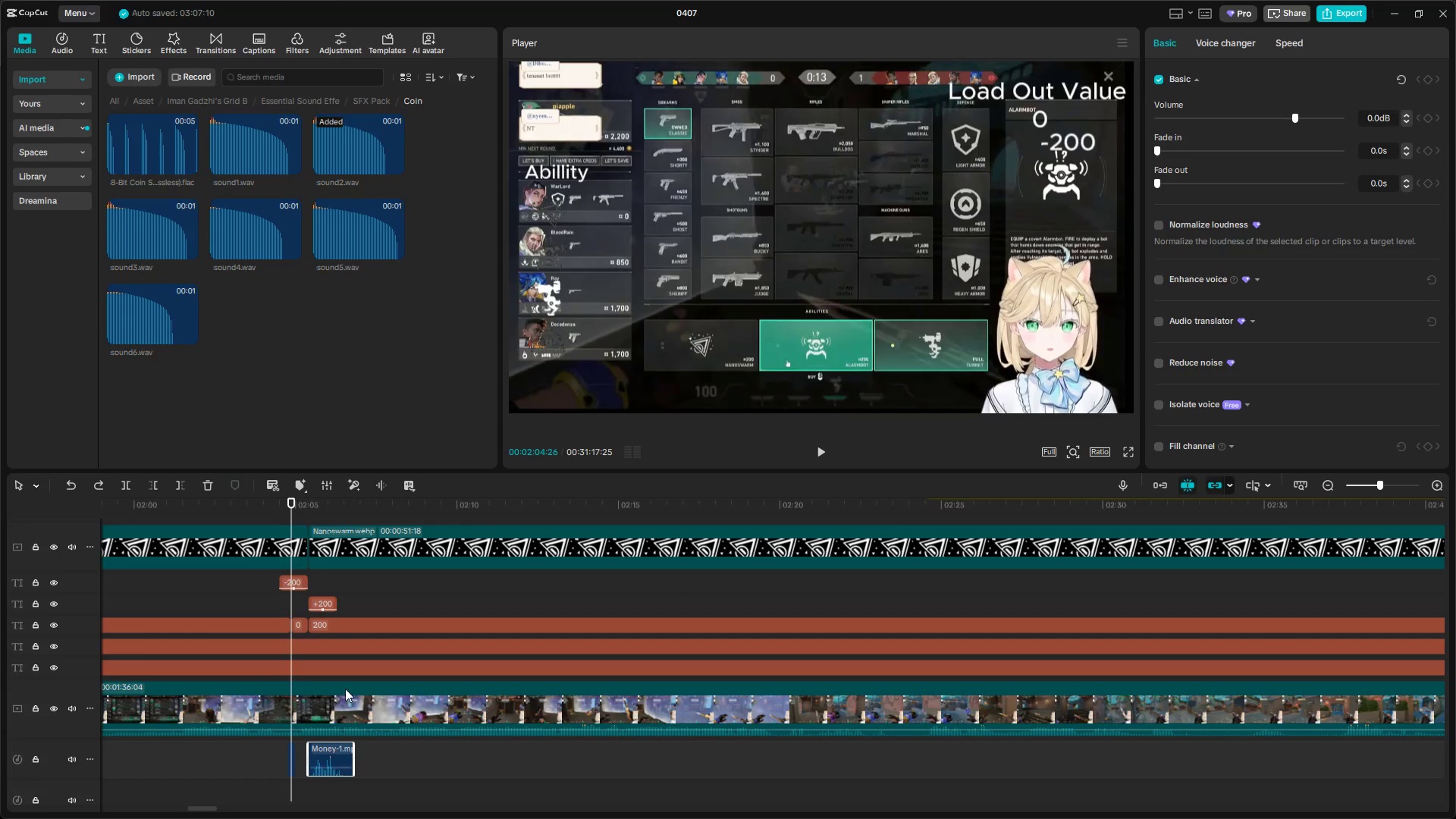 
hold_key(key=ControlLeft, duration=0.69)
left_click([328, 603])
 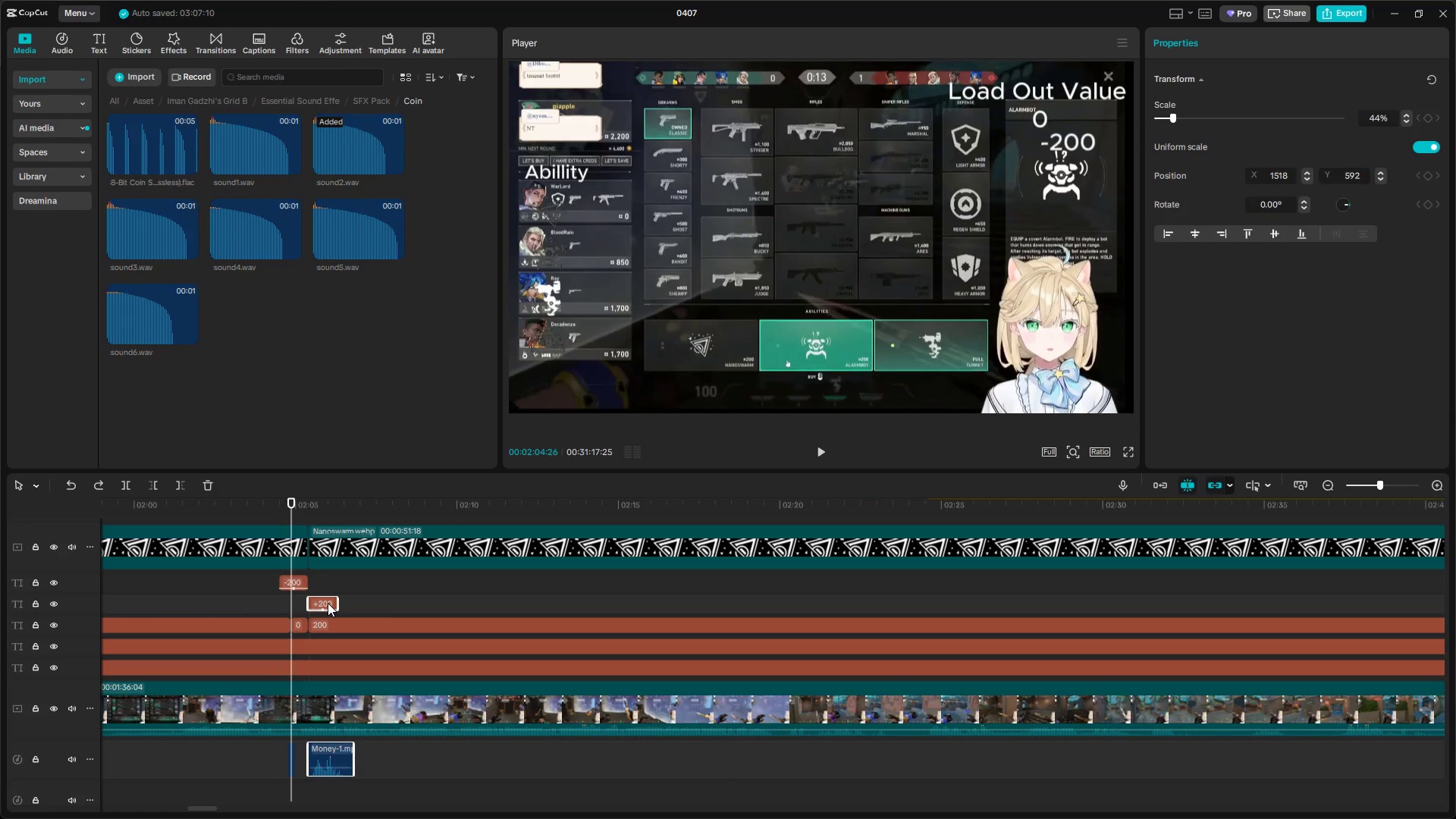 
key(Control+C)
 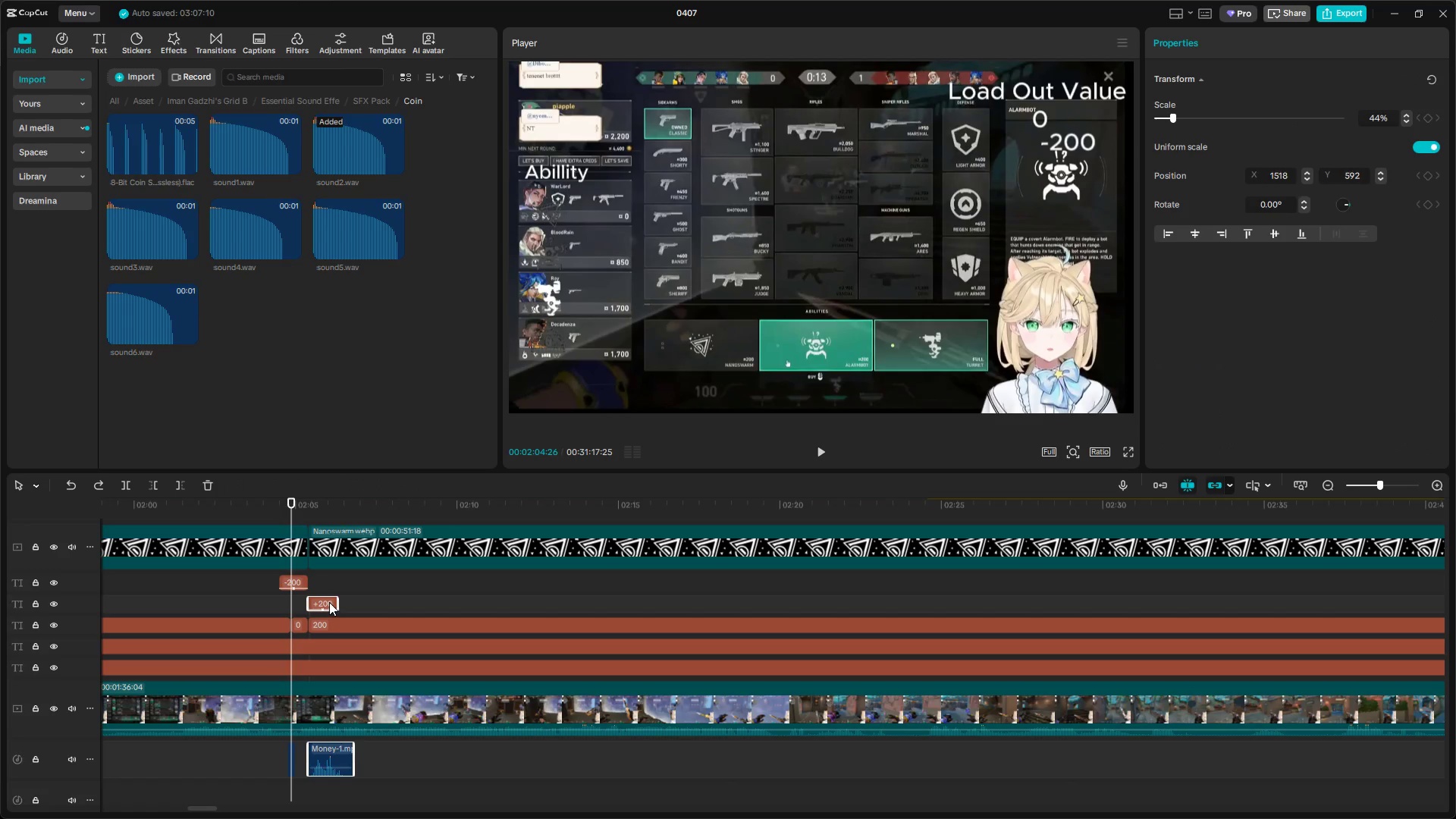 
key(Control+C)
 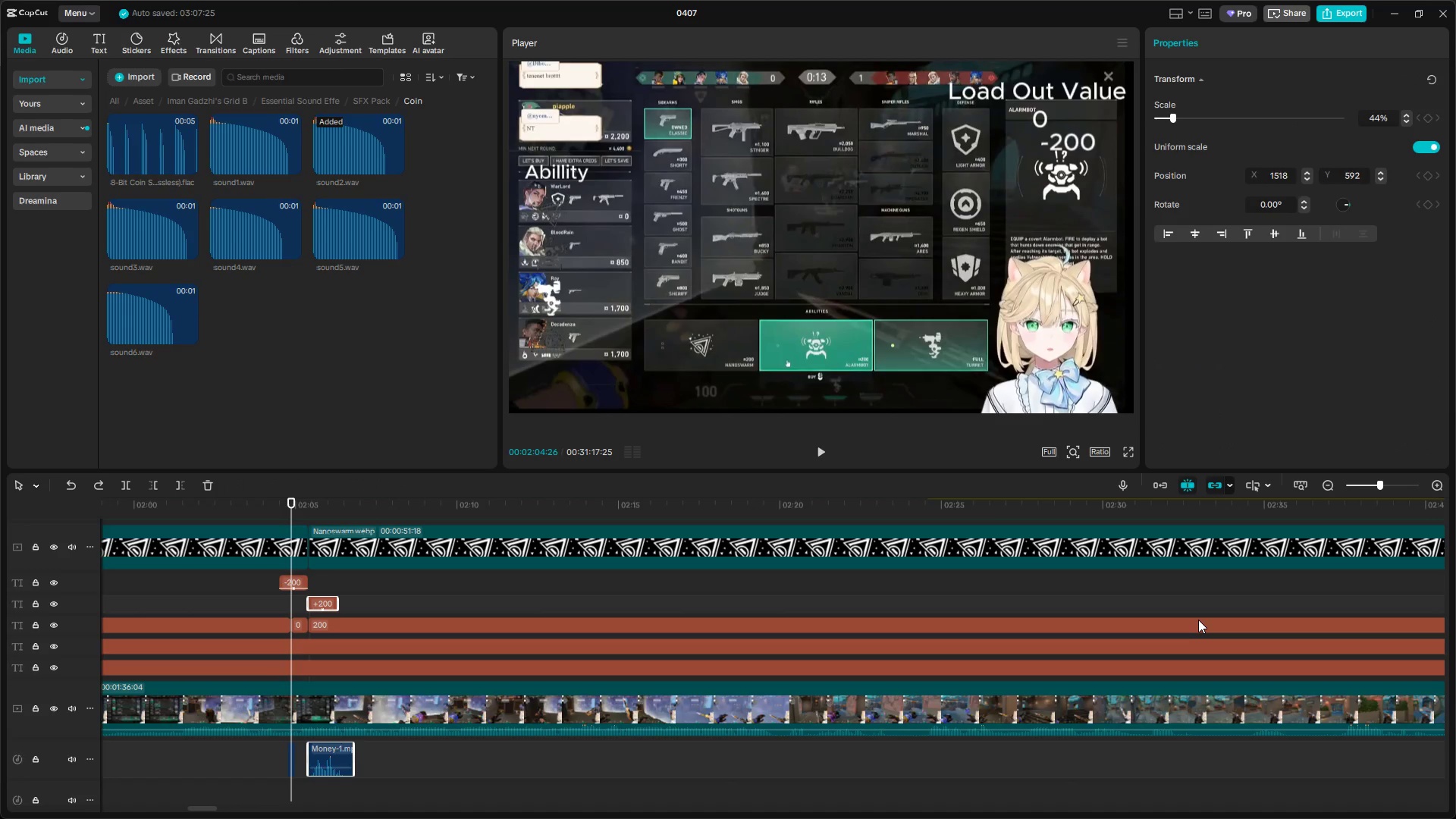 
left_click([1208, 608])
 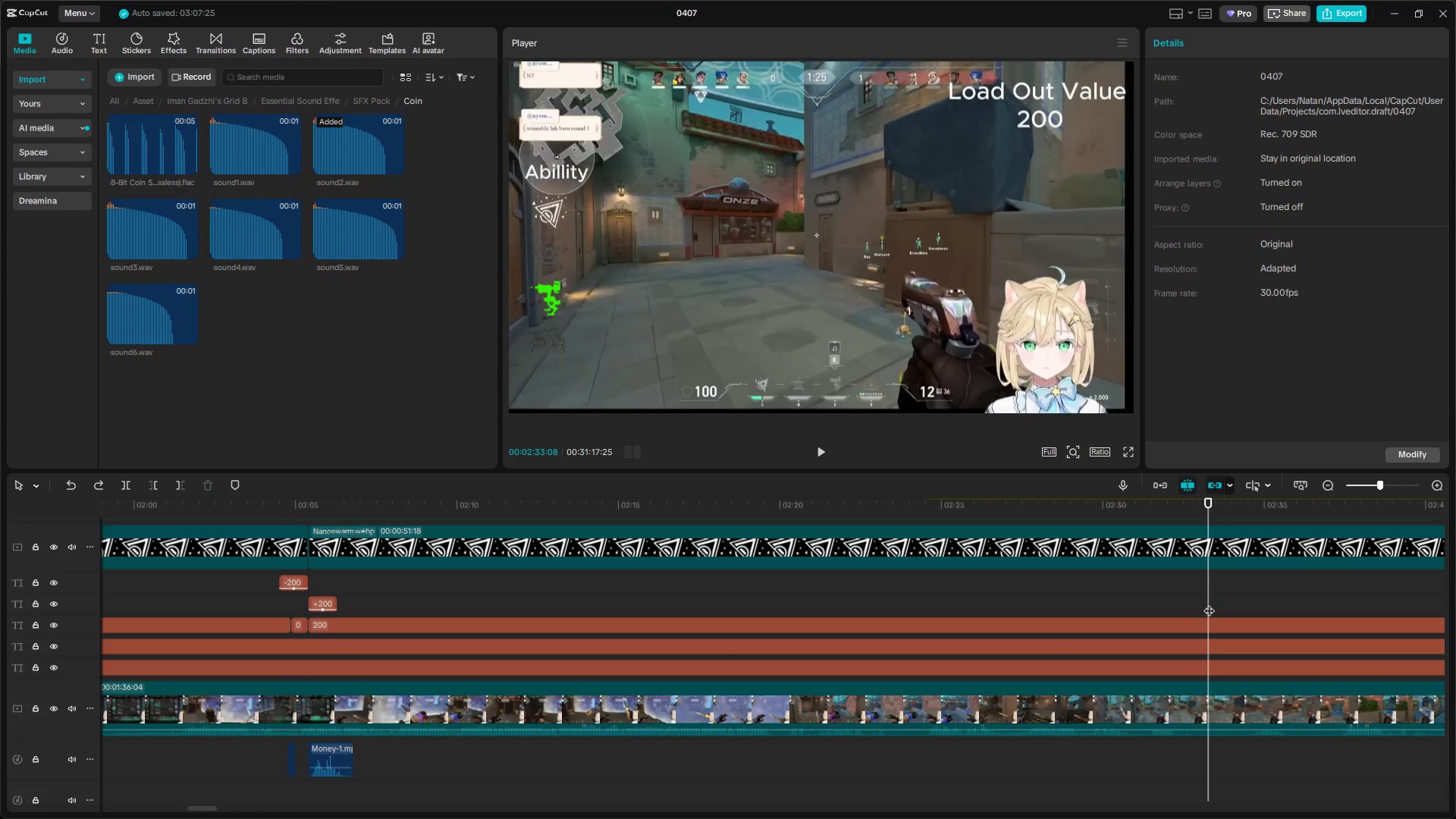 
left_click_drag(start_coordinate=[1211, 601], to_coordinate=[1308, 632])
 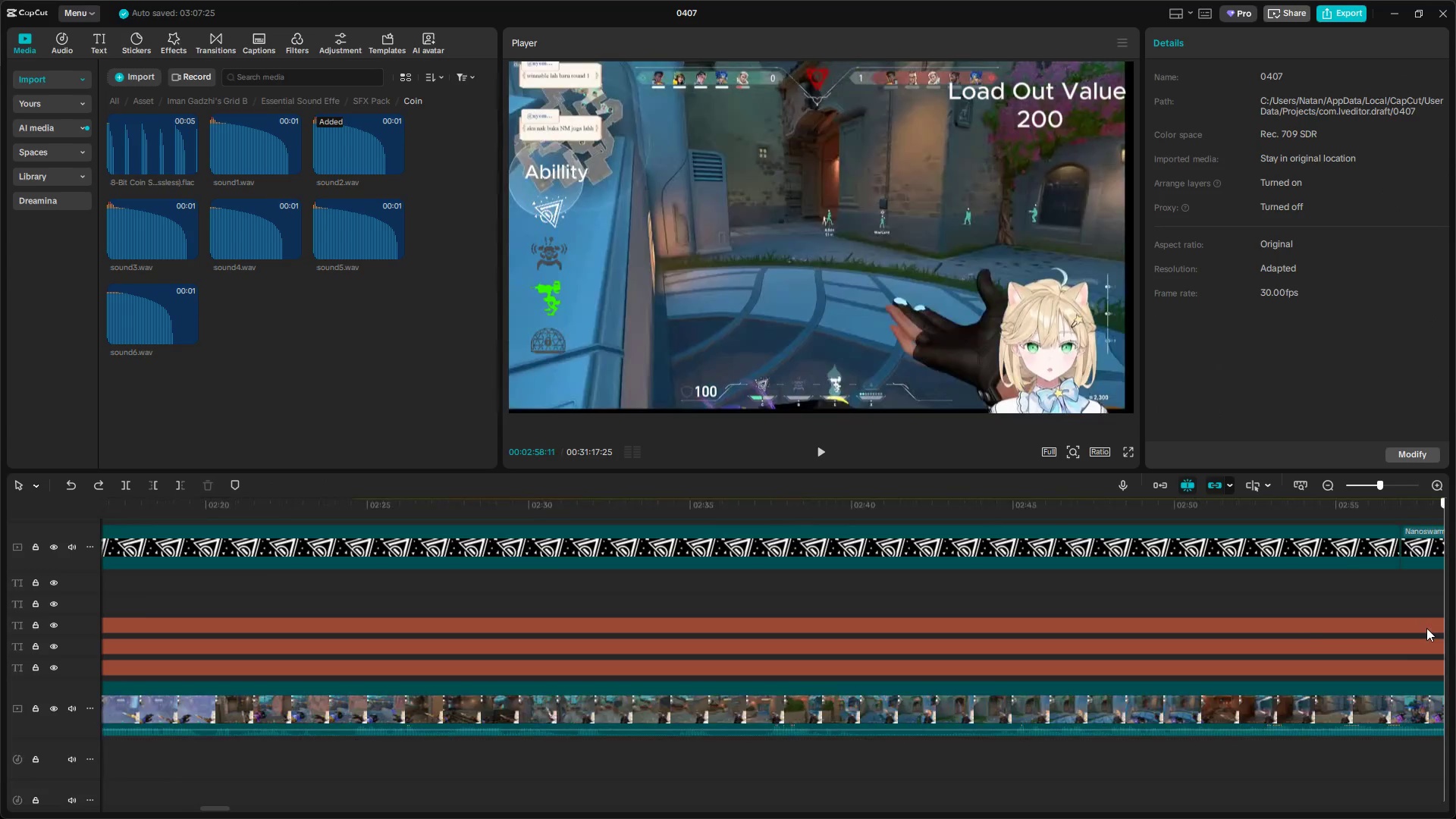 
hold_key(key=ControlLeft, duration=1.5)
left_click_drag(start_coordinate=[901, 613], to_coordinate=[876, 612])
 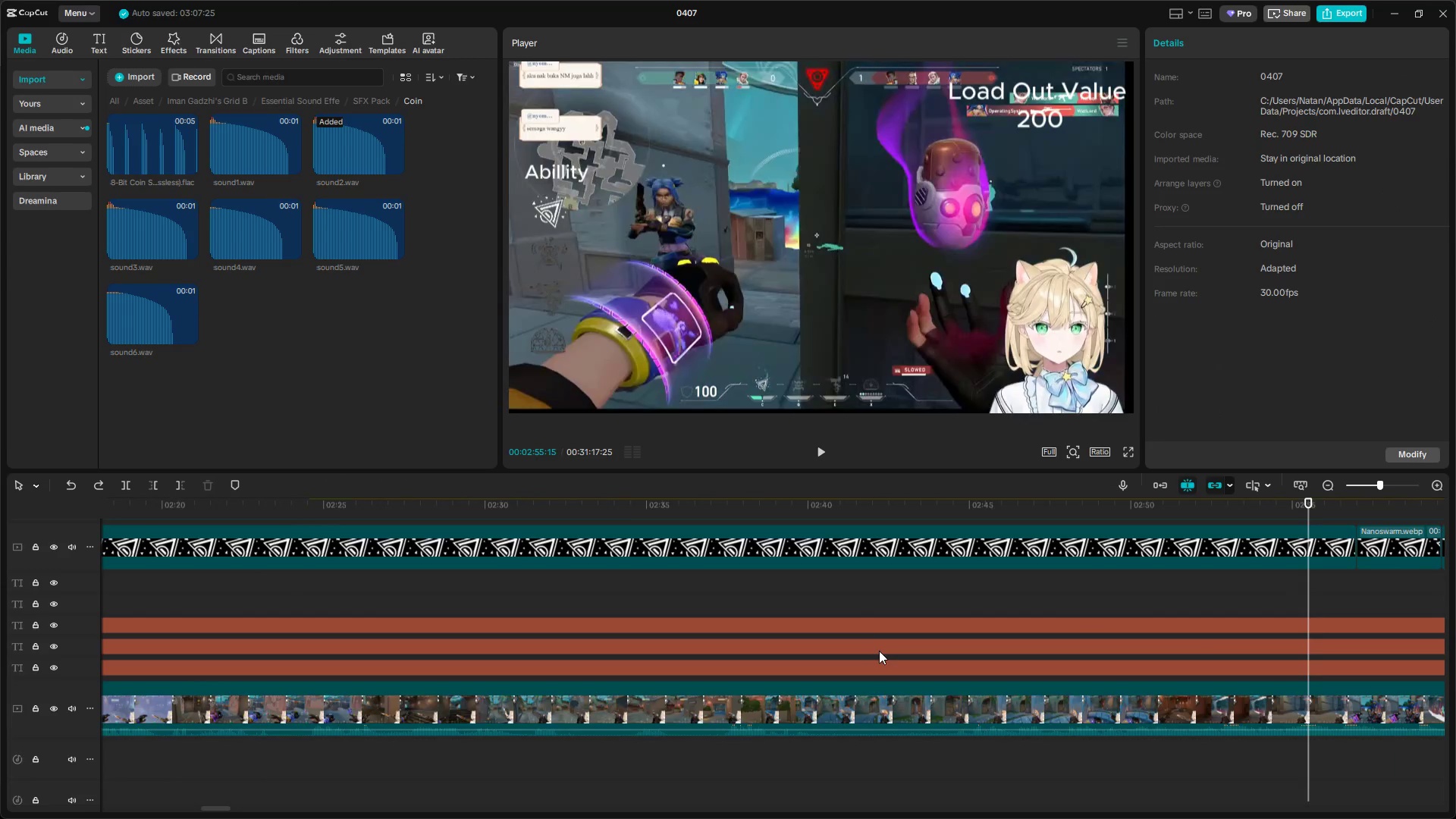 
scroll: coordinate [882, 654], scroll_direction: down, amount: 9.0
 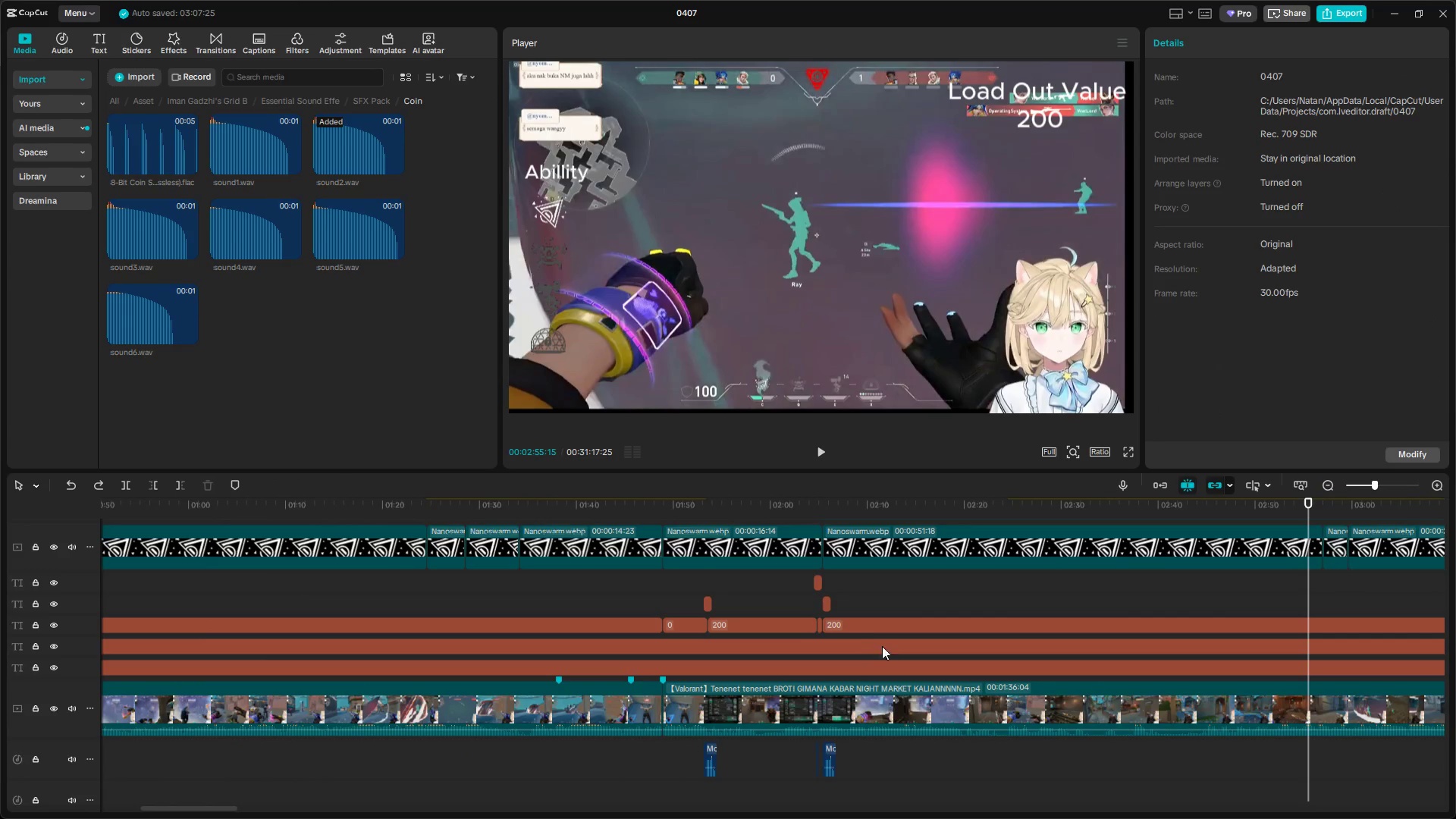 
key(Control+ControlLeft)
 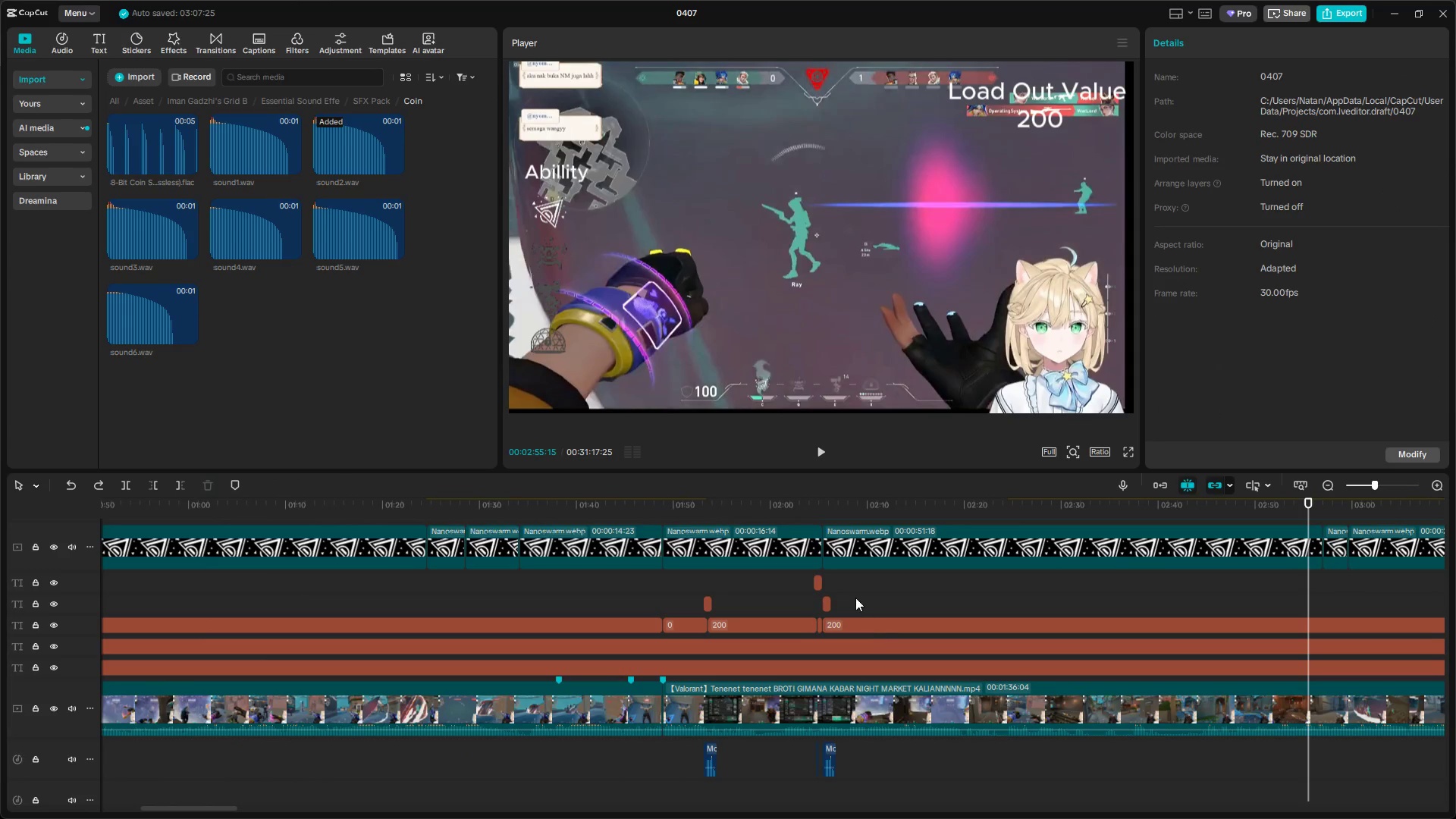 
key(Control+ControlLeft)
 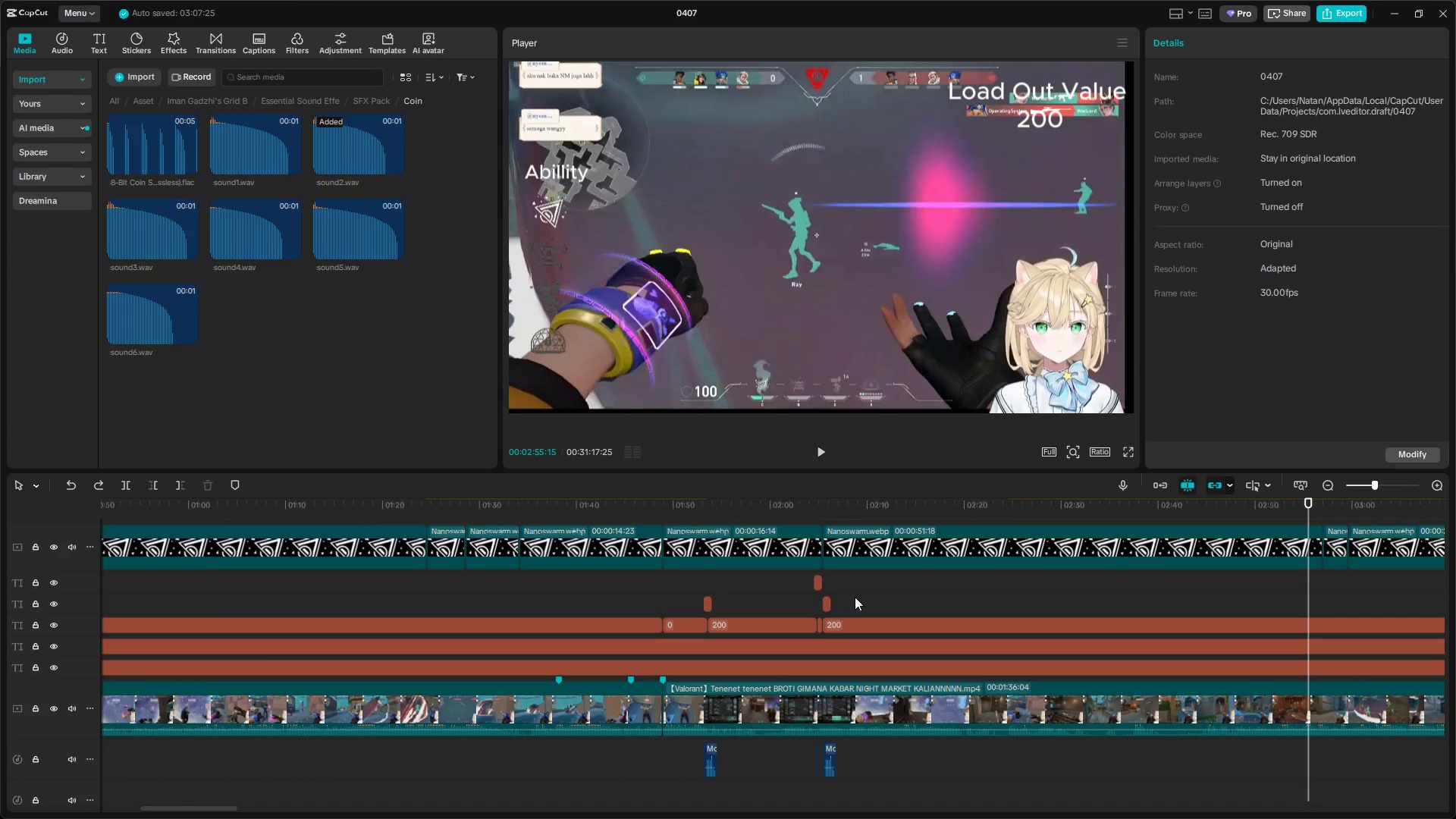 
left_click([855, 597])
 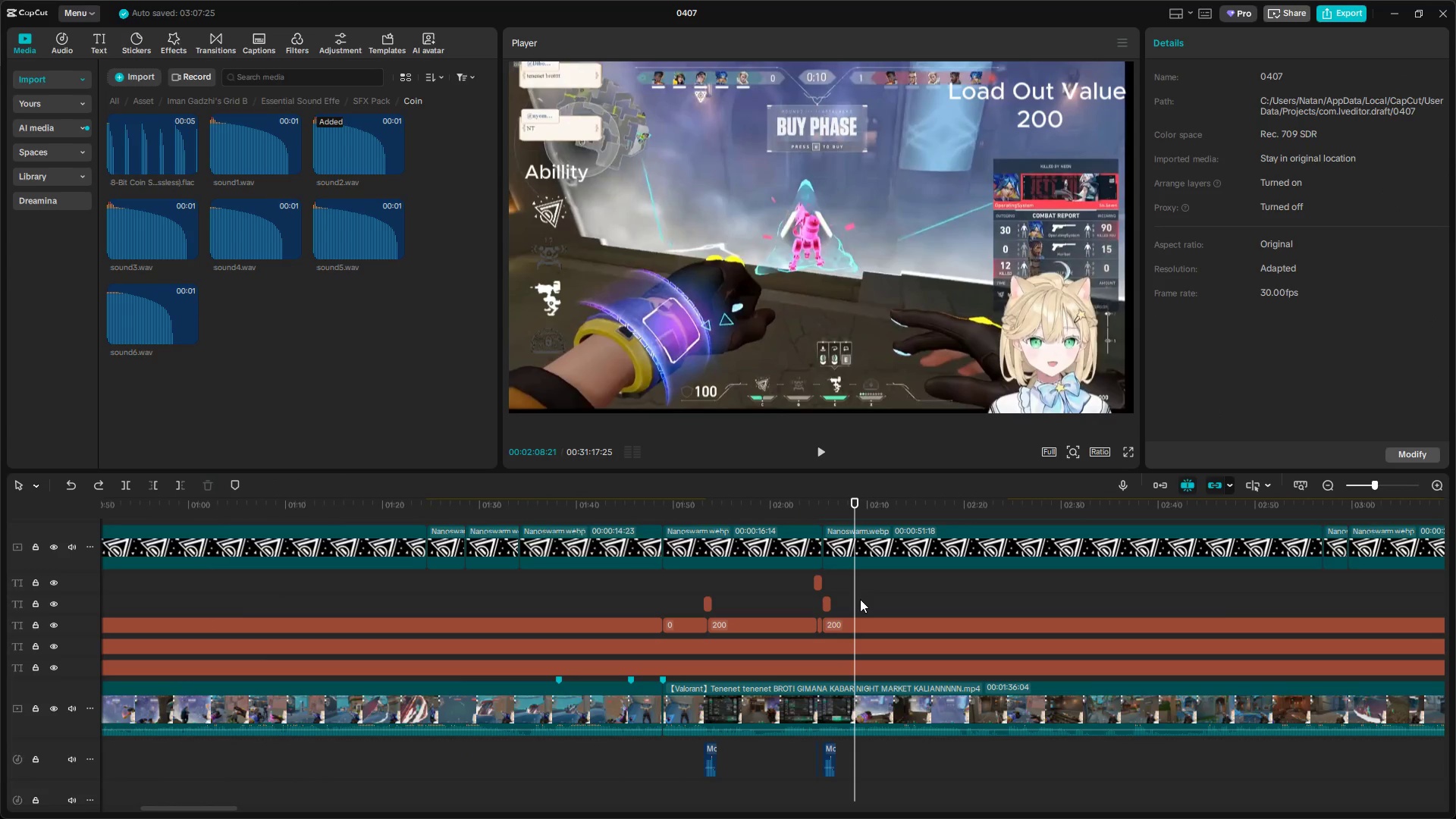 
hold_key(key=AltLeft, duration=1.01)
scroll: coordinate [882, 625], scroll_direction: down, amount: 8.0
 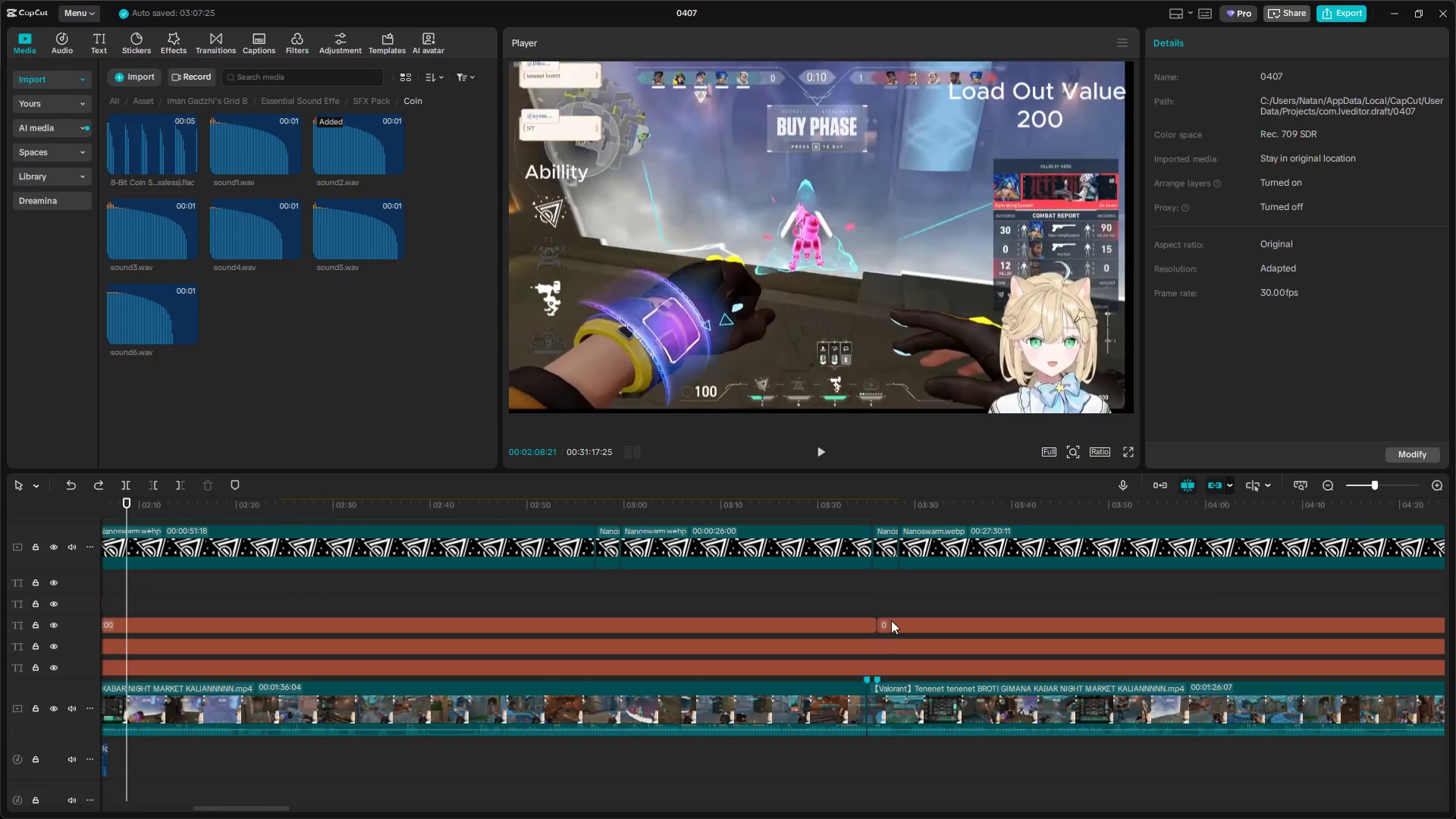 
left_click([873, 591])
 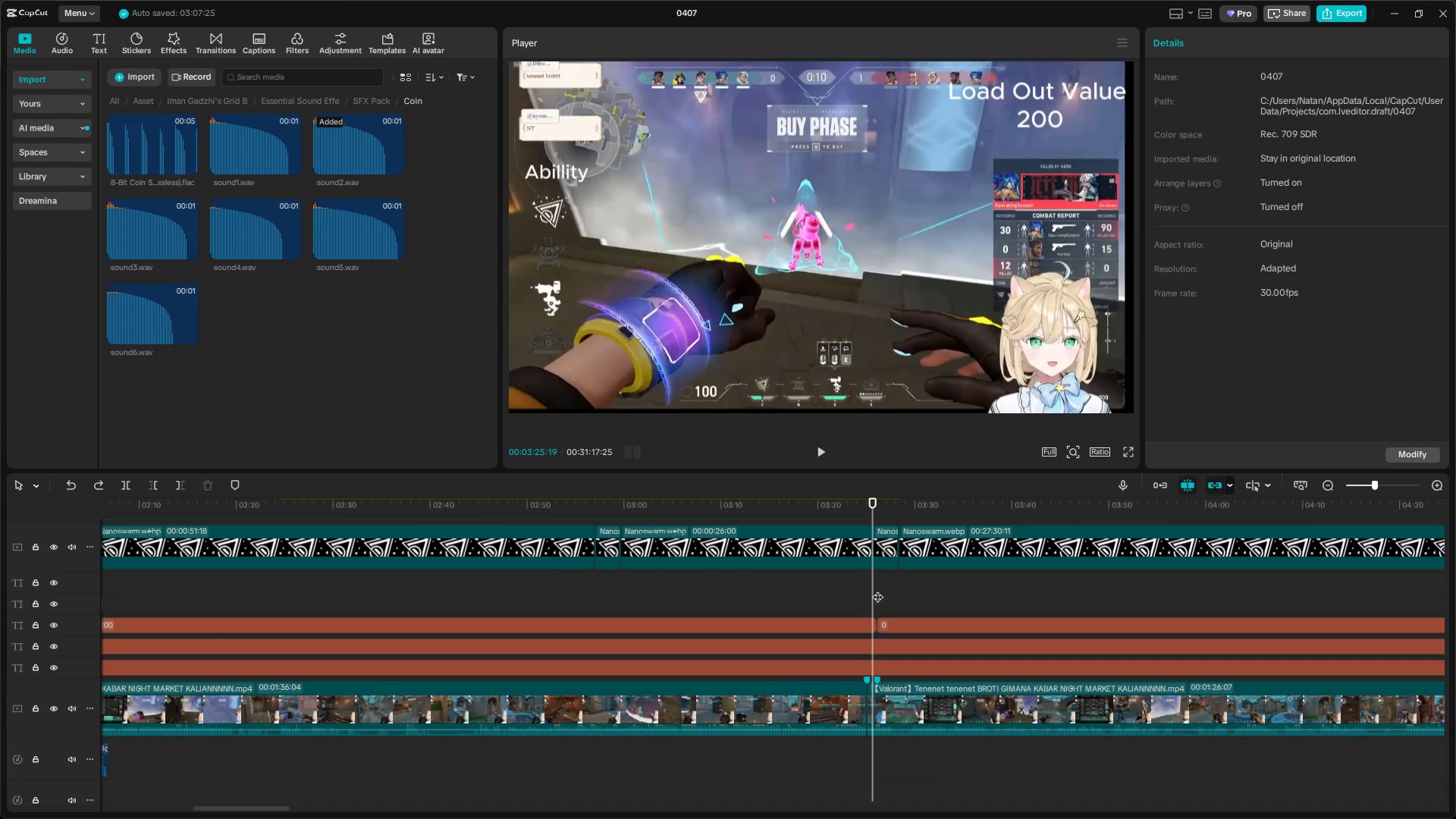 
left_click_drag(start_coordinate=[872, 589], to_coordinate=[880, 589])
 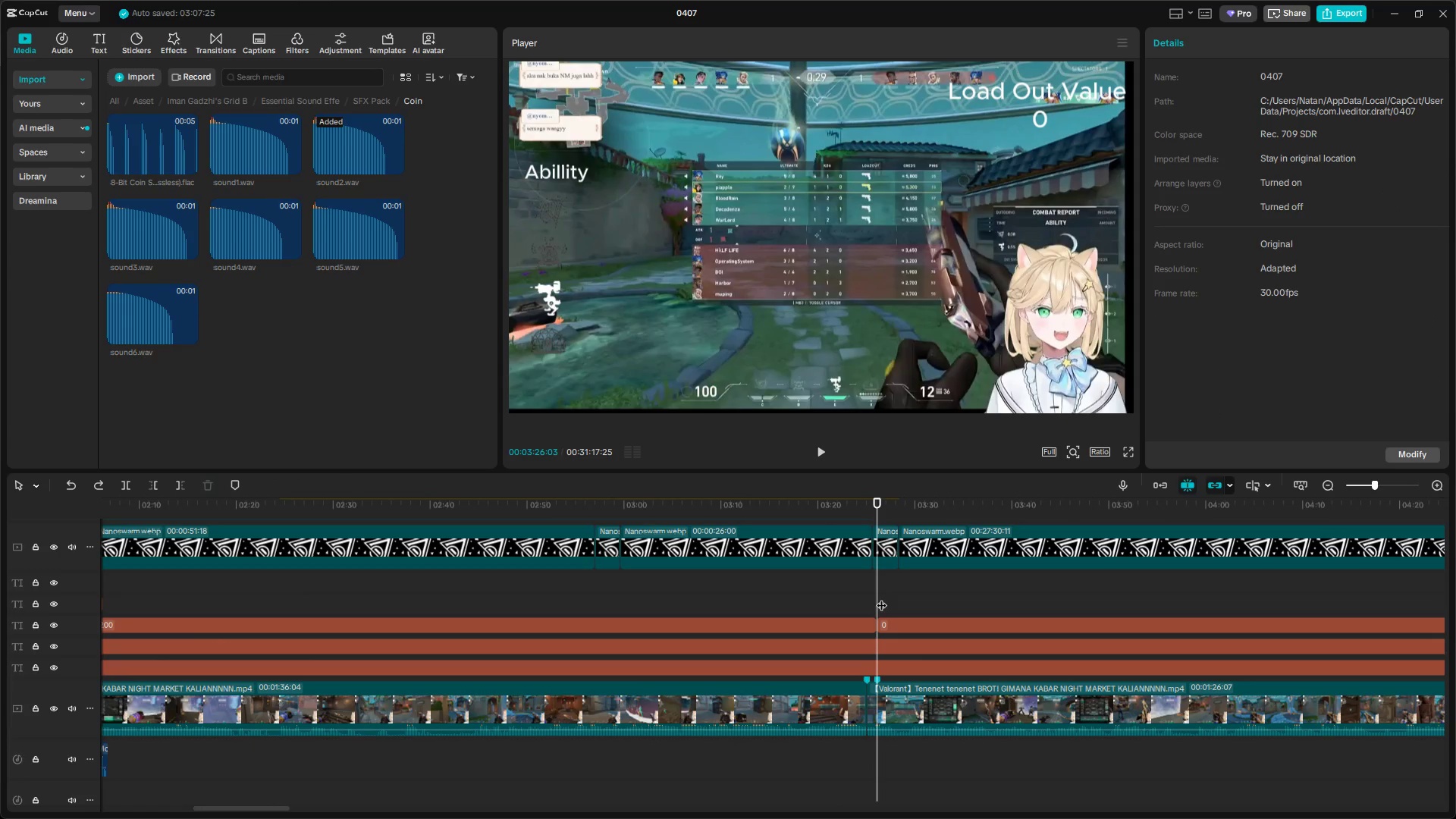 
left_click_drag(start_coordinate=[880, 598], to_coordinate=[896, 598])
 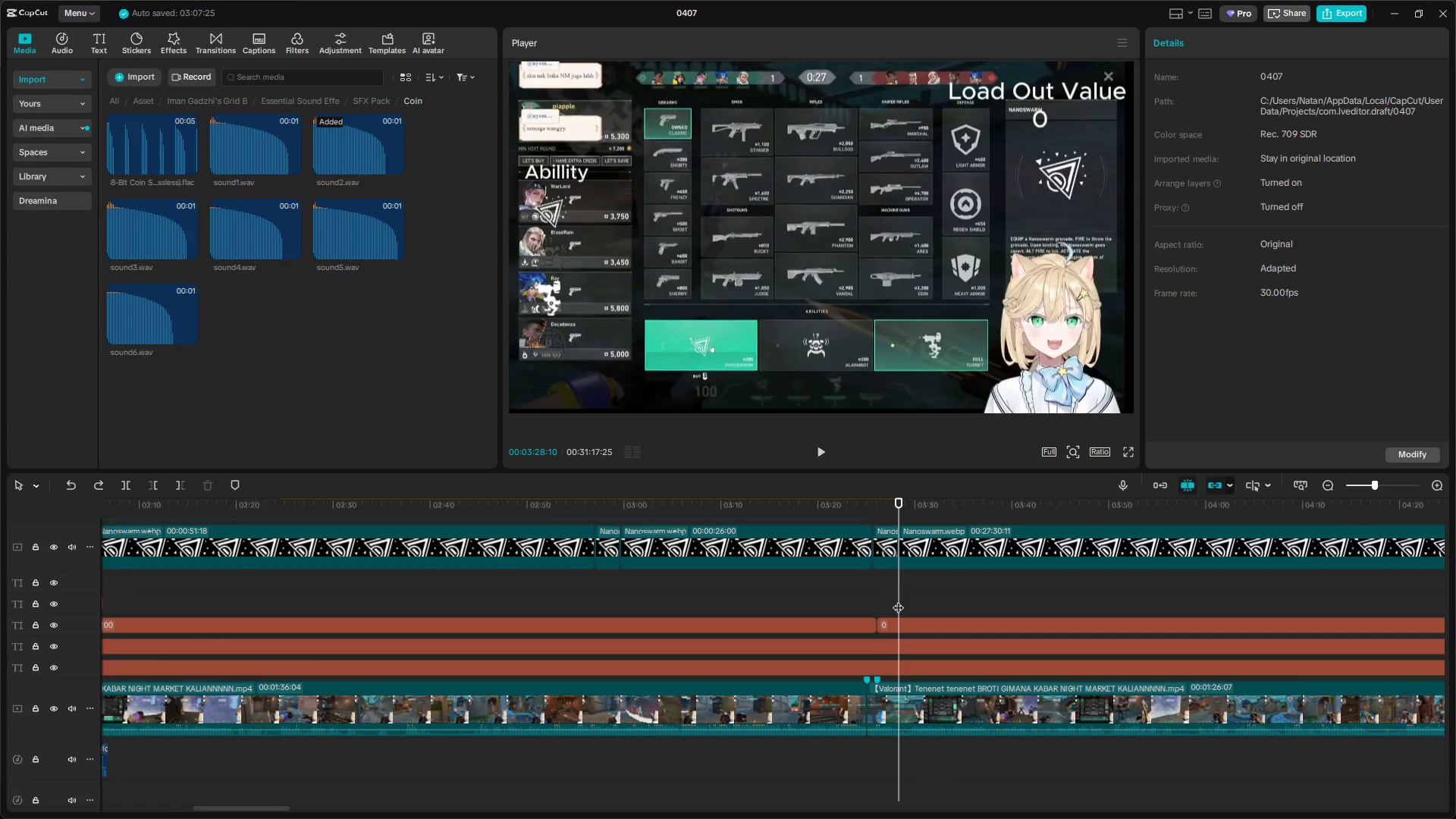 
left_click([898, 600])
 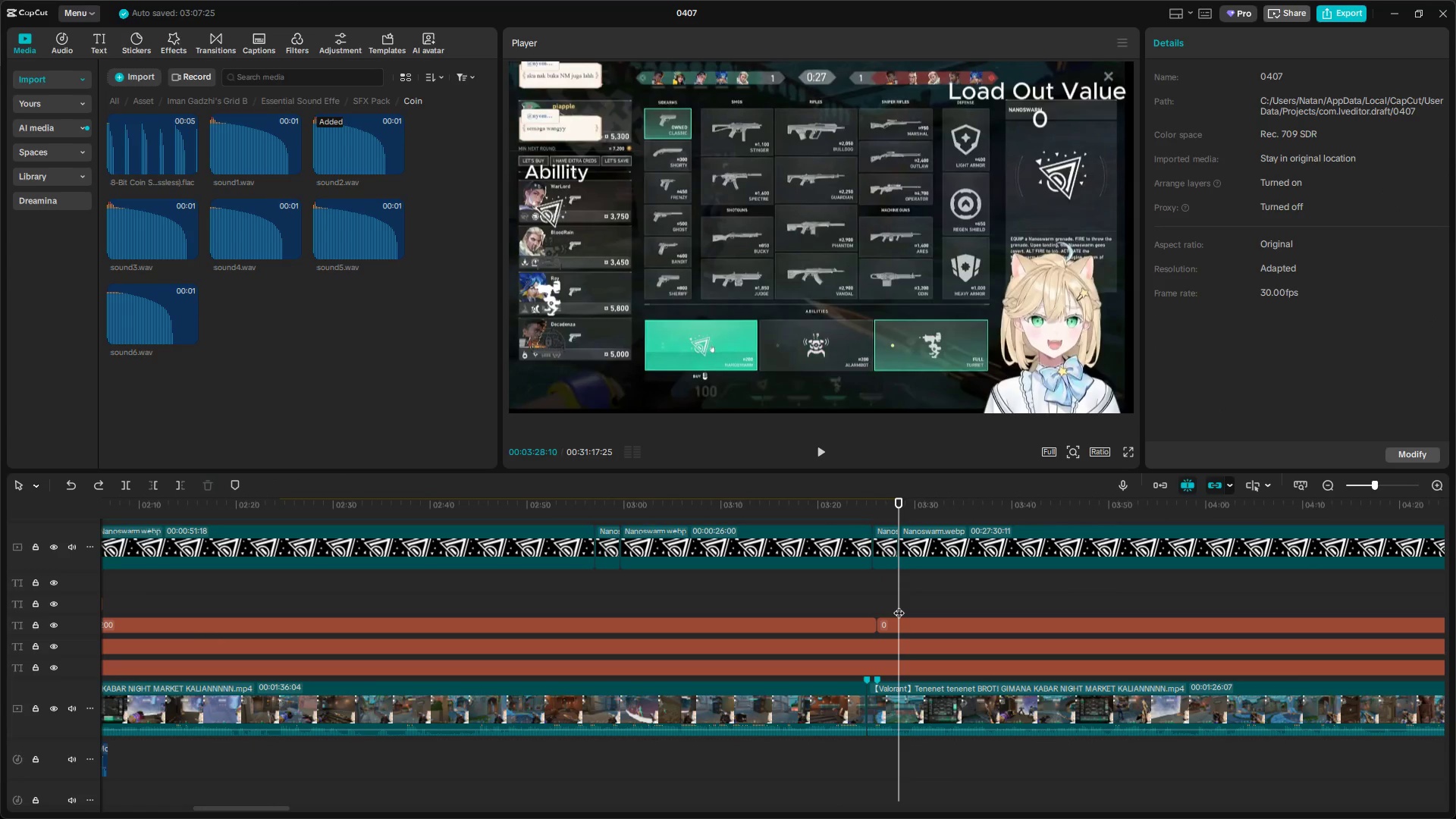 
key(Control+V)
 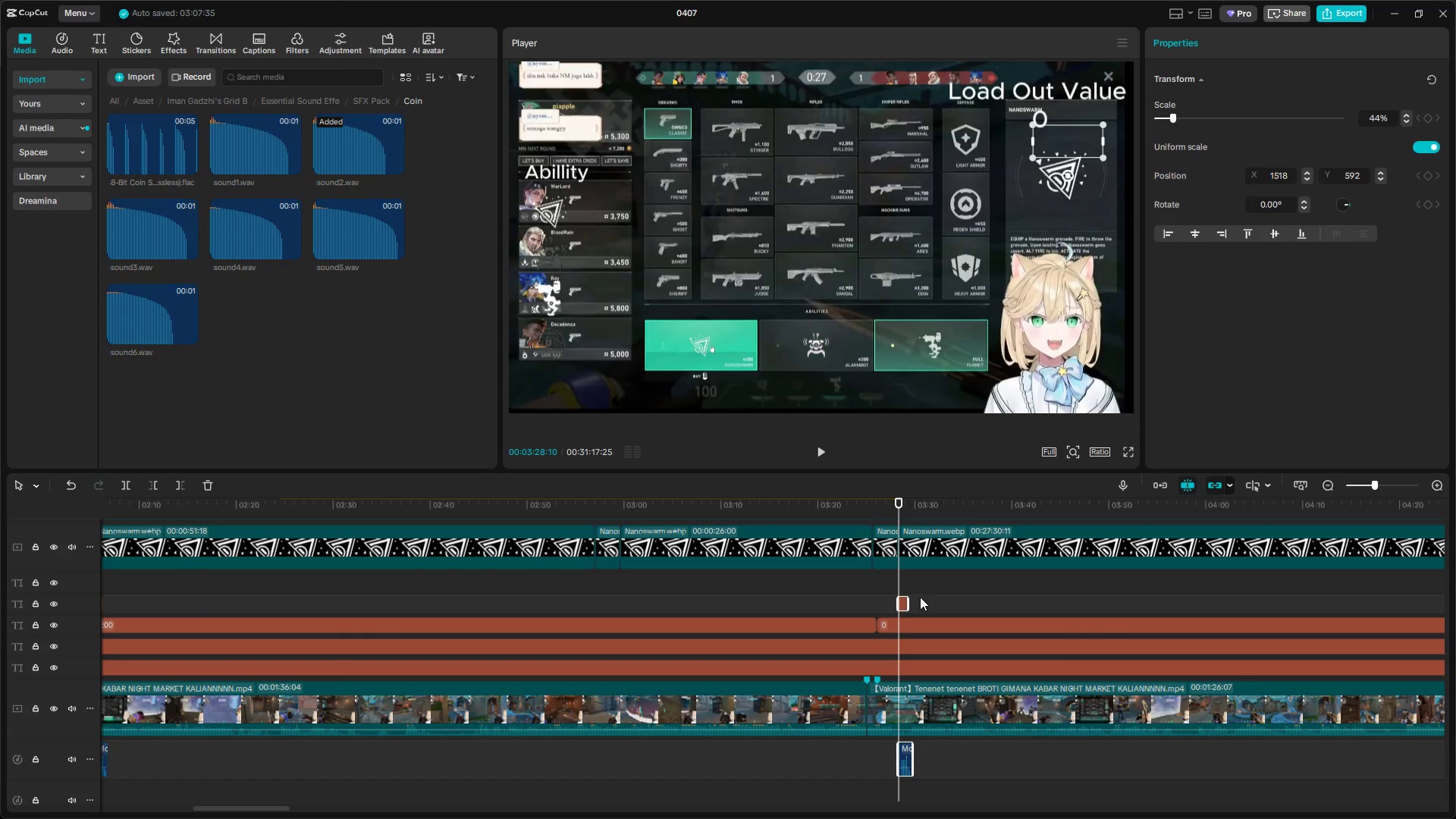 
hold_key(key=ControlLeft, duration=0.78)
scroll: coordinate [940, 665], scroll_direction: up, amount: 9.0
 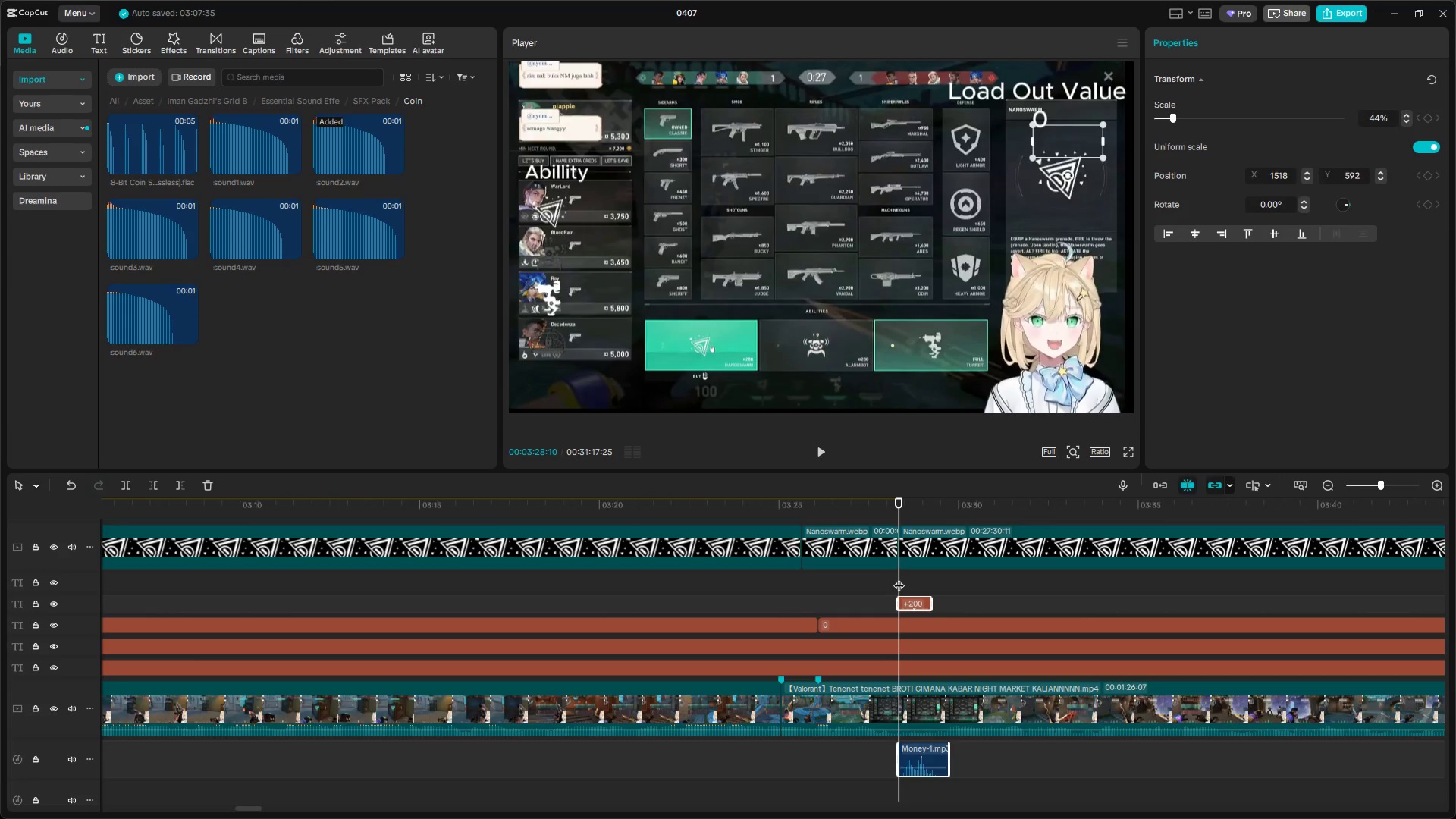 
left_click_drag(start_coordinate=[899, 577], to_coordinate=[918, 582])
 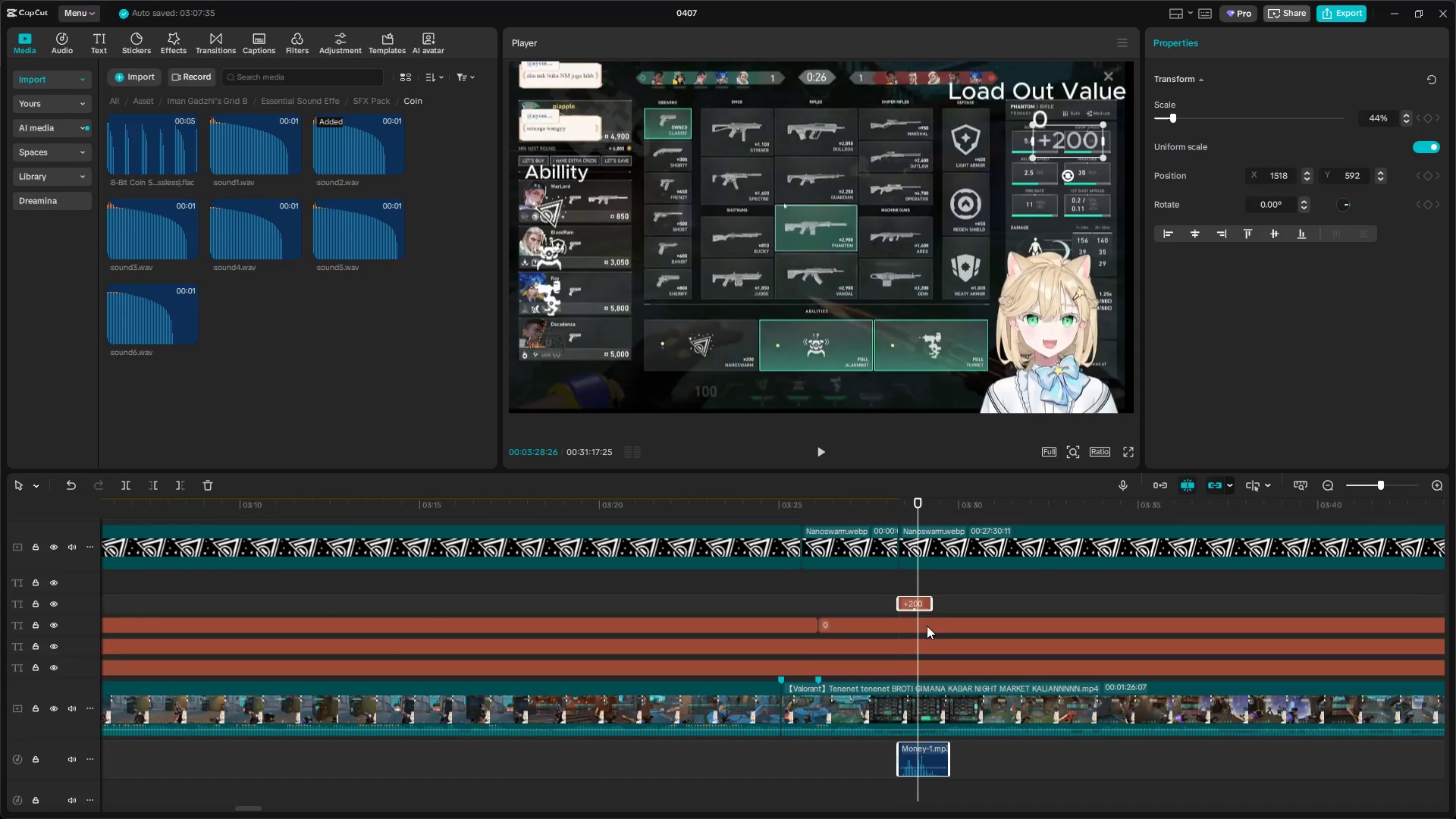 
scroll: coordinate [932, 639], scroll_direction: up, amount: 4.0
 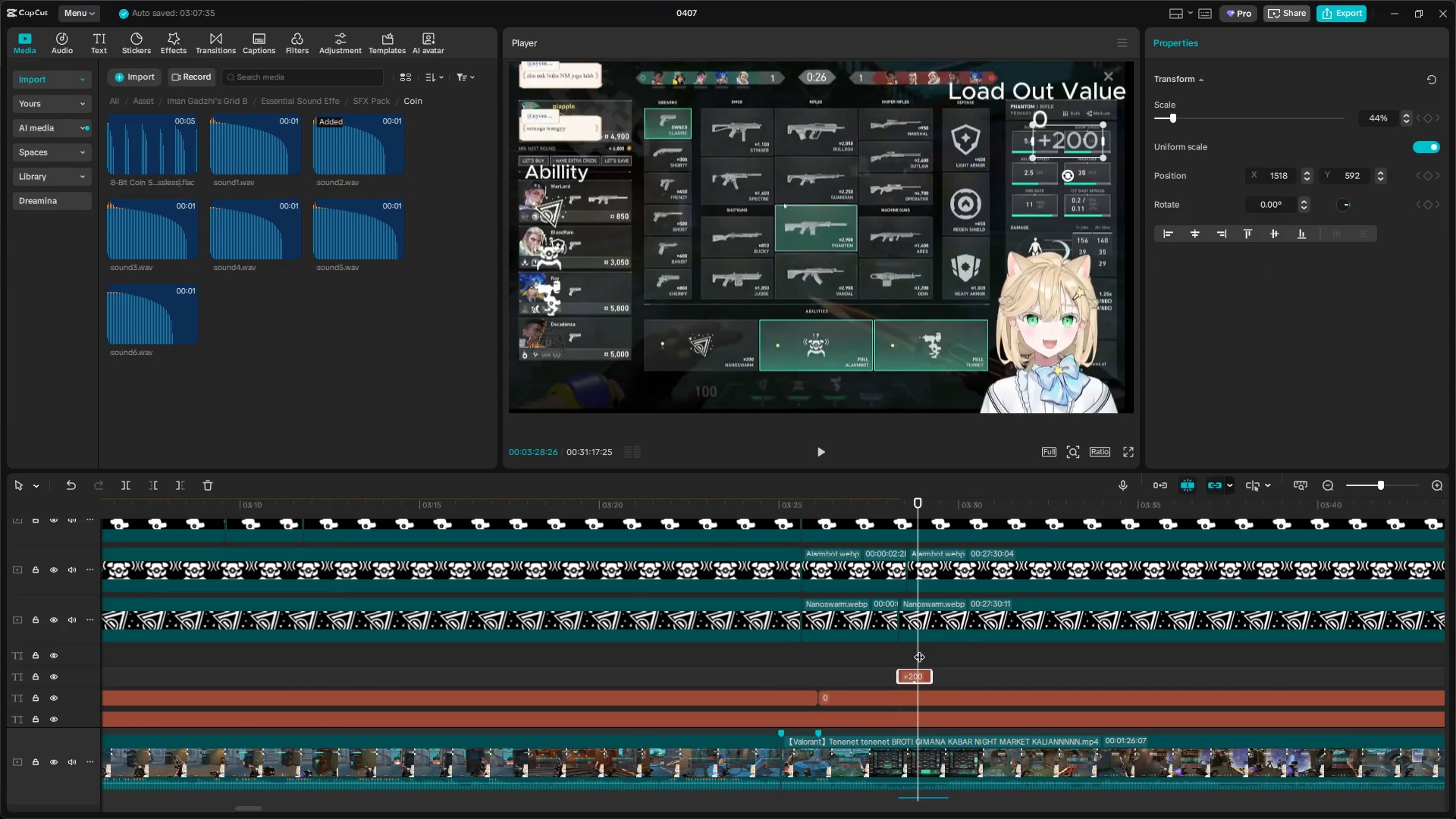 
left_click_drag(start_coordinate=[919, 649], to_coordinate=[911, 650])
 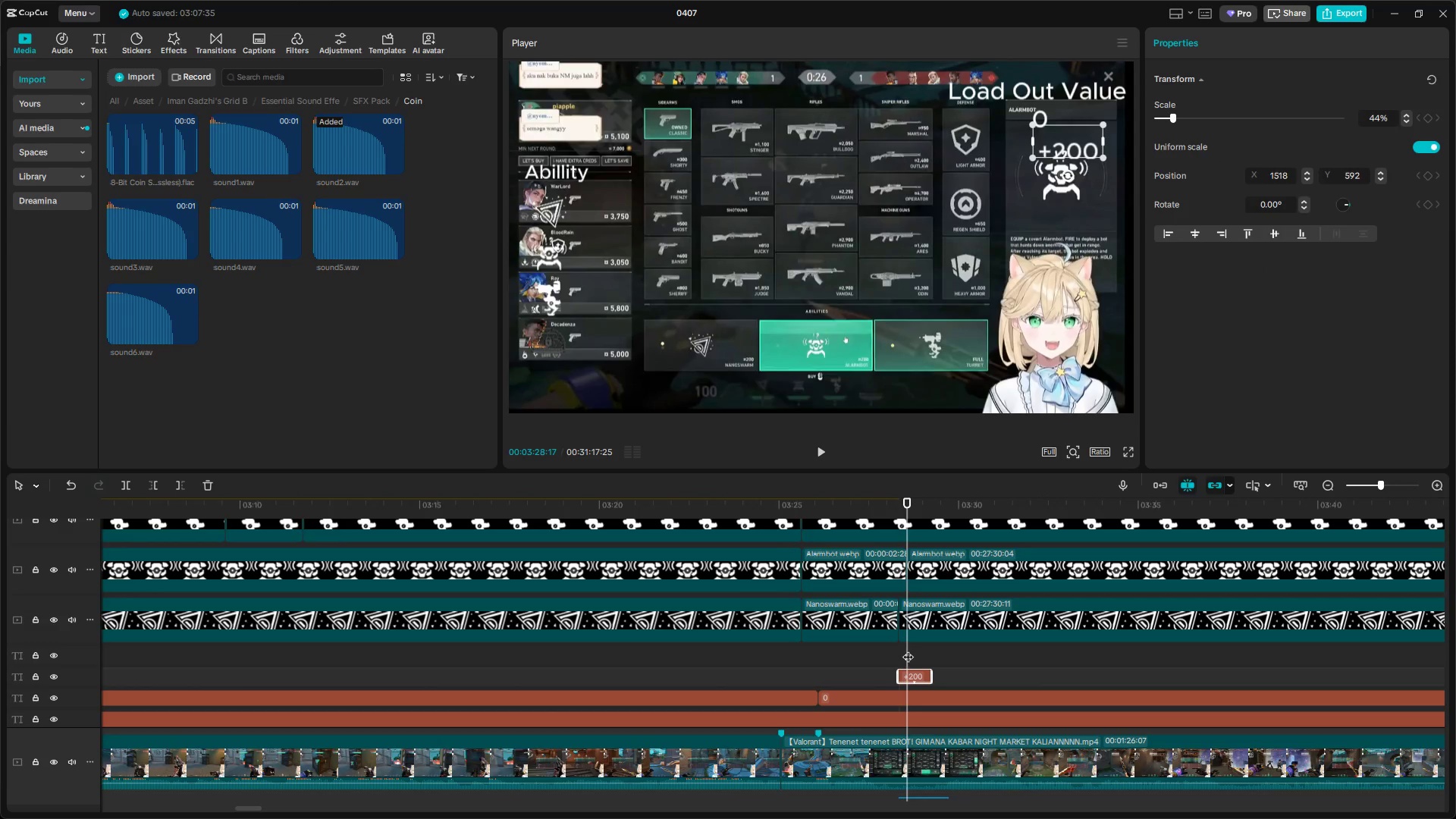 
key(Control+V)
 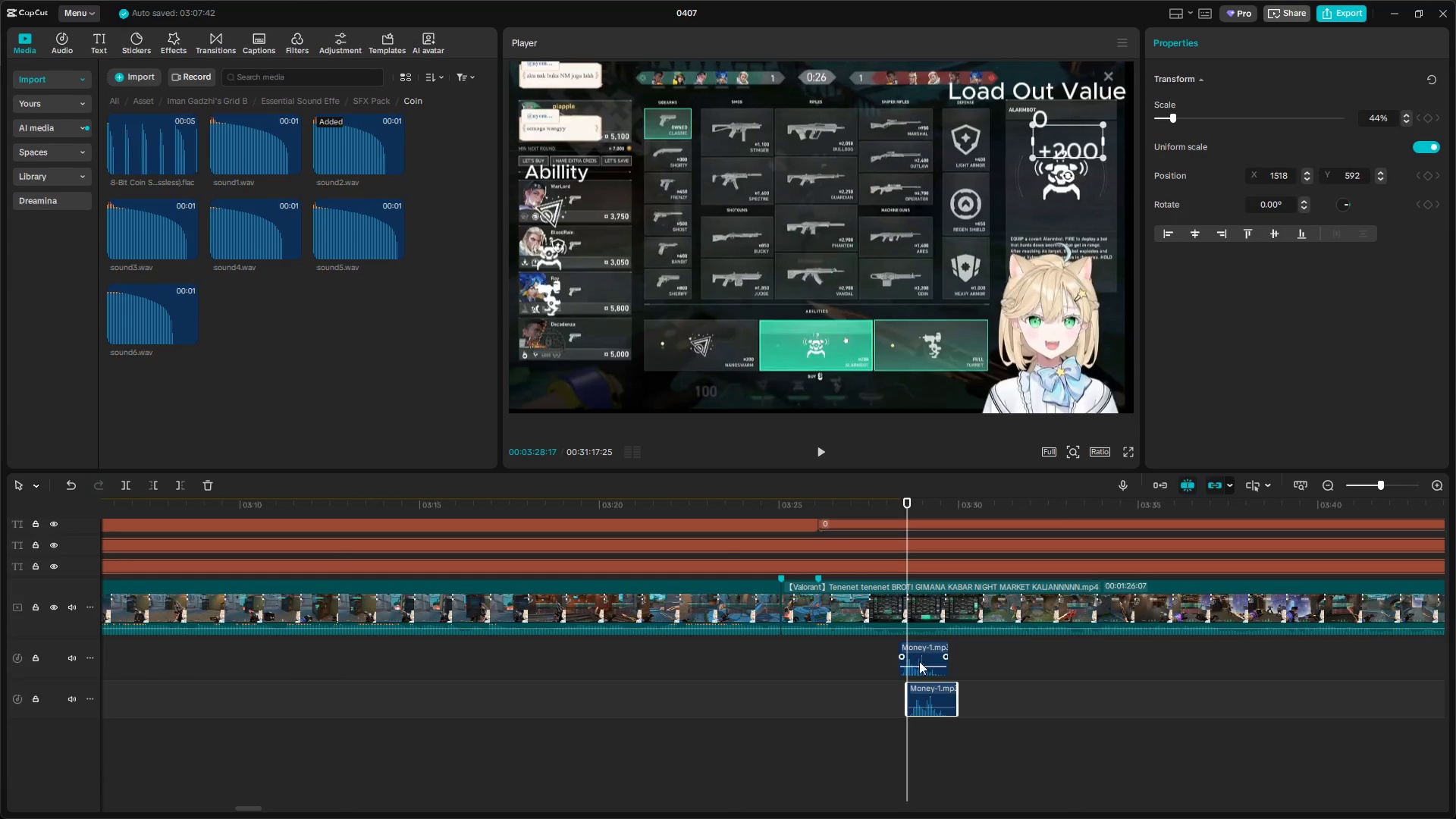 
scroll: coordinate [924, 695], scroll_direction: up, amount: 12.0
 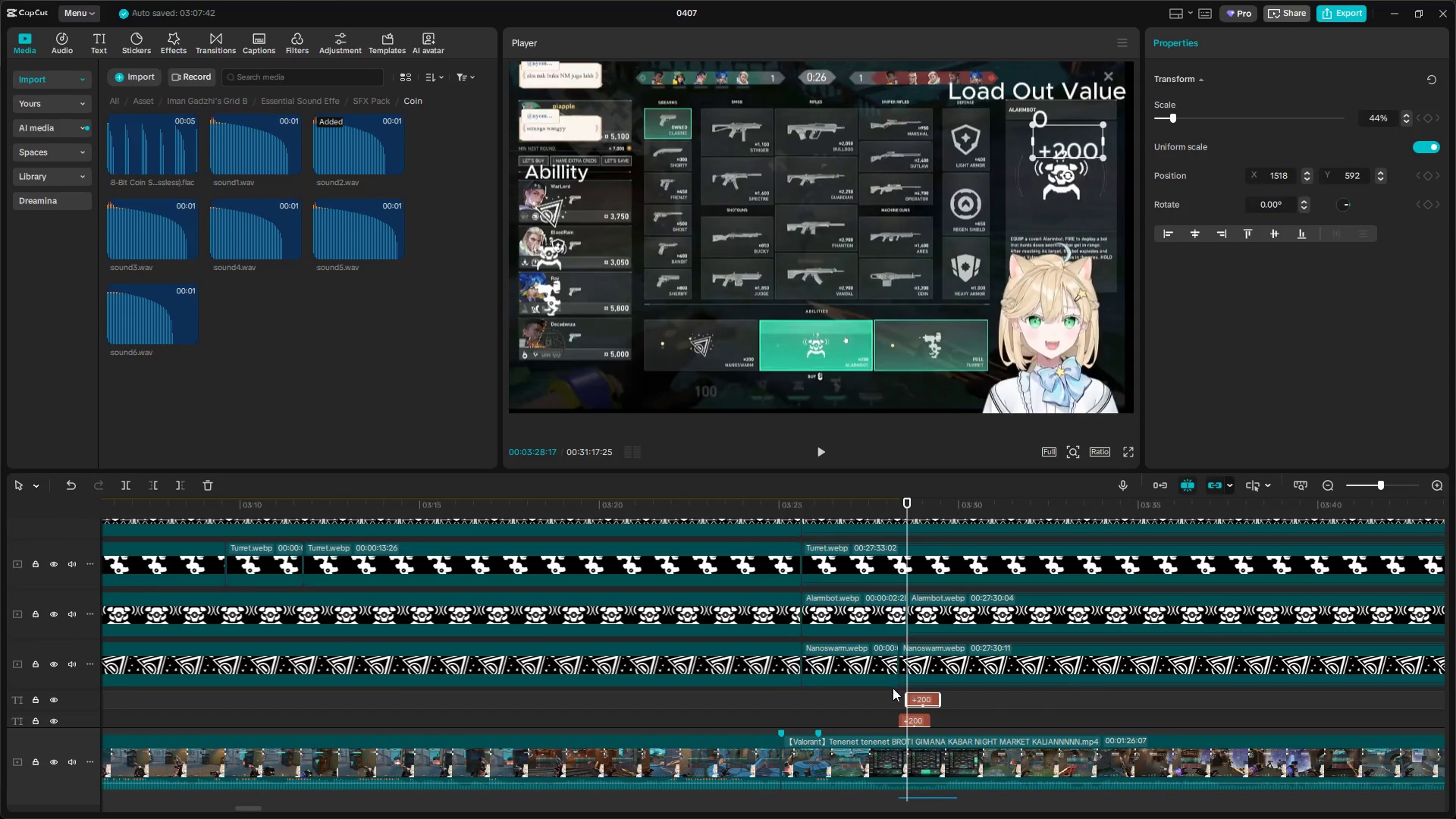 
scroll: coordinate [893, 689], scroll_direction: down, amount: 4.0
 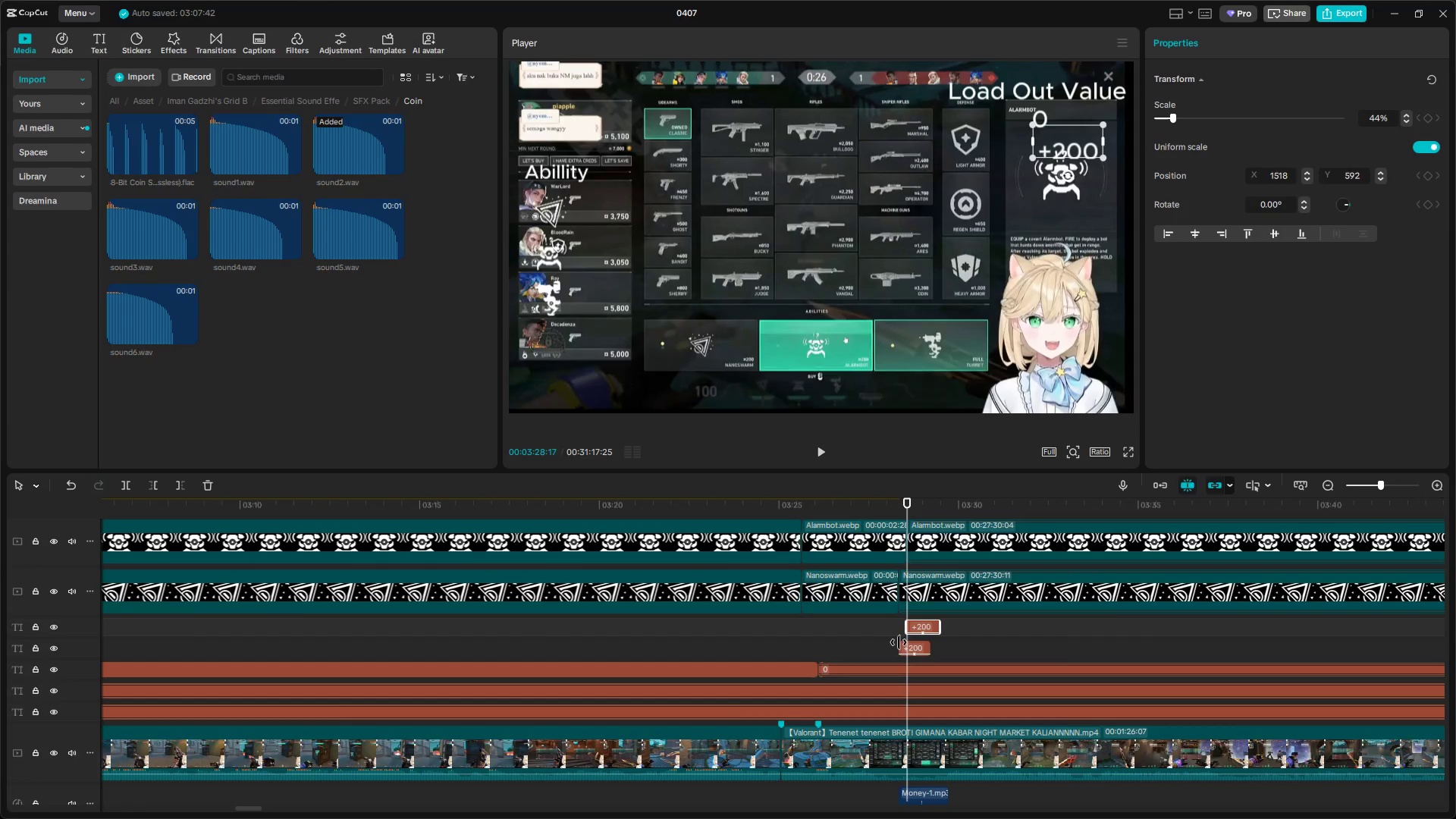 
left_click([901, 632])
 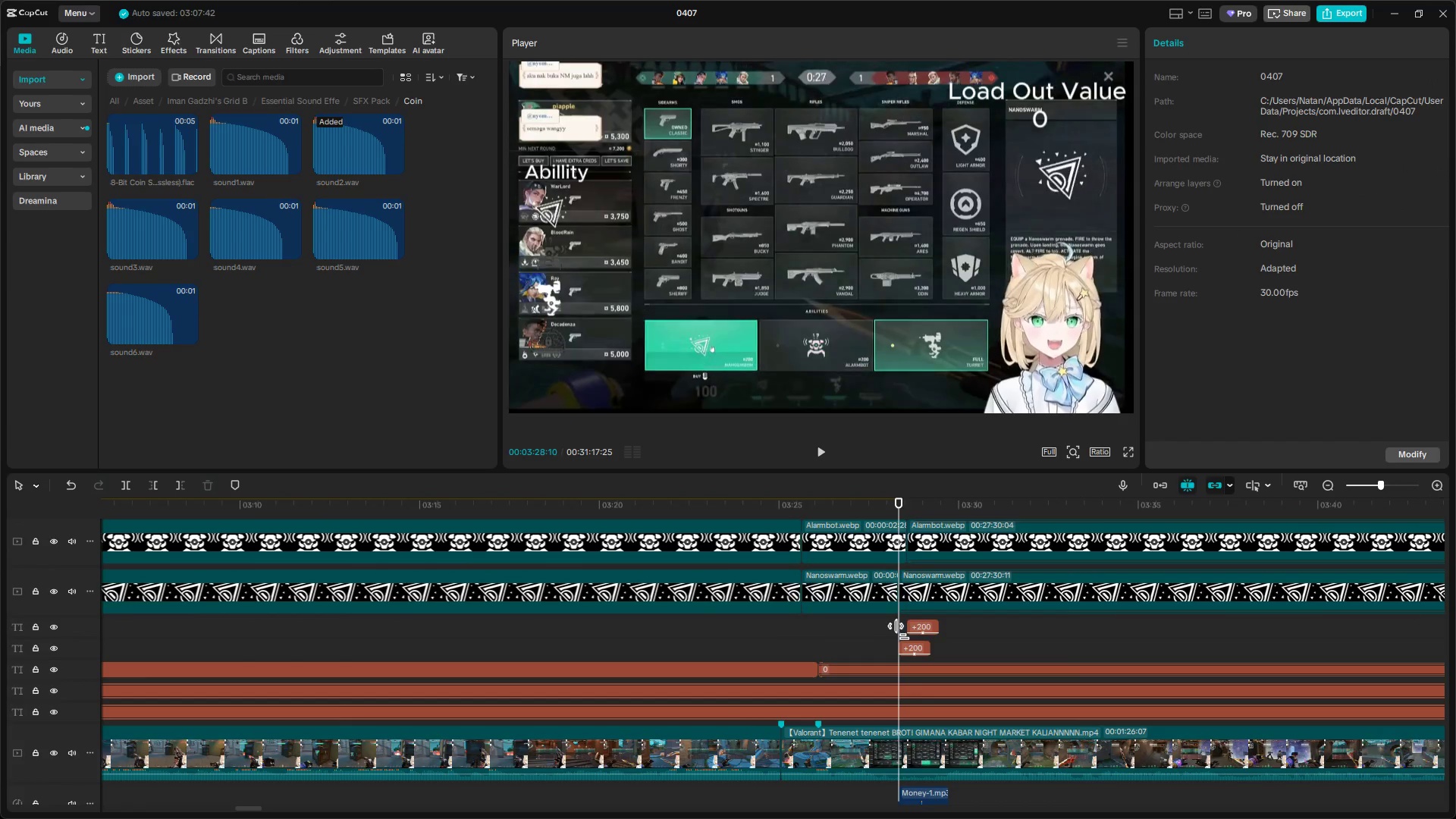 
left_click_drag(start_coordinate=[902, 632], to_coordinate=[907, 632])
 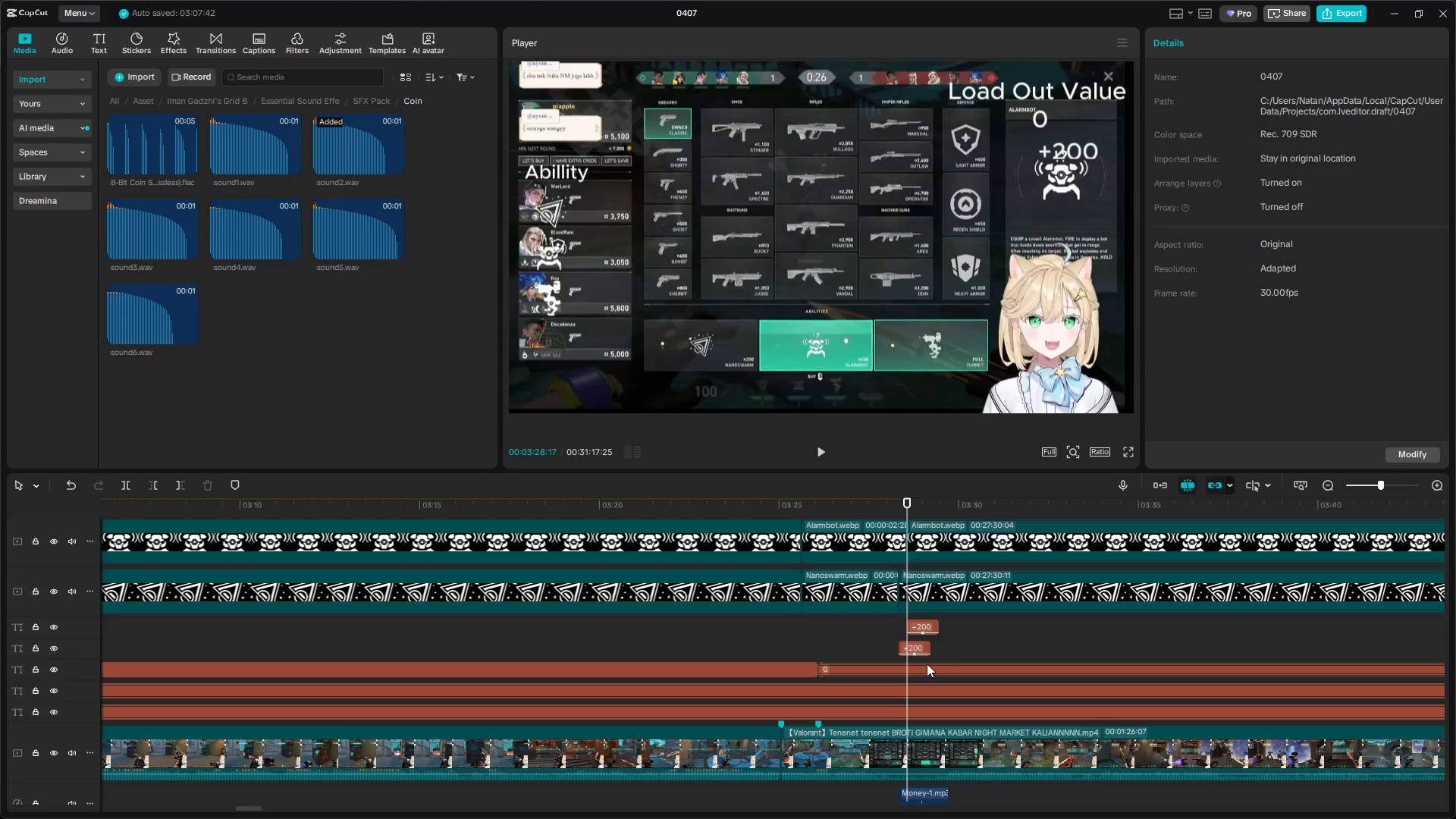 
left_click([945, 648])
 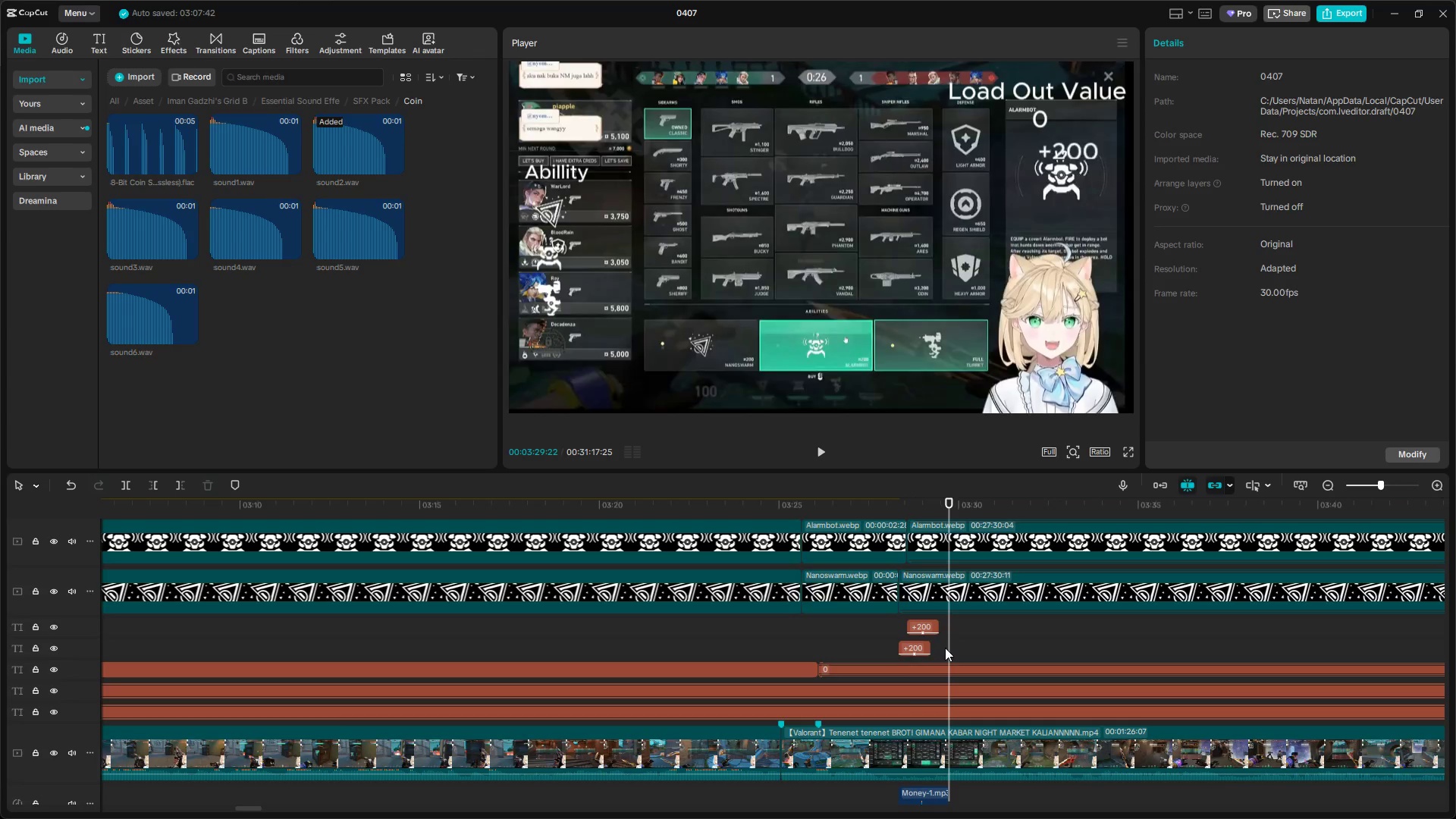 
left_click_drag(start_coordinate=[945, 648], to_coordinate=[940, 648])
 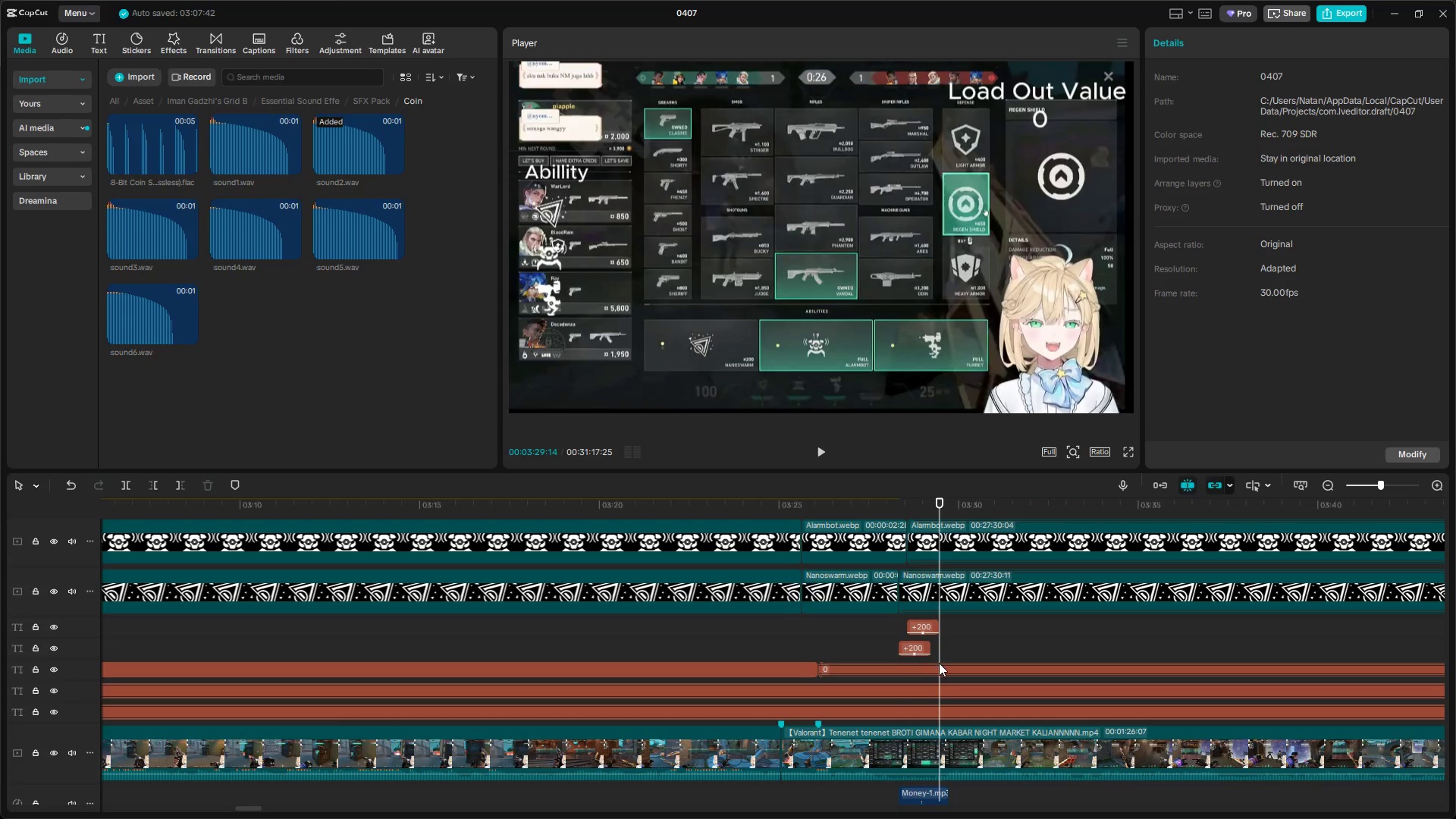 
left_click([940, 663])
 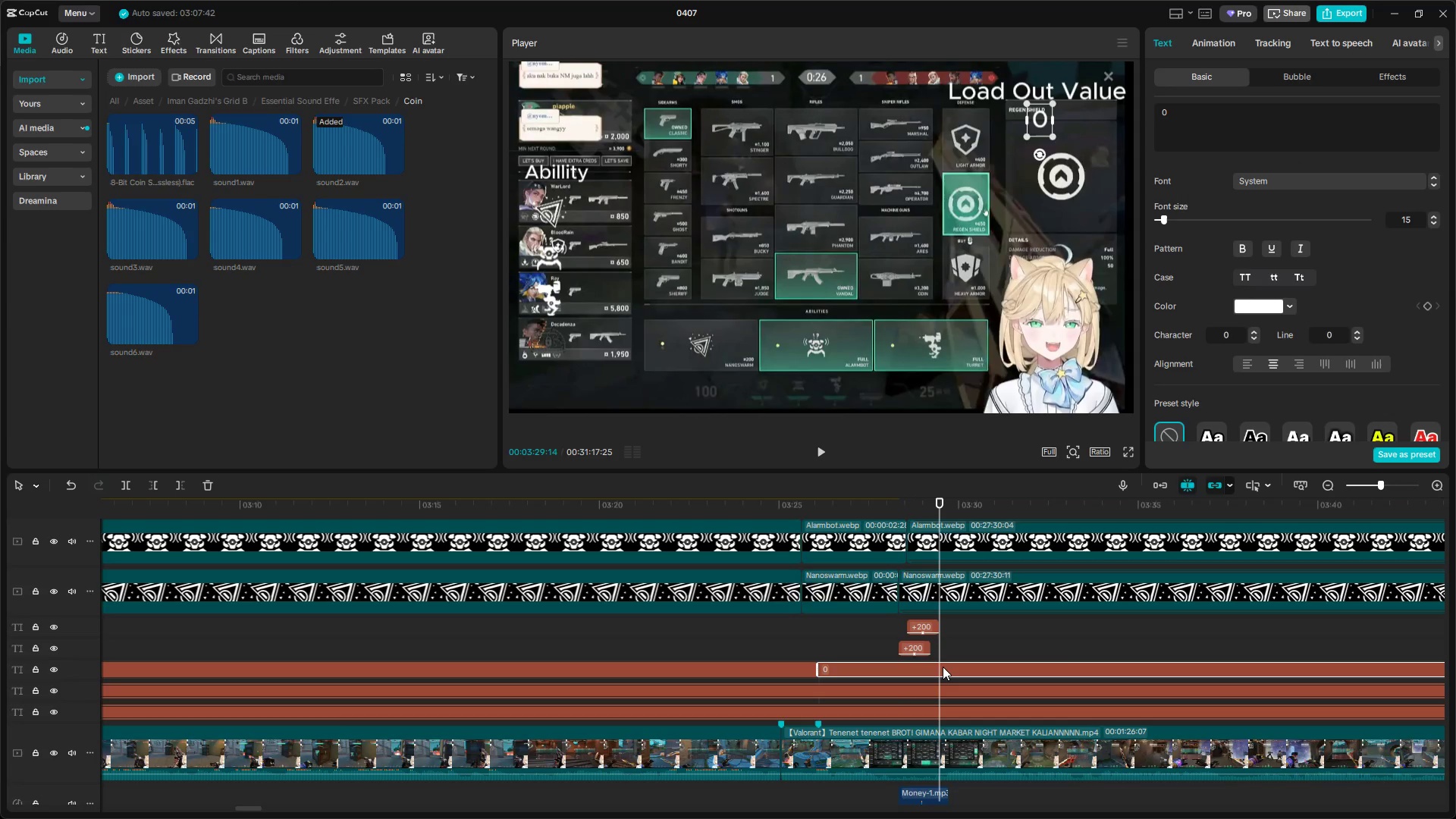 
type(E400)
 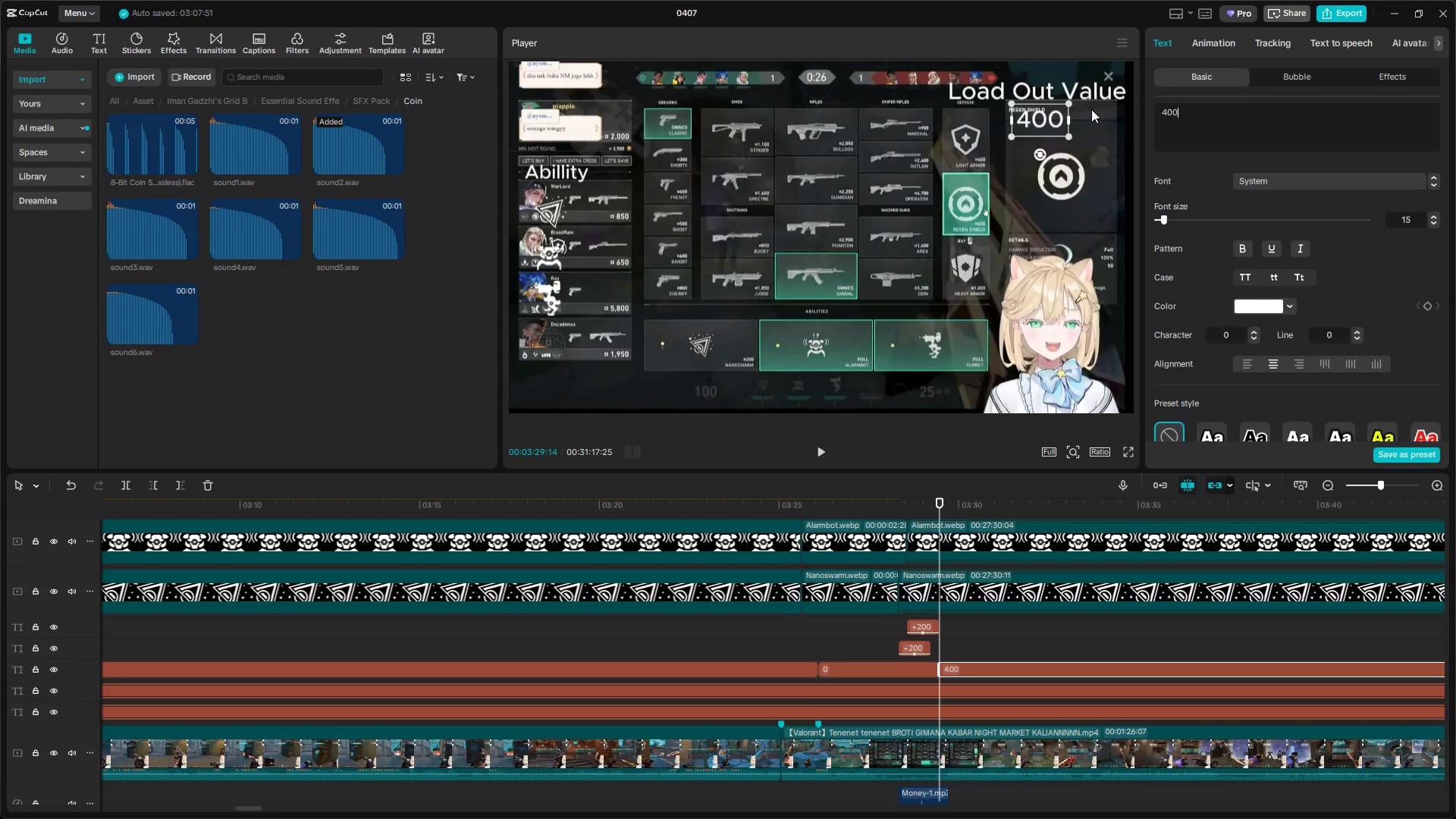 
left_click_drag(start_coordinate=[1213, 111], to_coordinate=[1094, 109])
 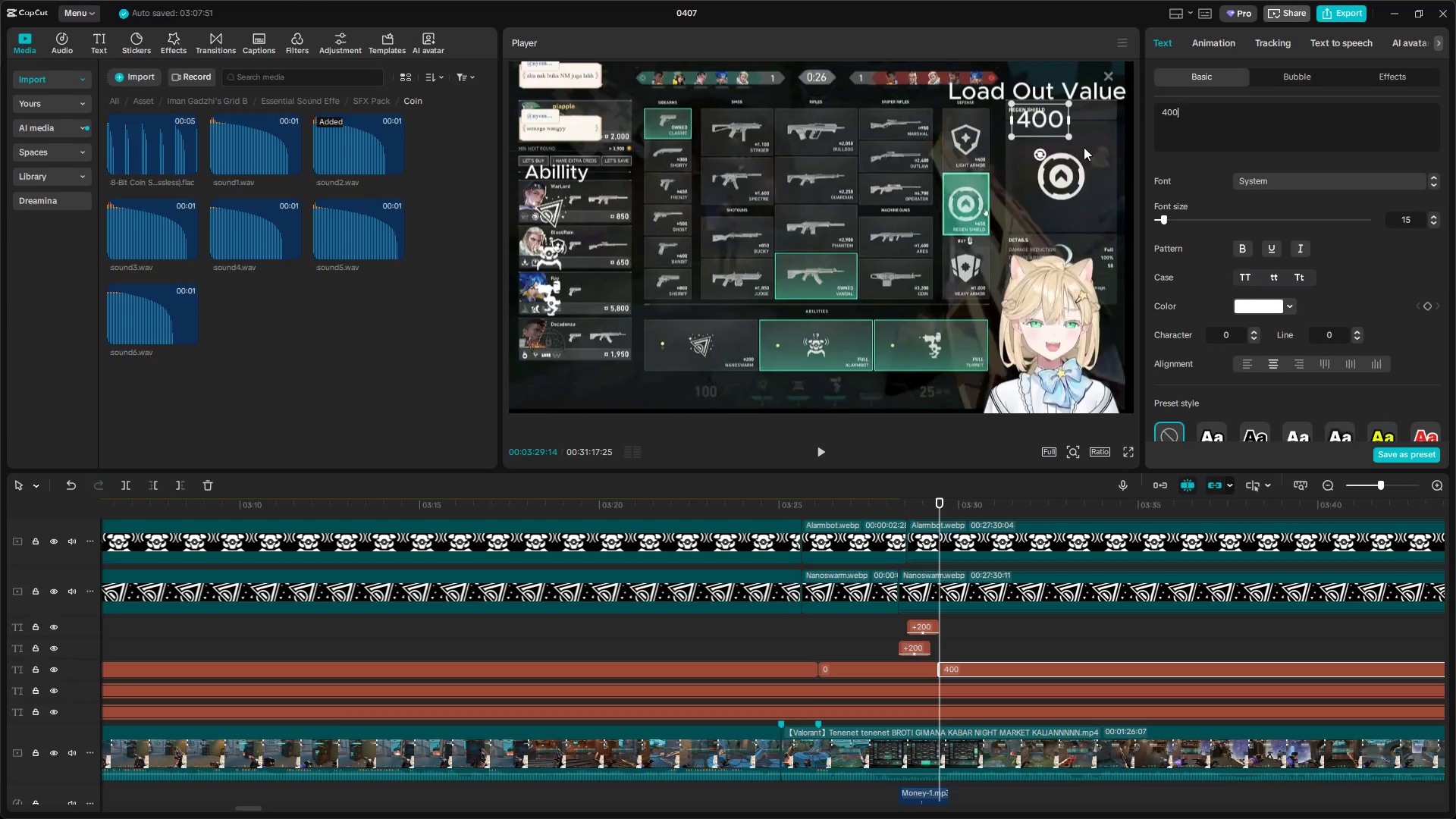 
left_click([891, 624])
 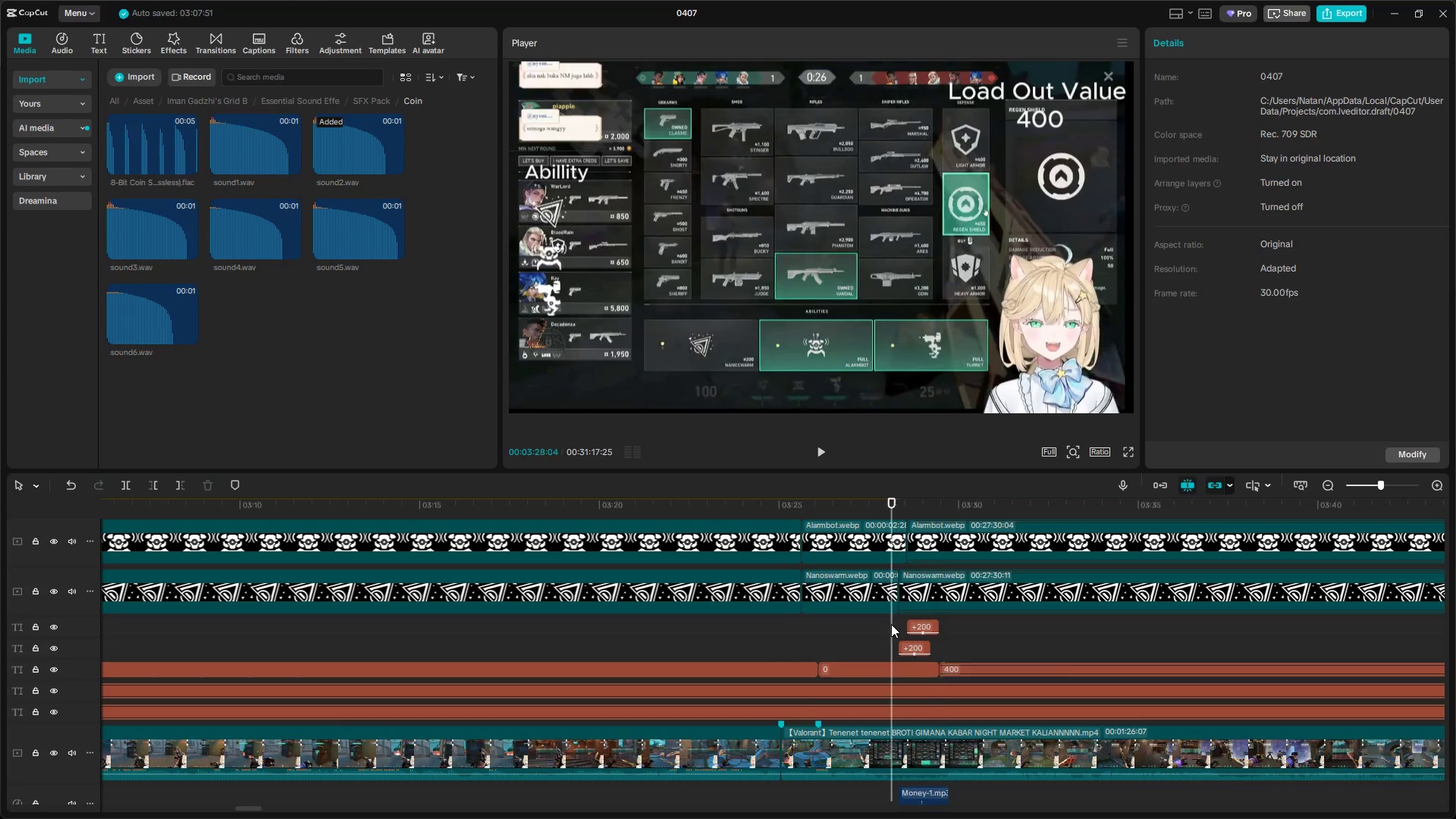 
key(Space)
 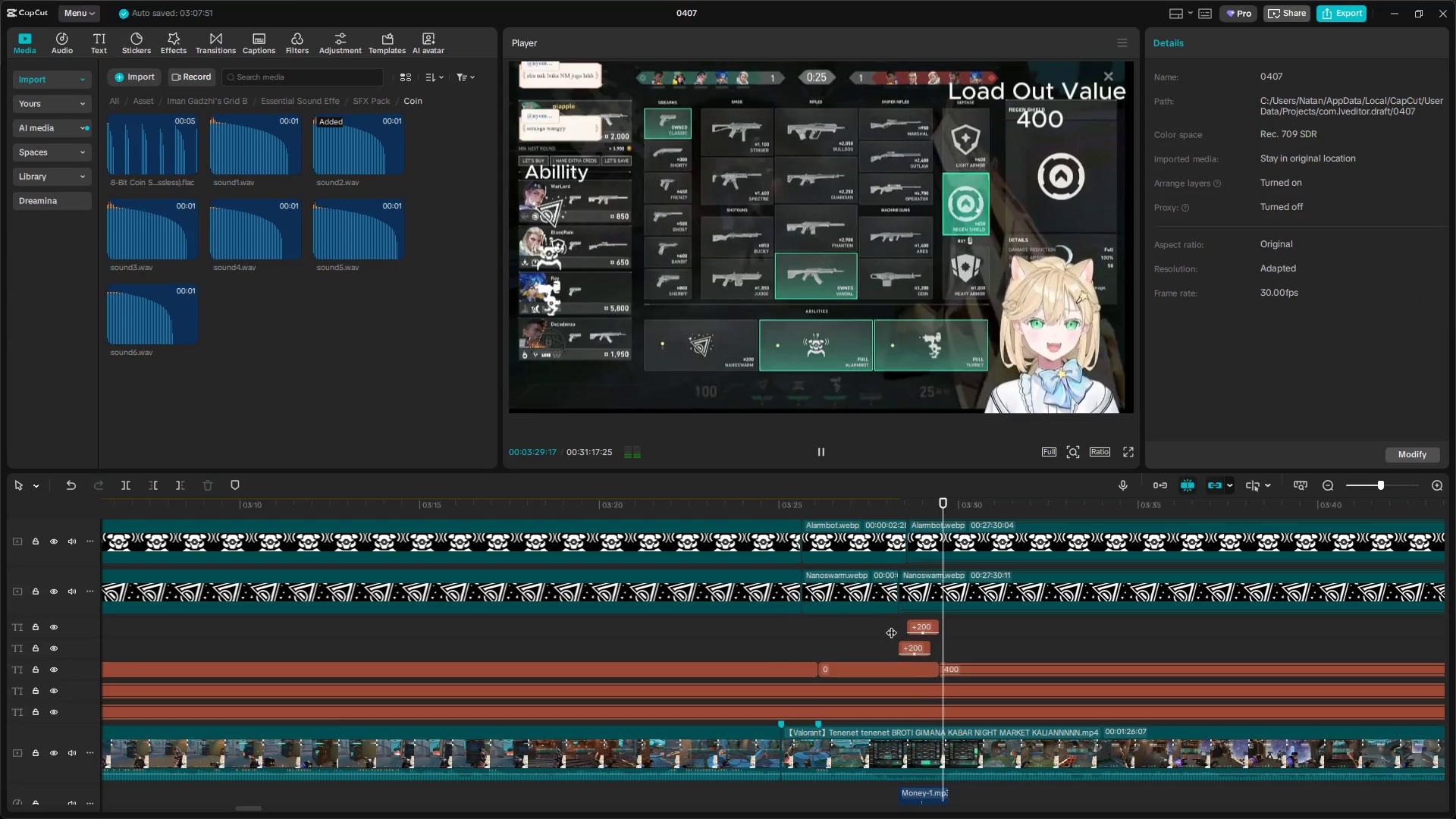 
key(Space)
 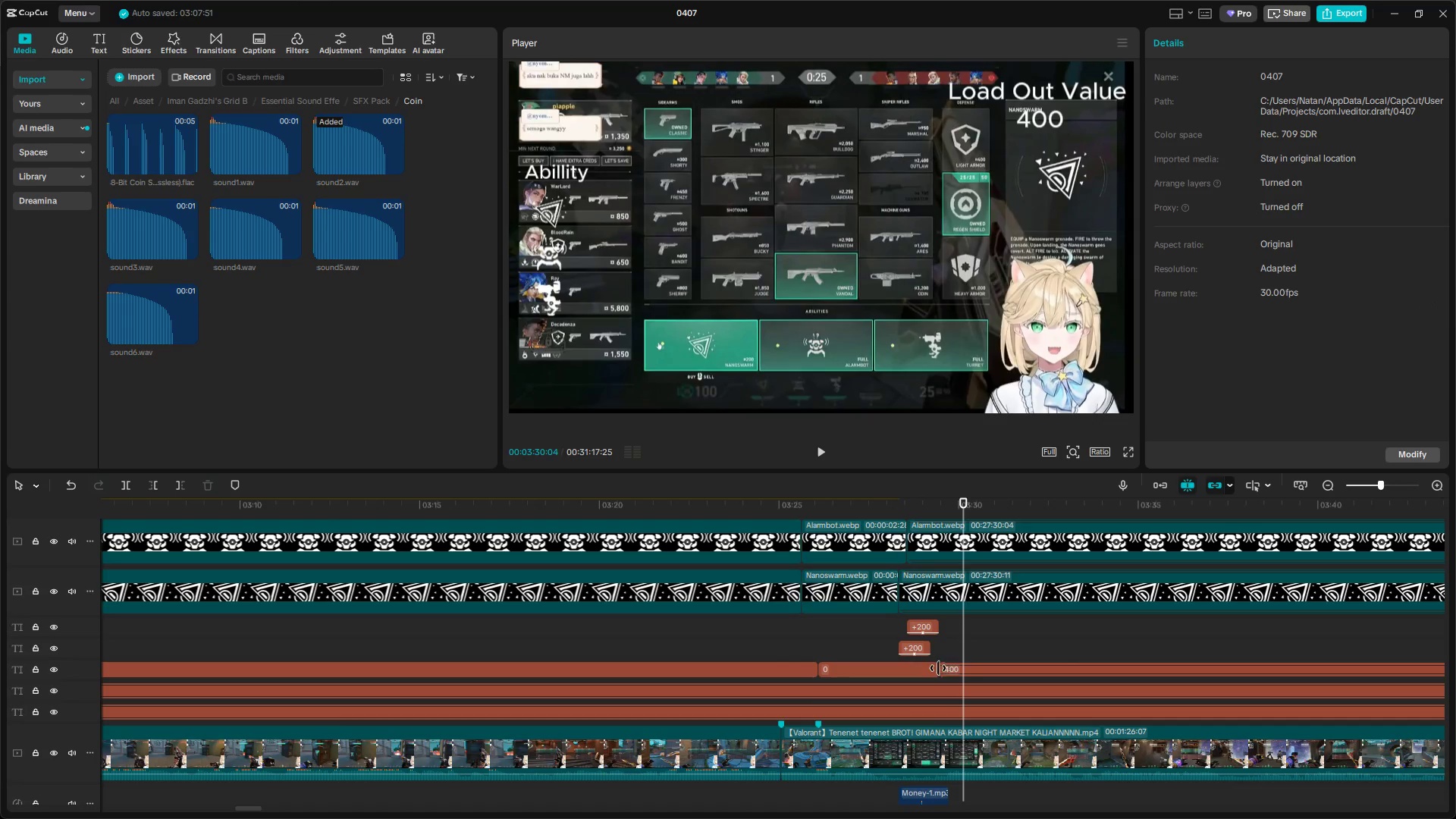 
left_click_drag(start_coordinate=[937, 668], to_coordinate=[921, 673])
 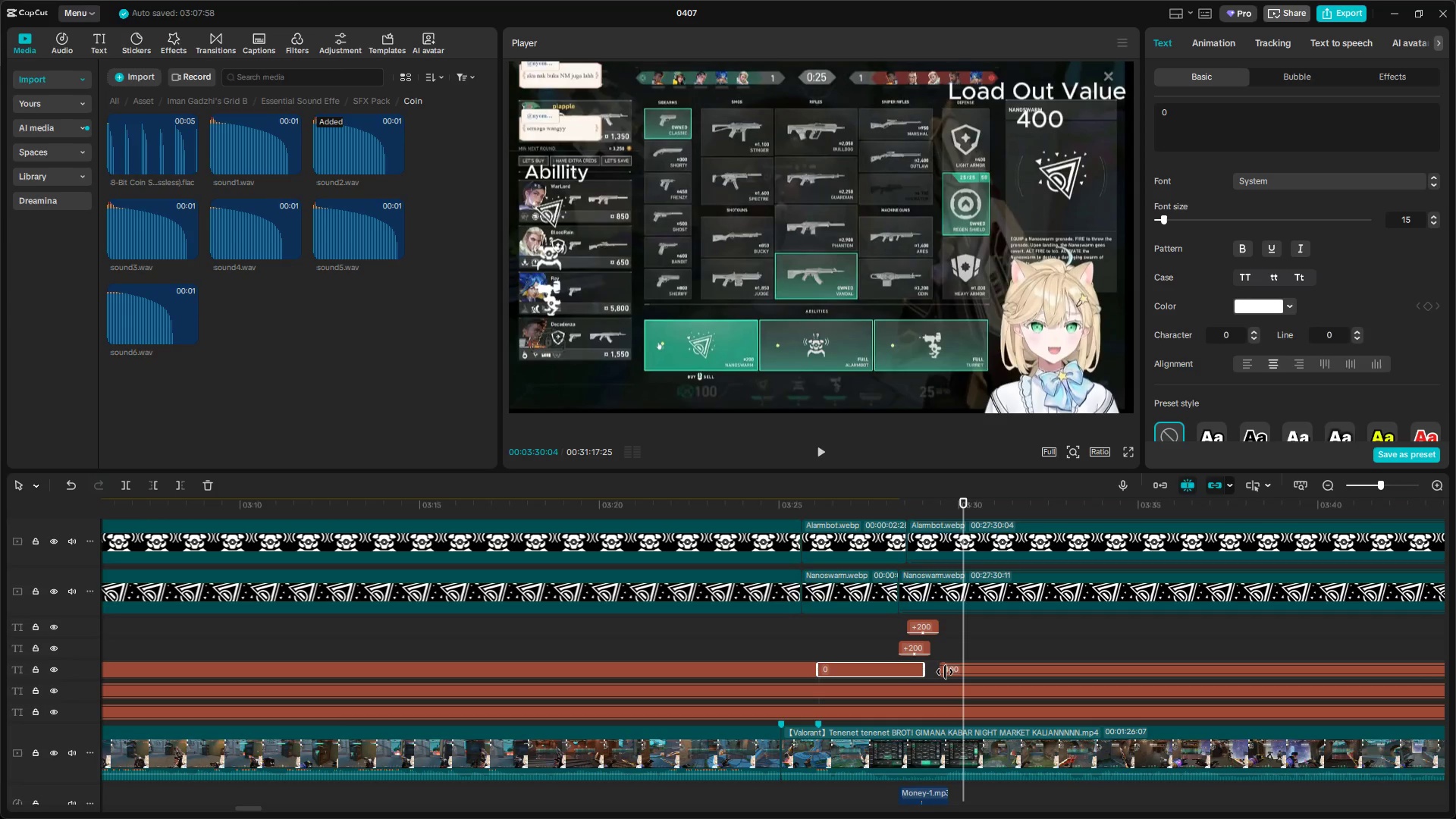 
left_click_drag(start_coordinate=[943, 672], to_coordinate=[924, 674])
 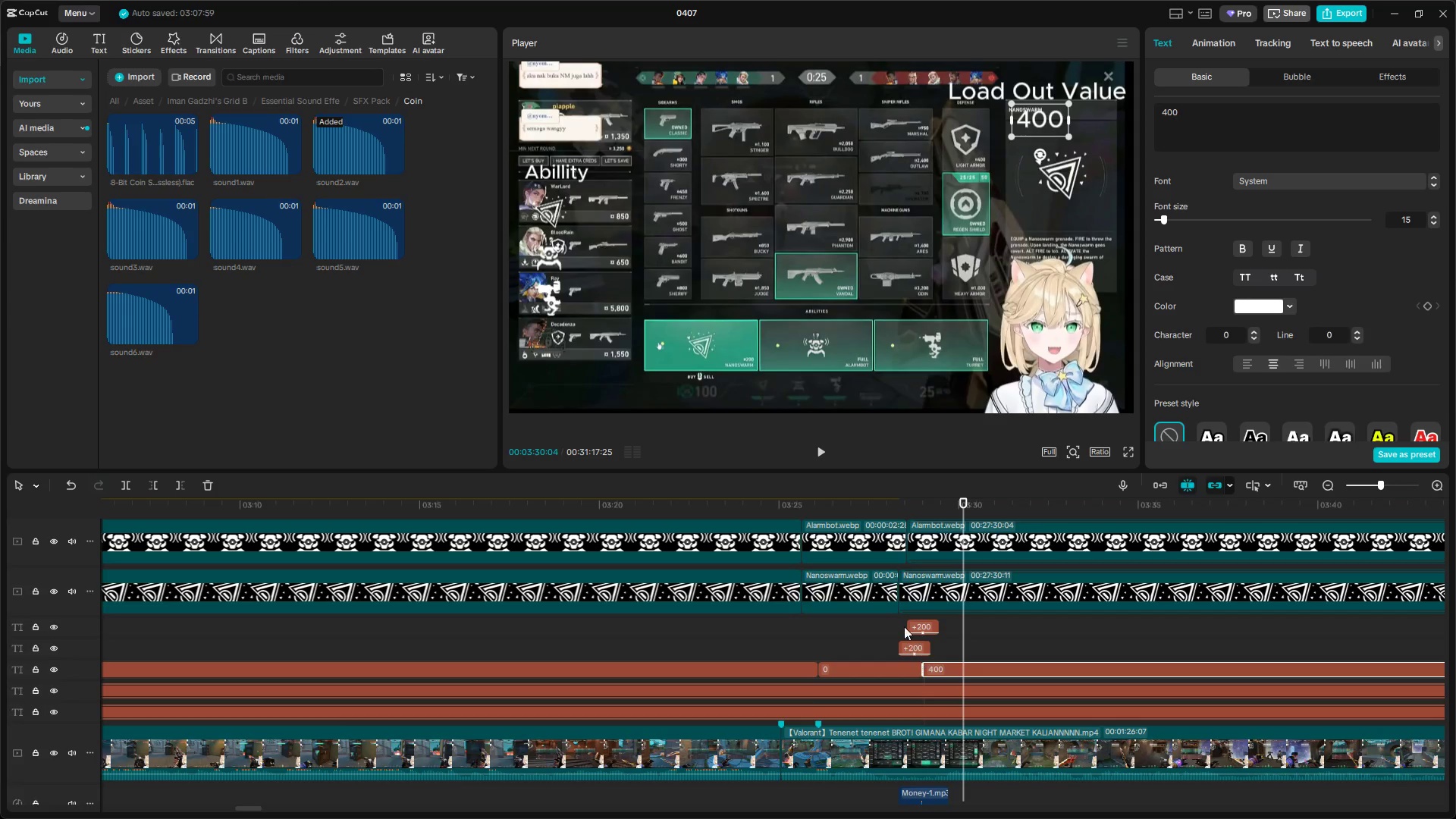 
left_click([902, 623])
 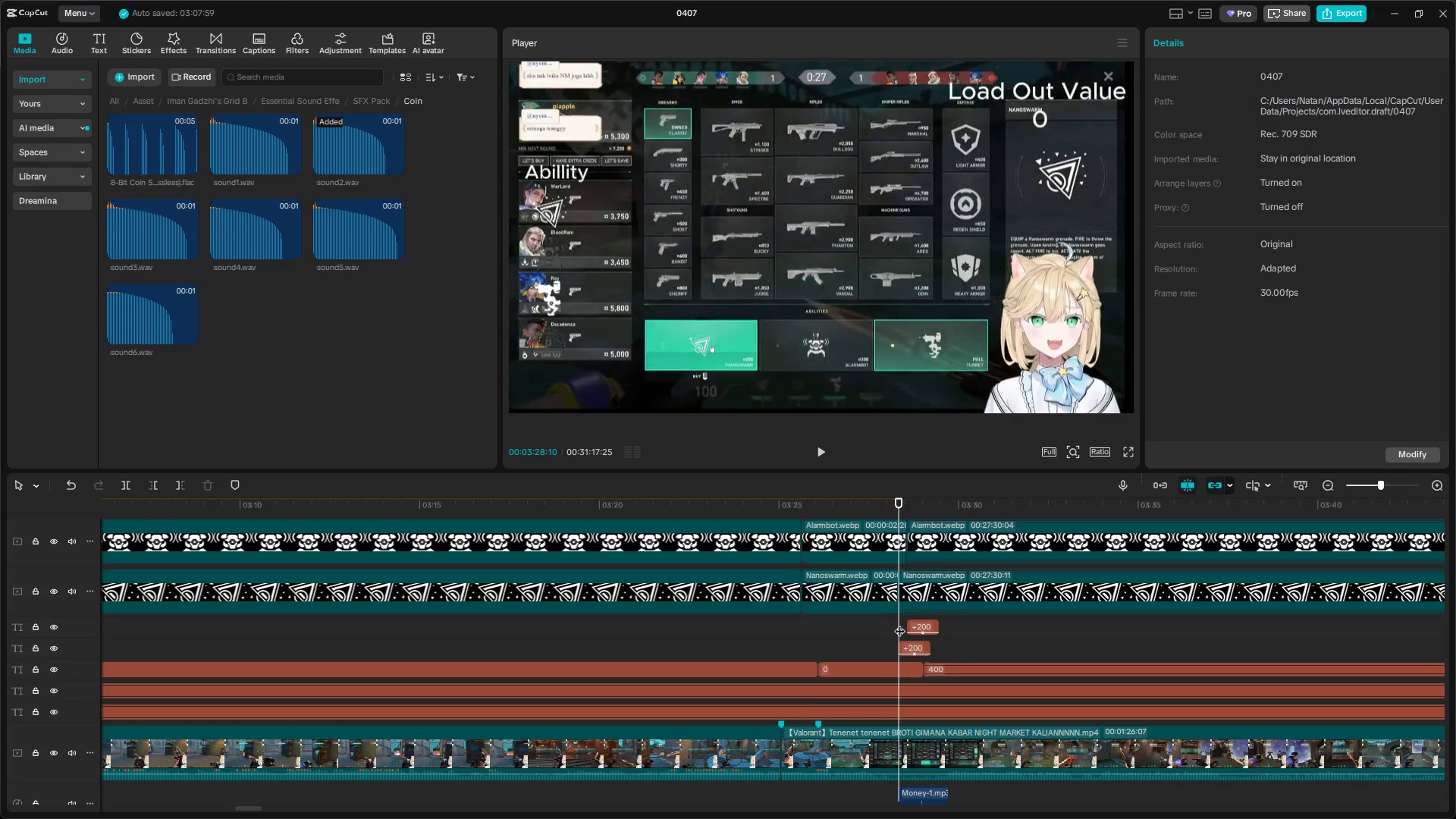 
key(Space)
 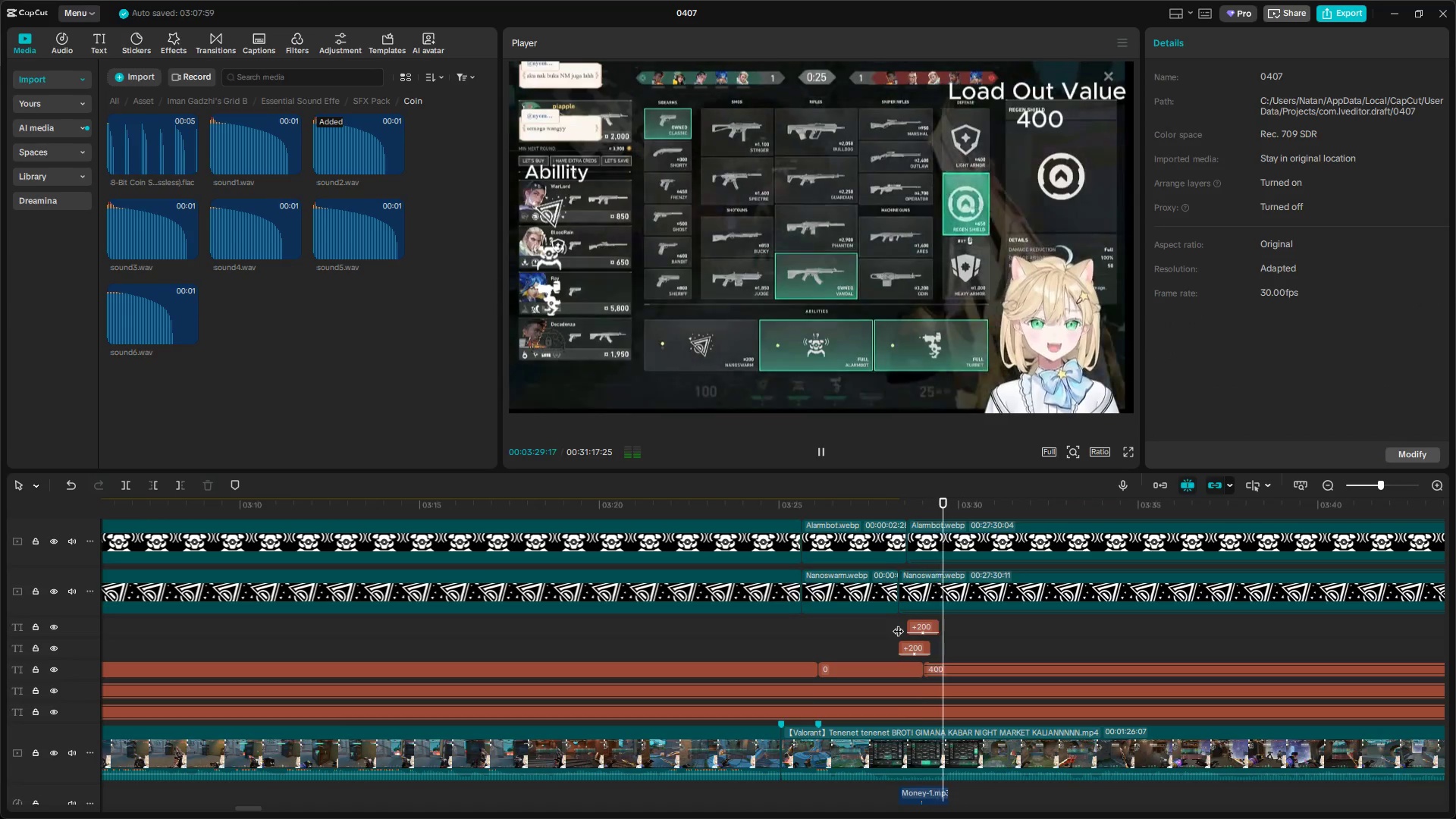 
key(Space)
 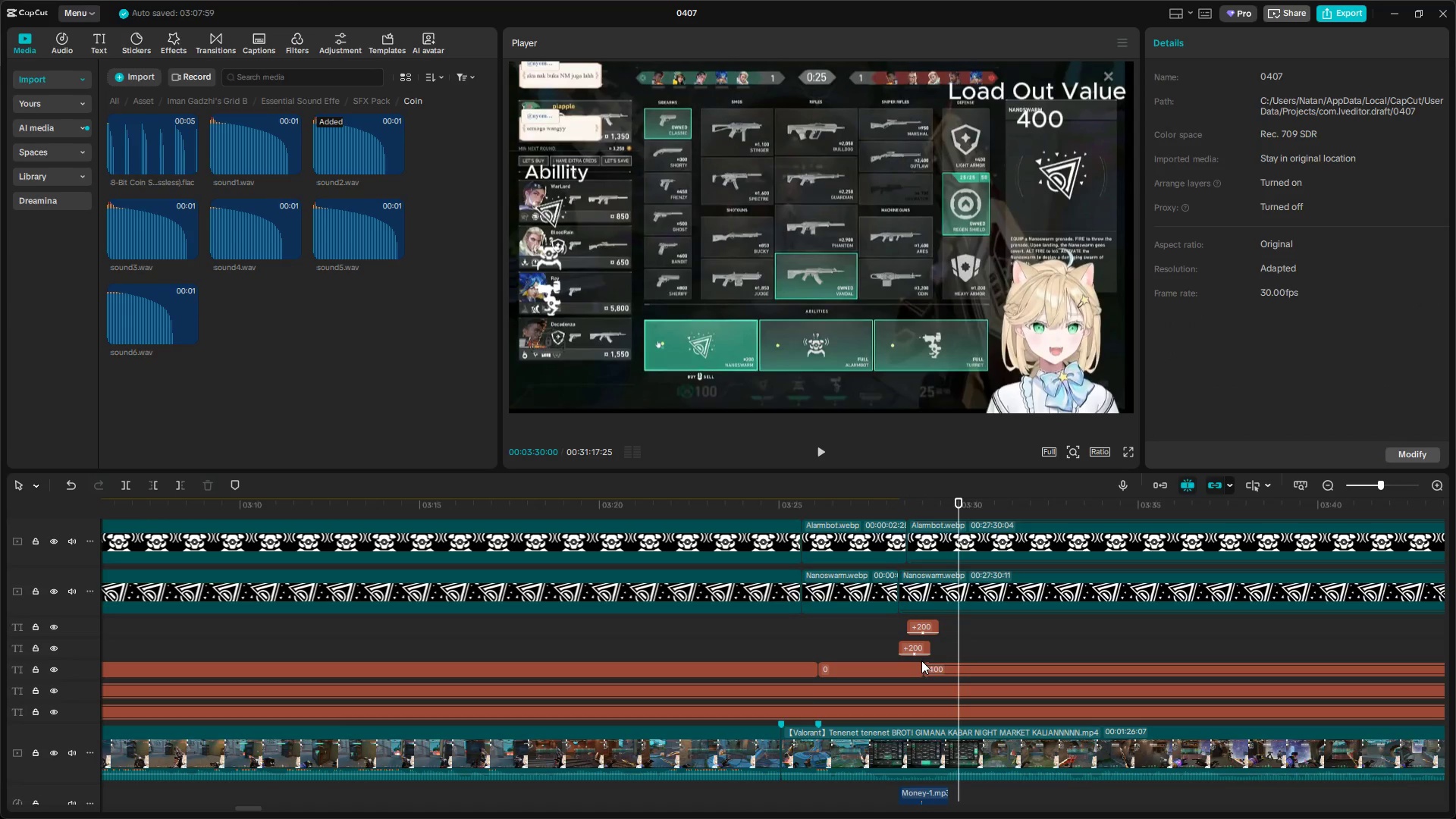 
left_click([902, 667])
 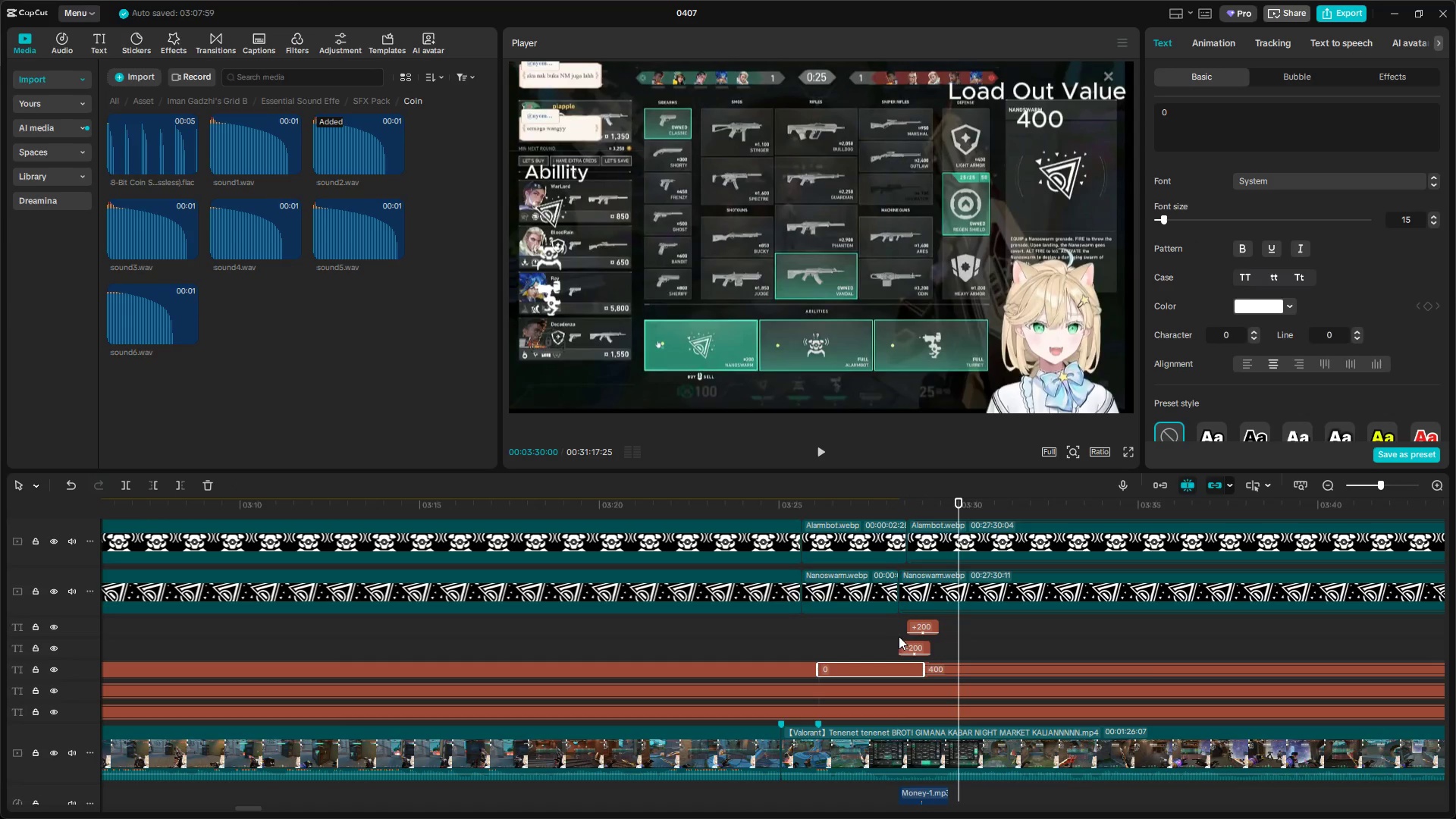 
left_click([899, 635])
 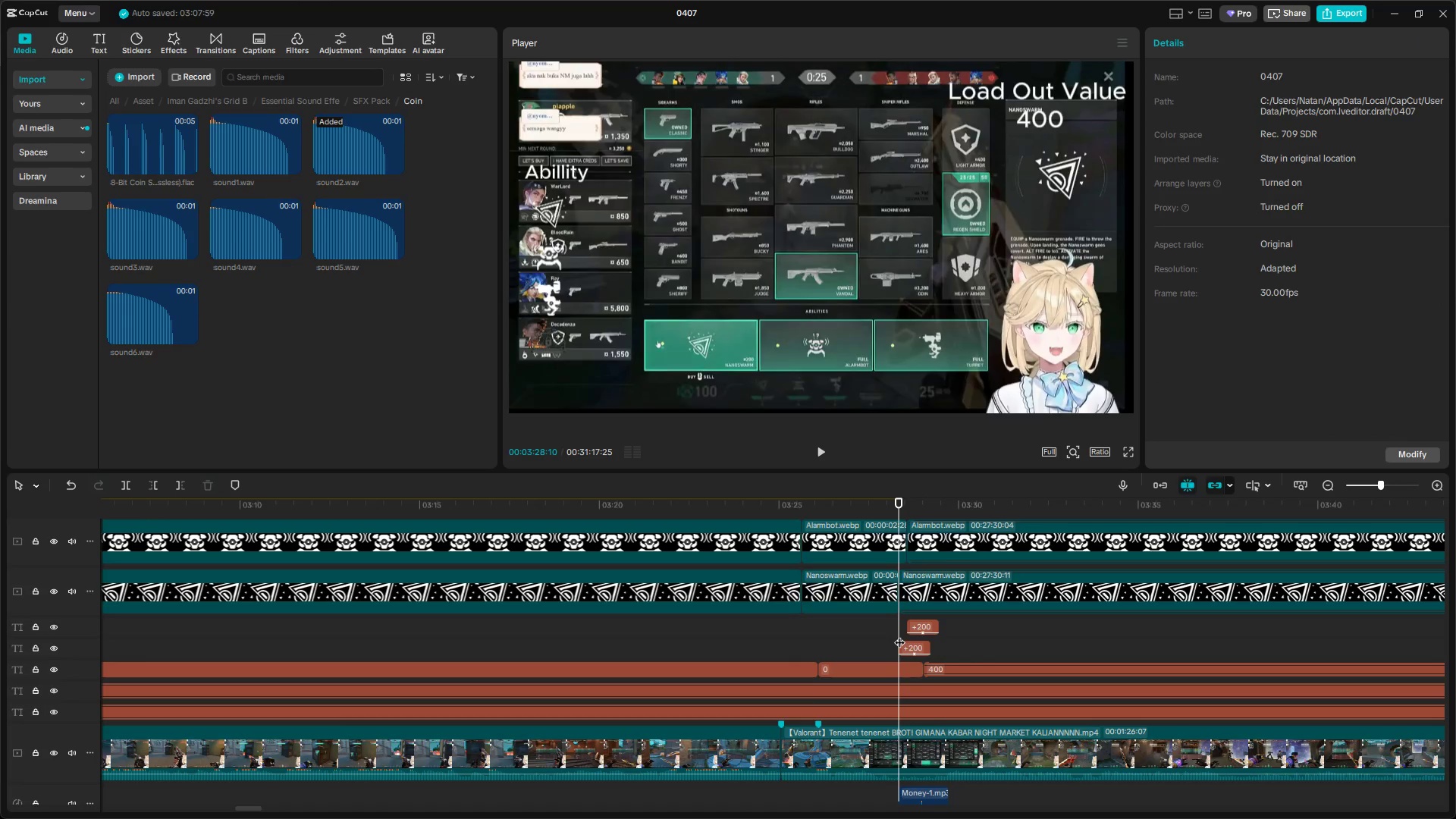 
left_click_drag(start_coordinate=[899, 635], to_coordinate=[914, 637])
 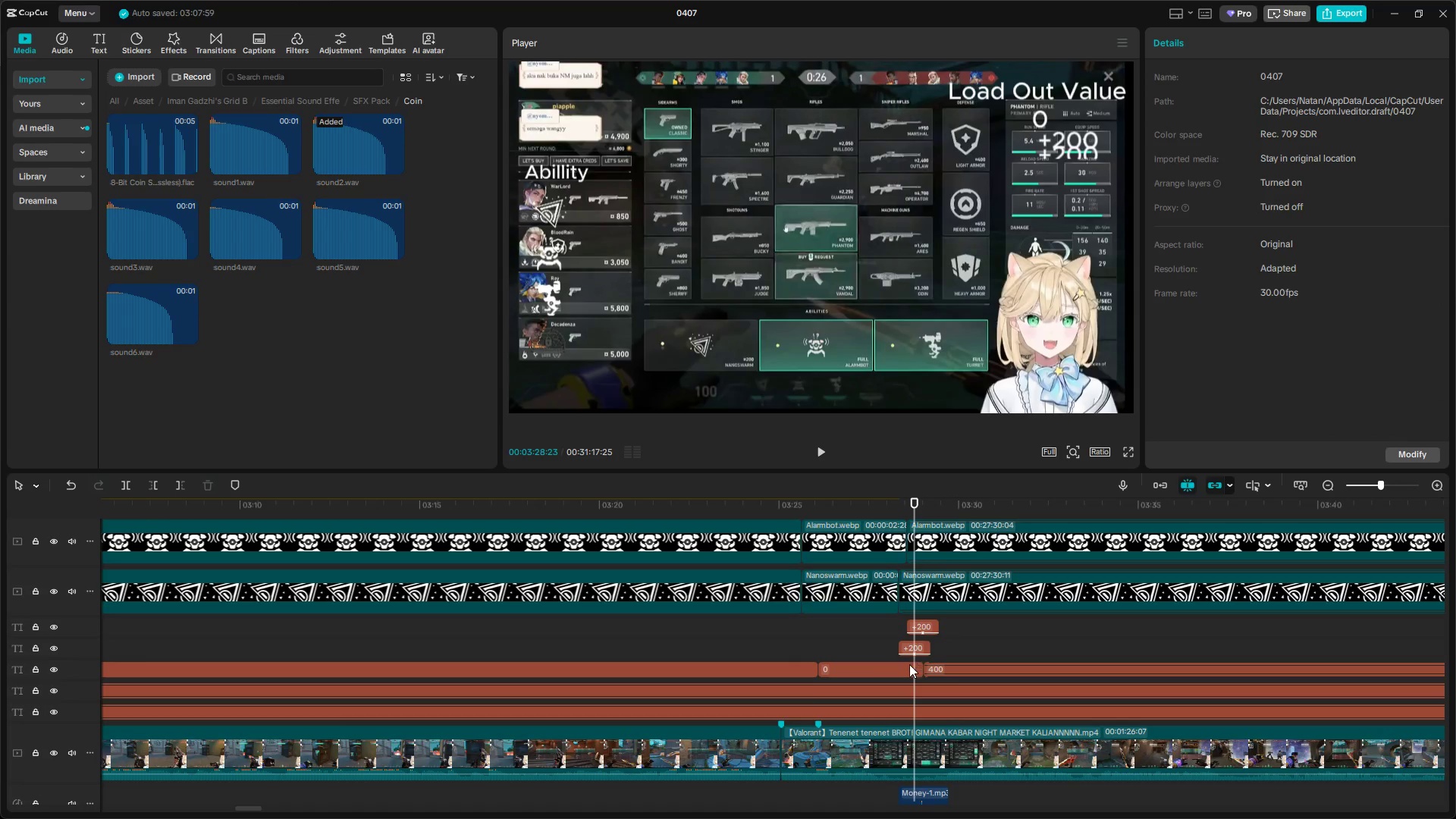 
left_click([911, 666])
 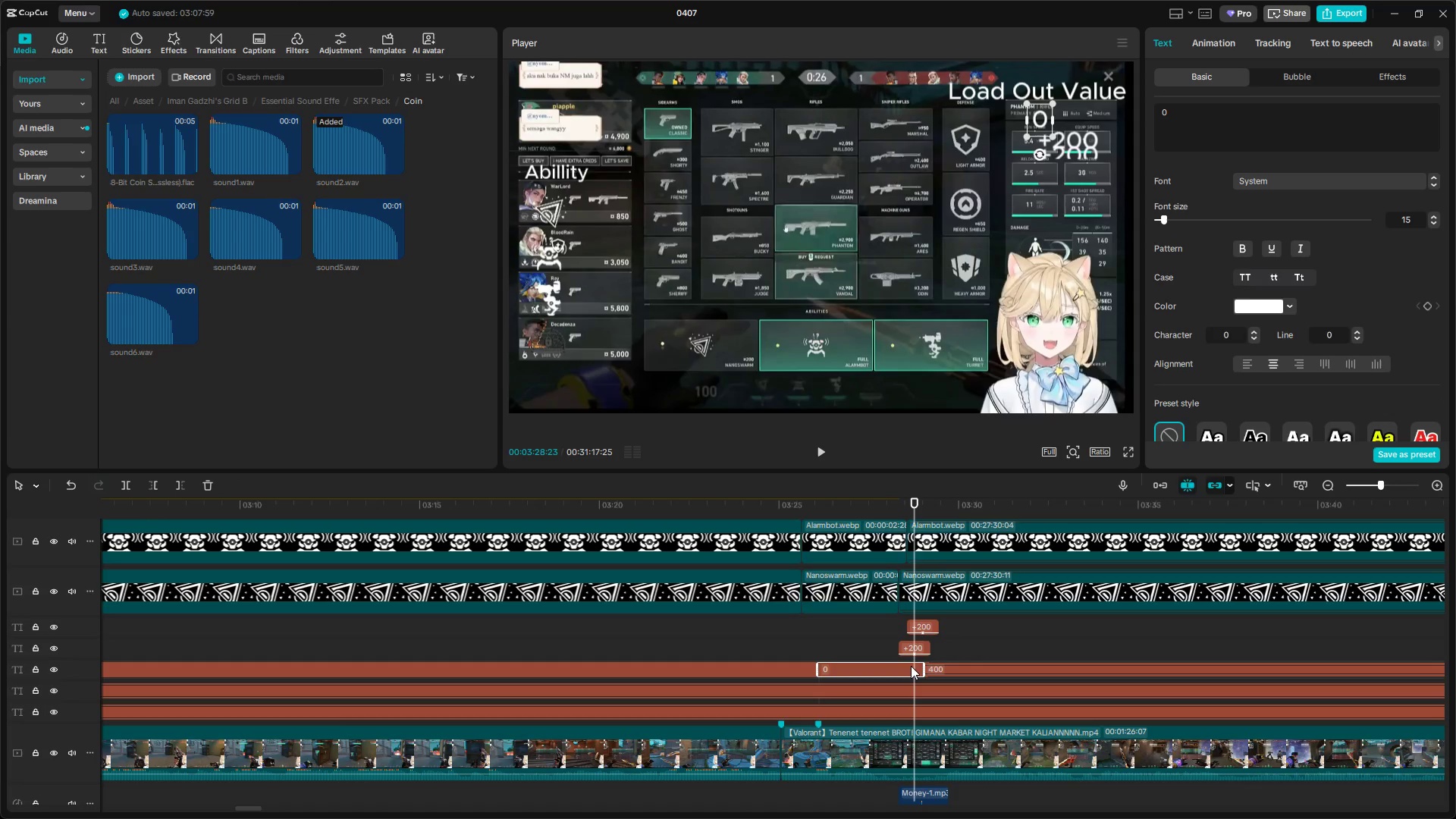 
key(Shift+E)
 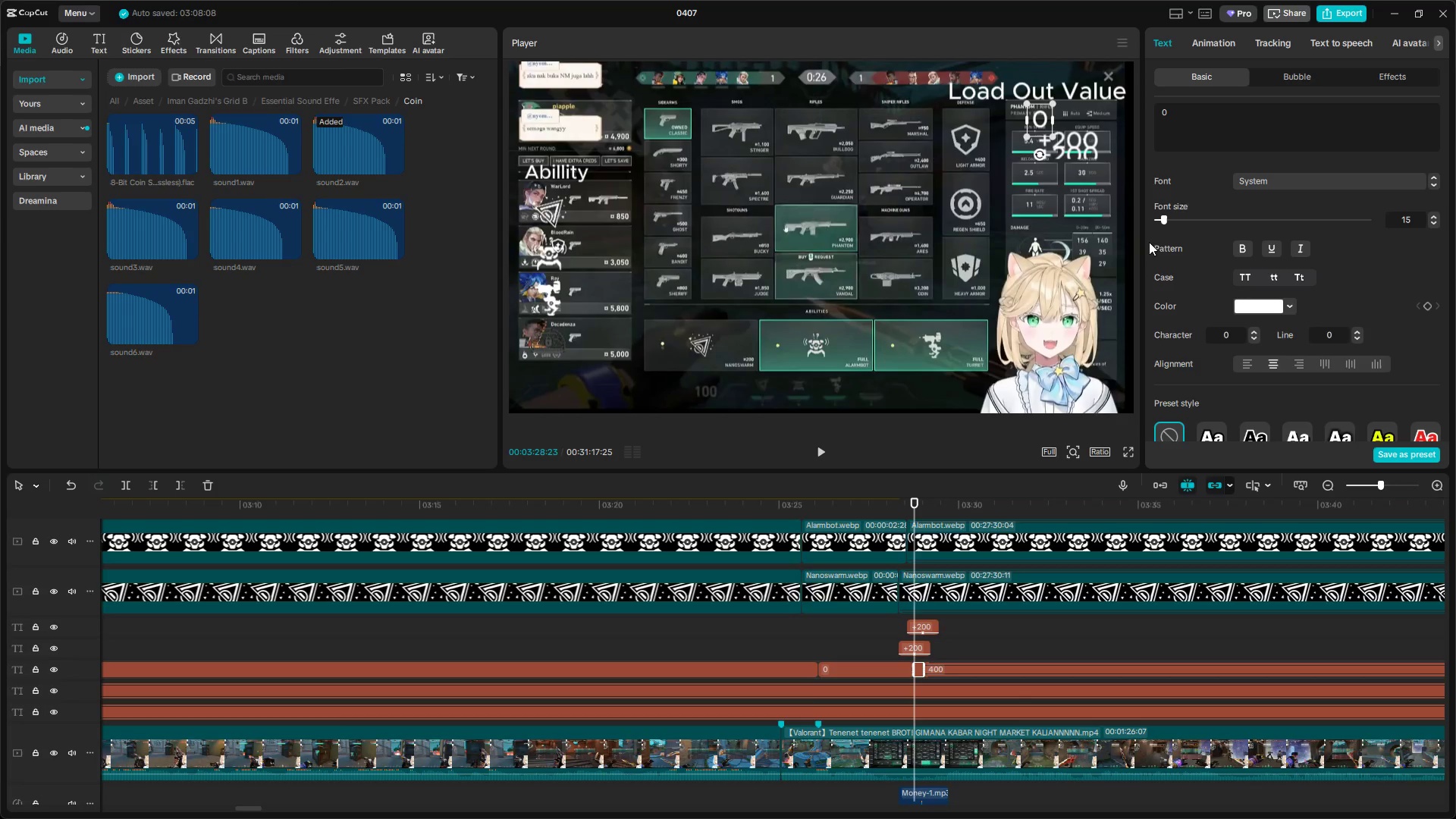 
left_click_drag(start_coordinate=[1191, 108], to_coordinate=[1101, 105])
 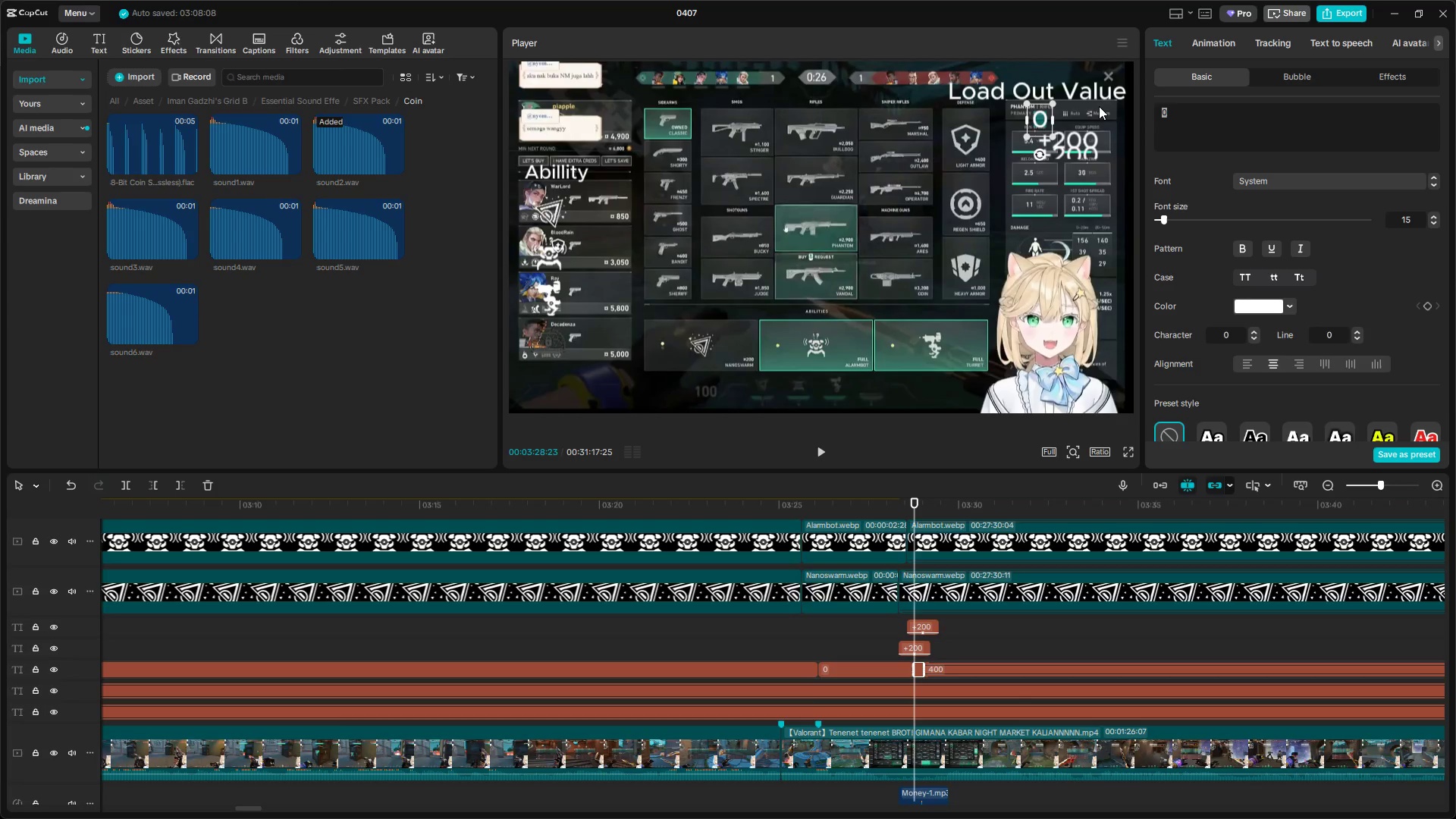 
type(200)
 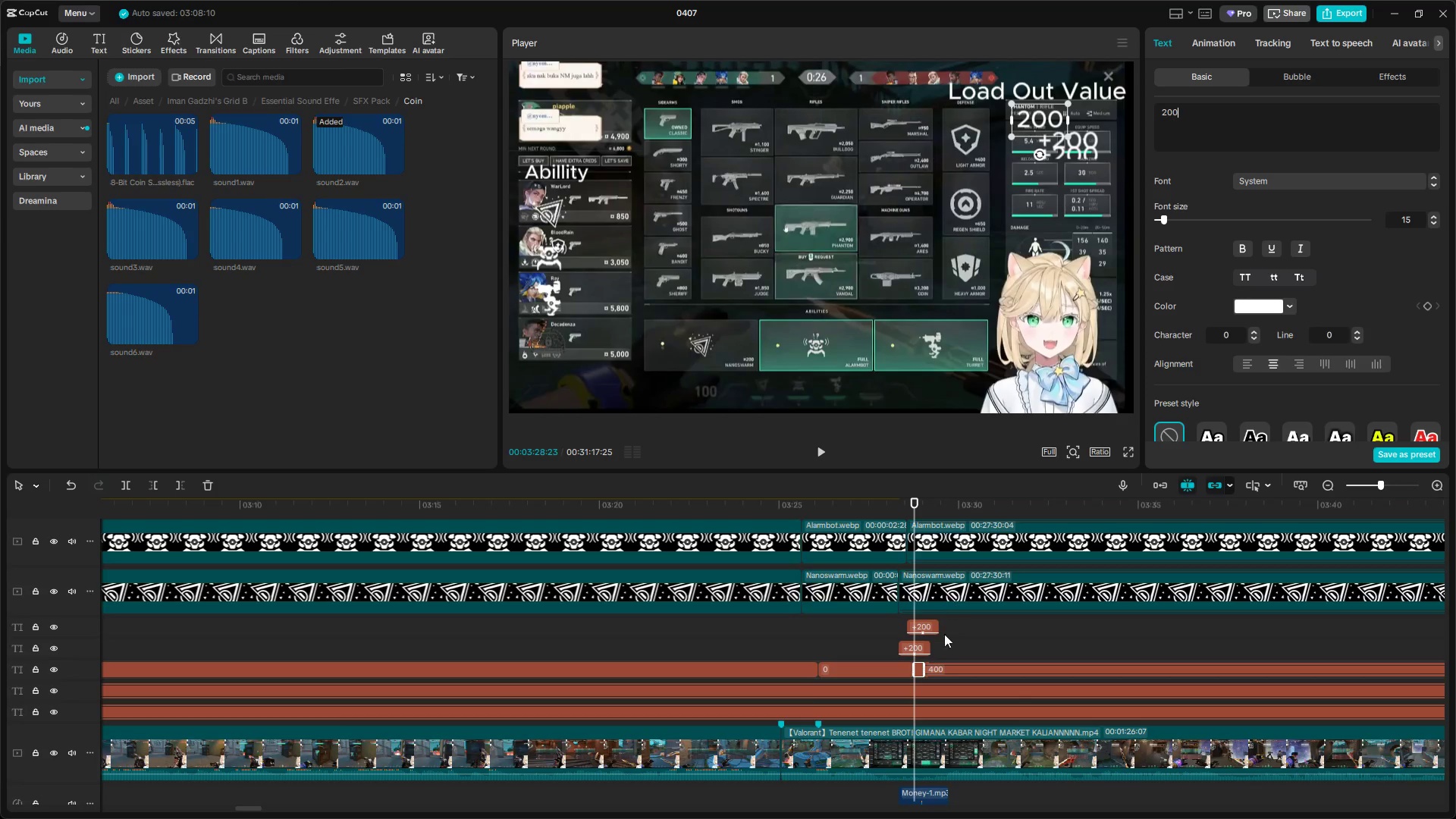 
left_click([896, 632])
 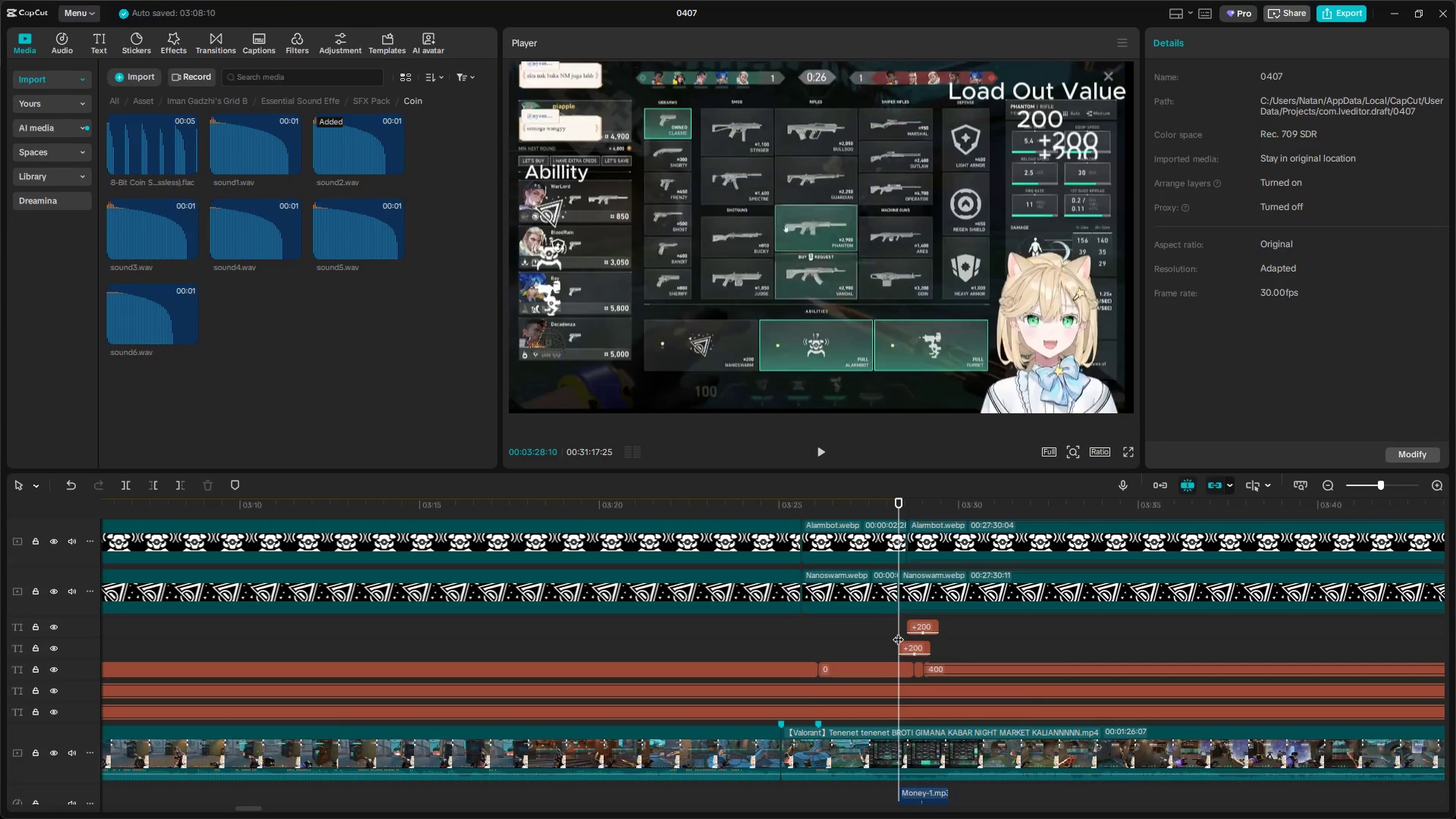 
key(Space)
 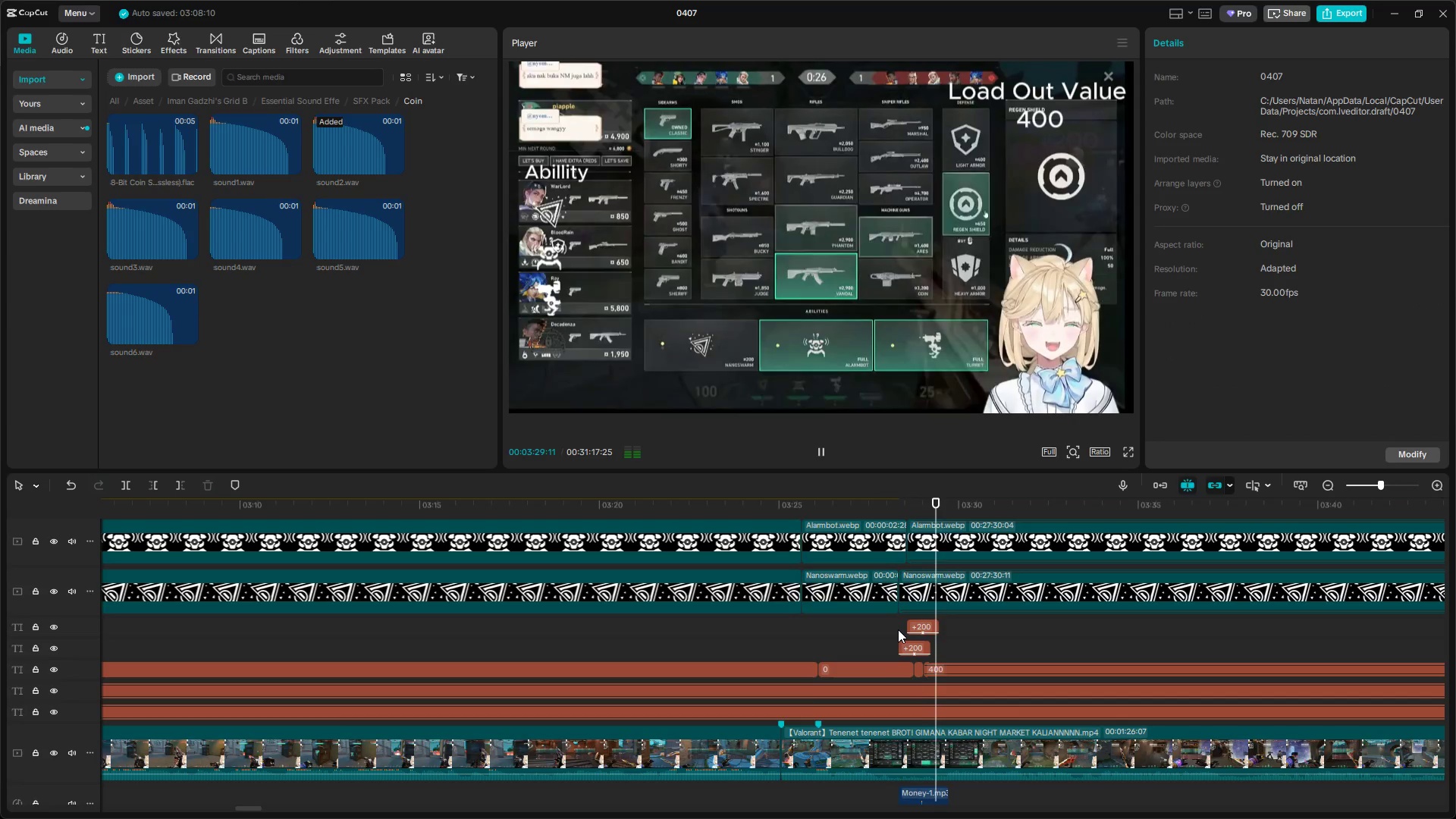 
key(Space)
 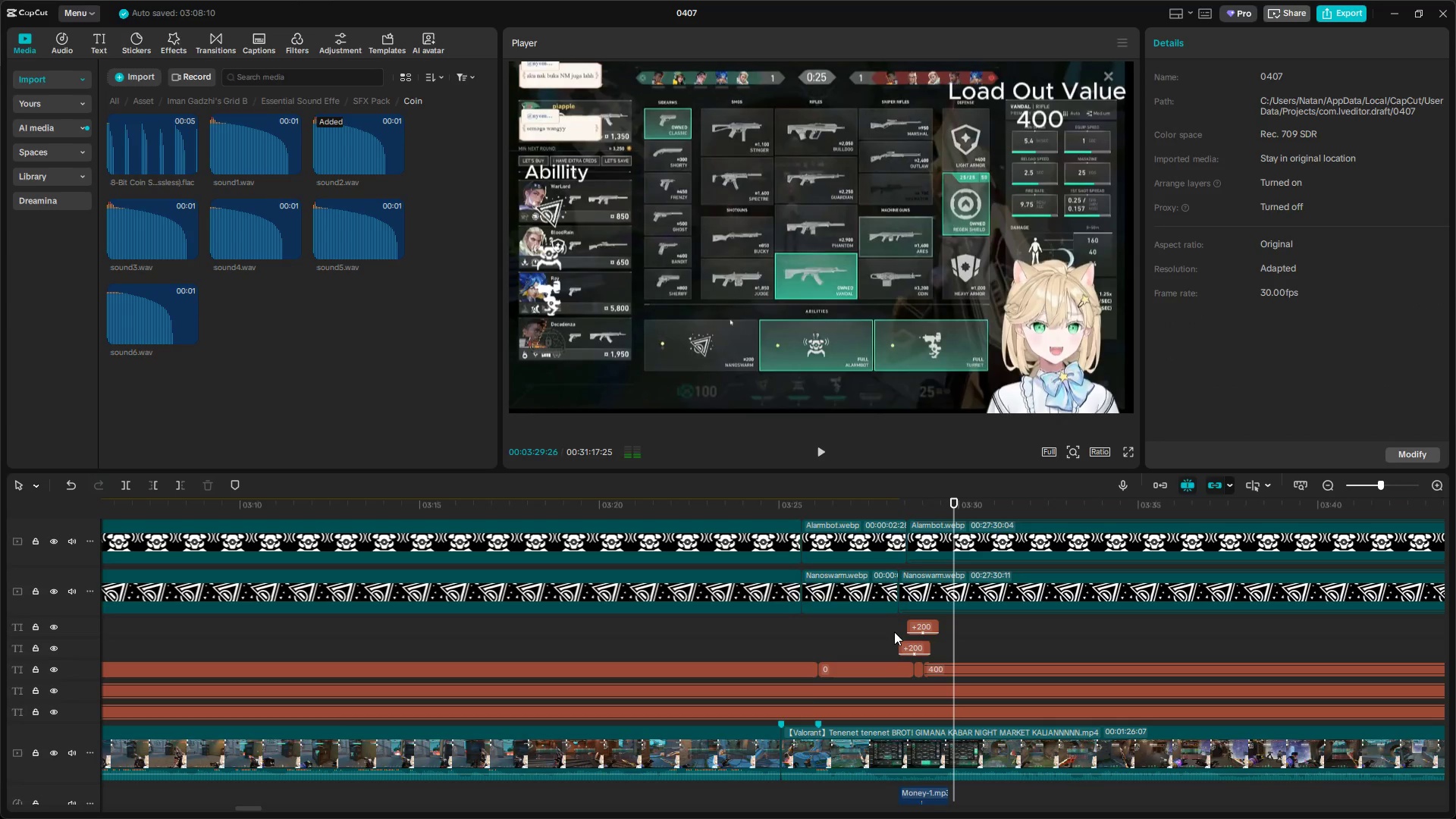 
left_click([888, 629])
 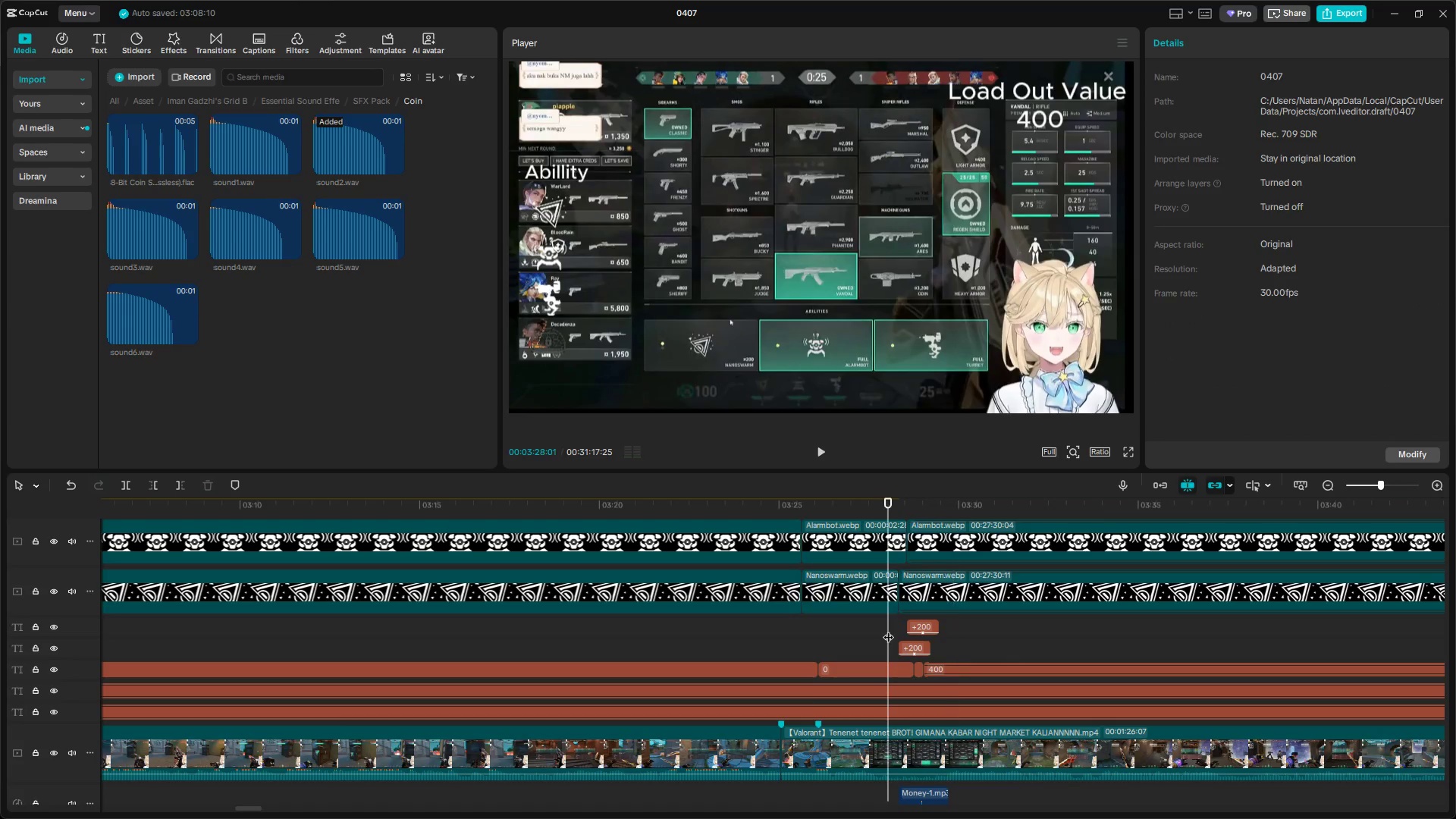 
key(Space)
 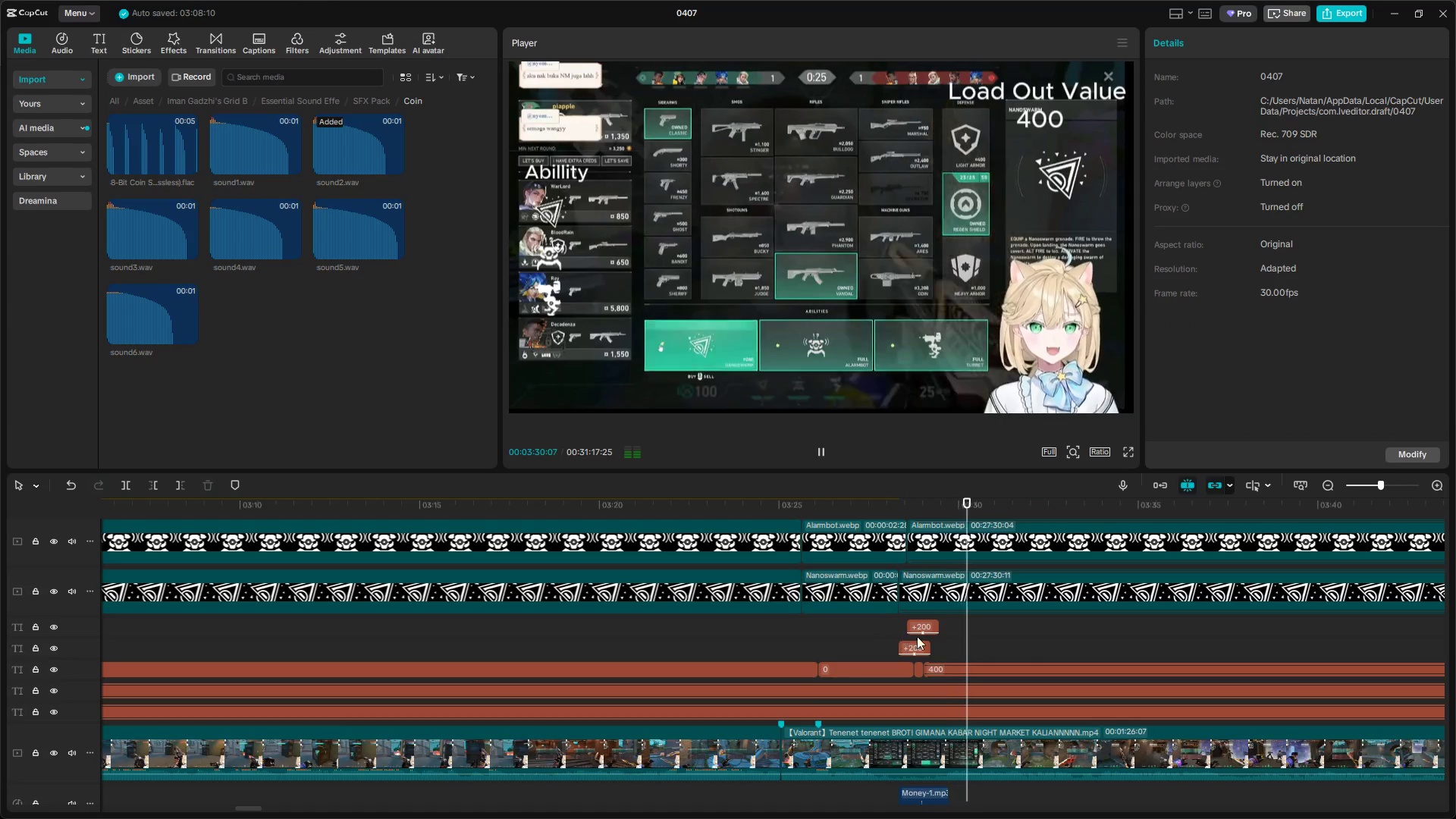 
key(Space)
 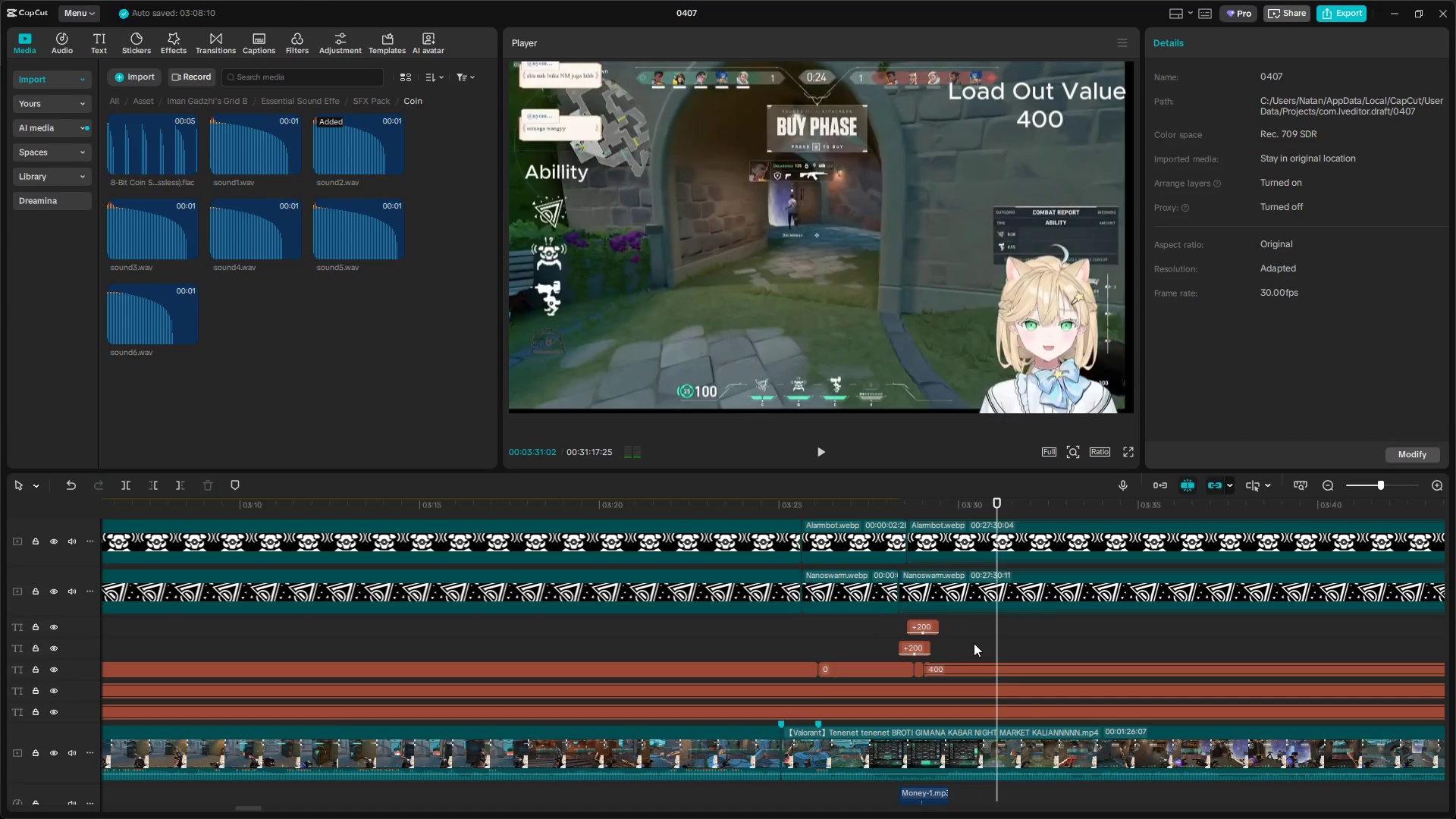 
scroll: coordinate [974, 643], scroll_direction: none, amount: 0.0
 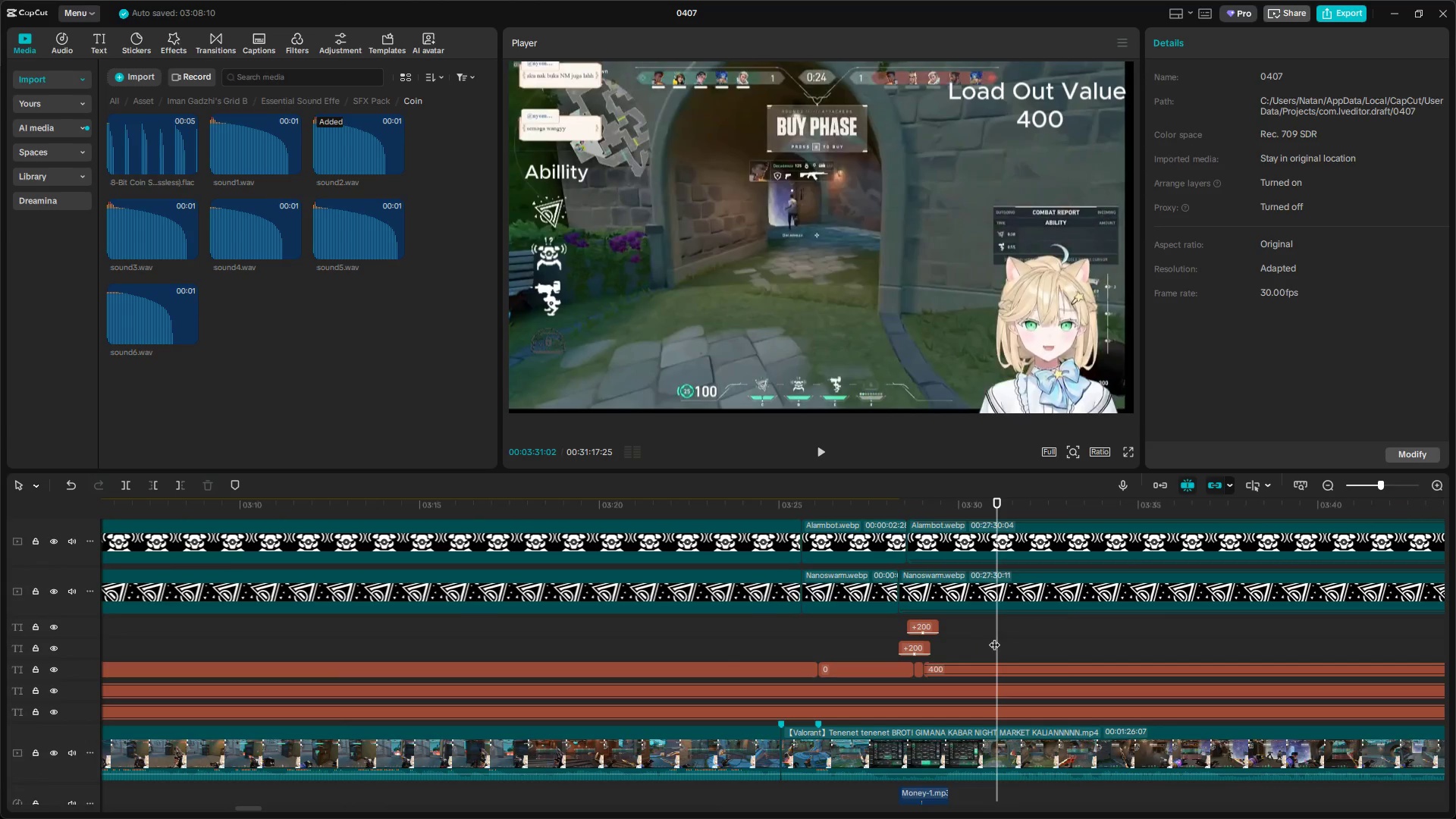 
left_click_drag(start_coordinate=[994, 637], to_coordinate=[930, 634])
 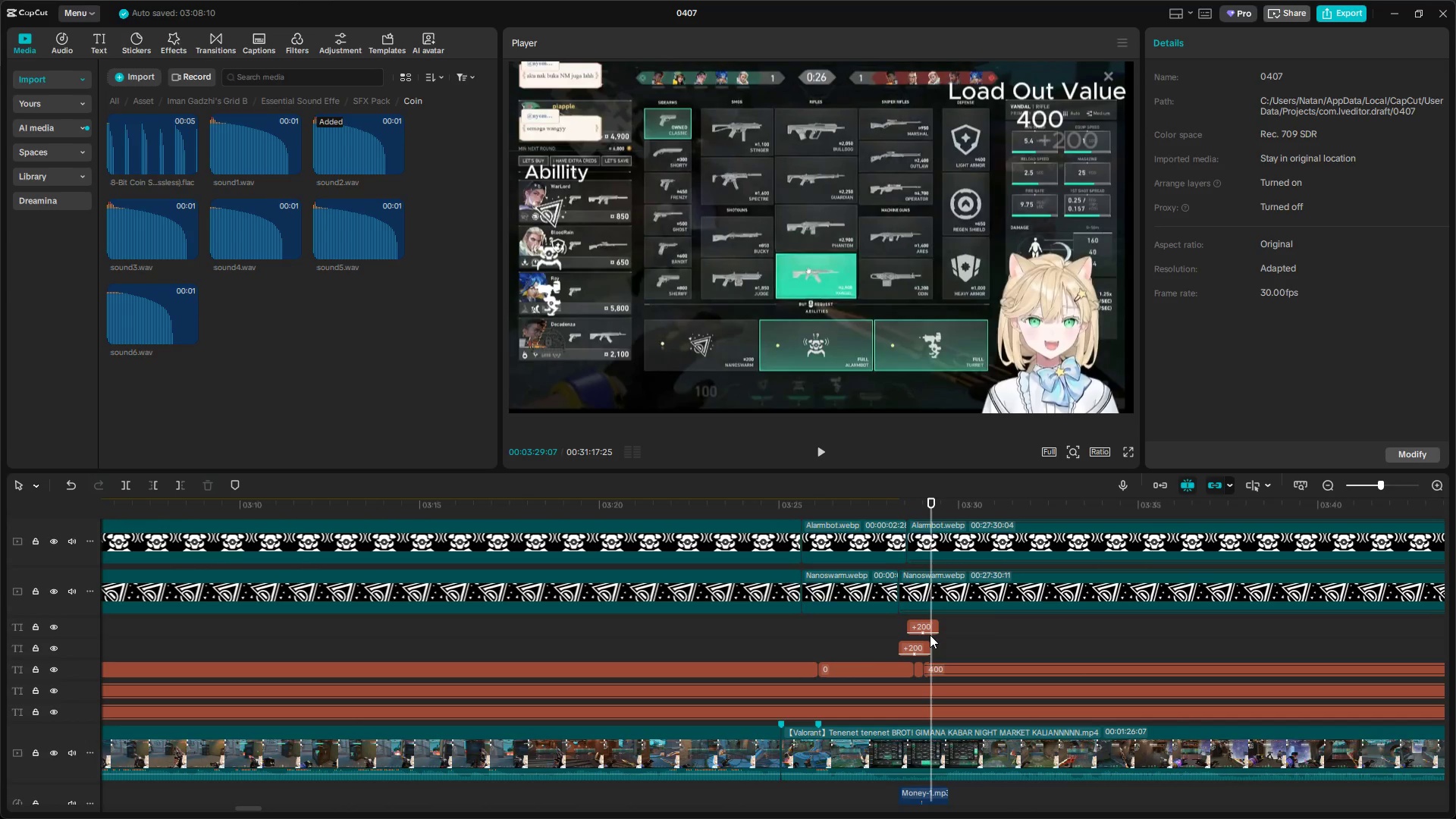 
key(Control+V)
 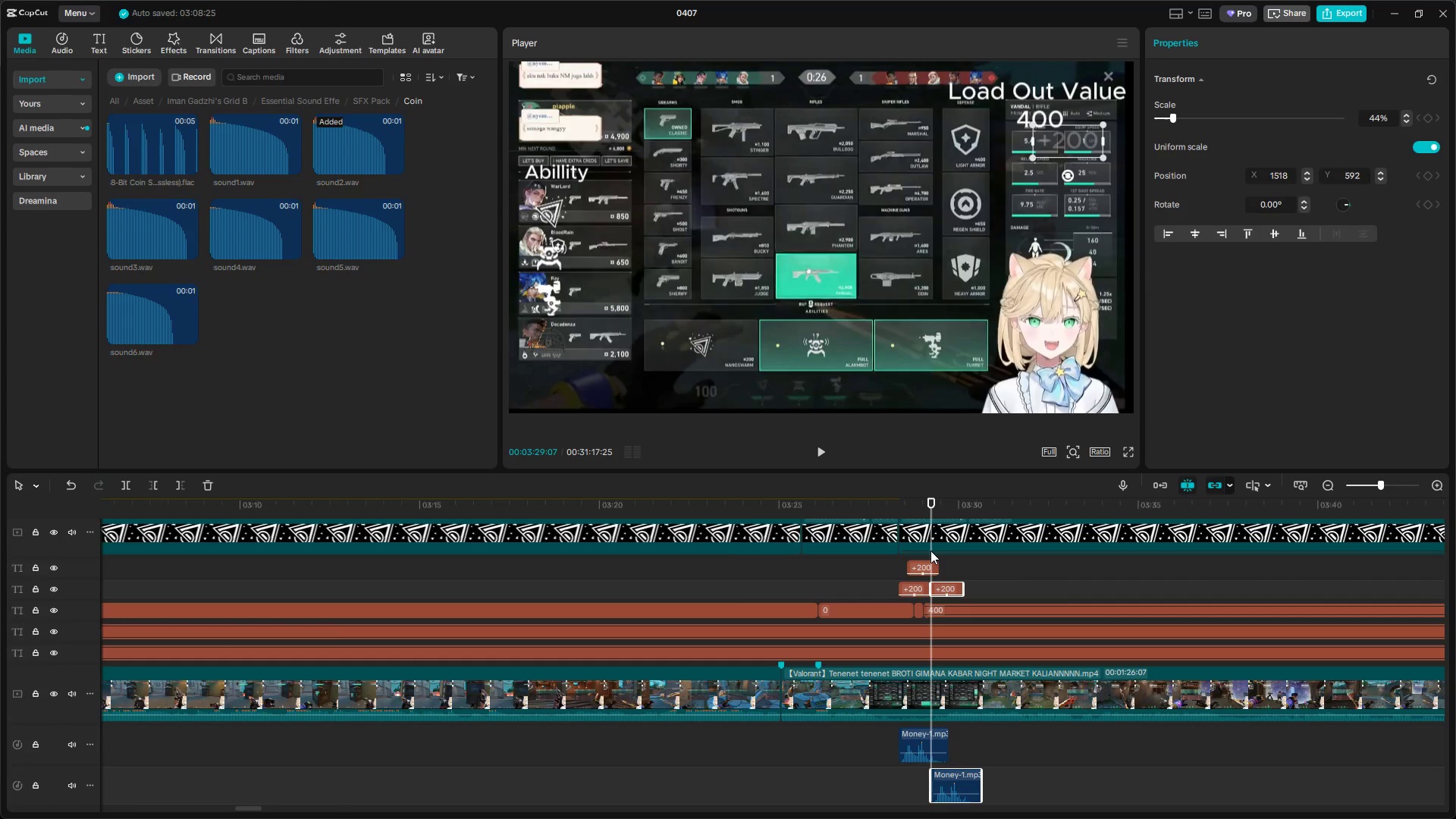 
left_click_drag(start_coordinate=[930, 548], to_coordinate=[940, 548])
 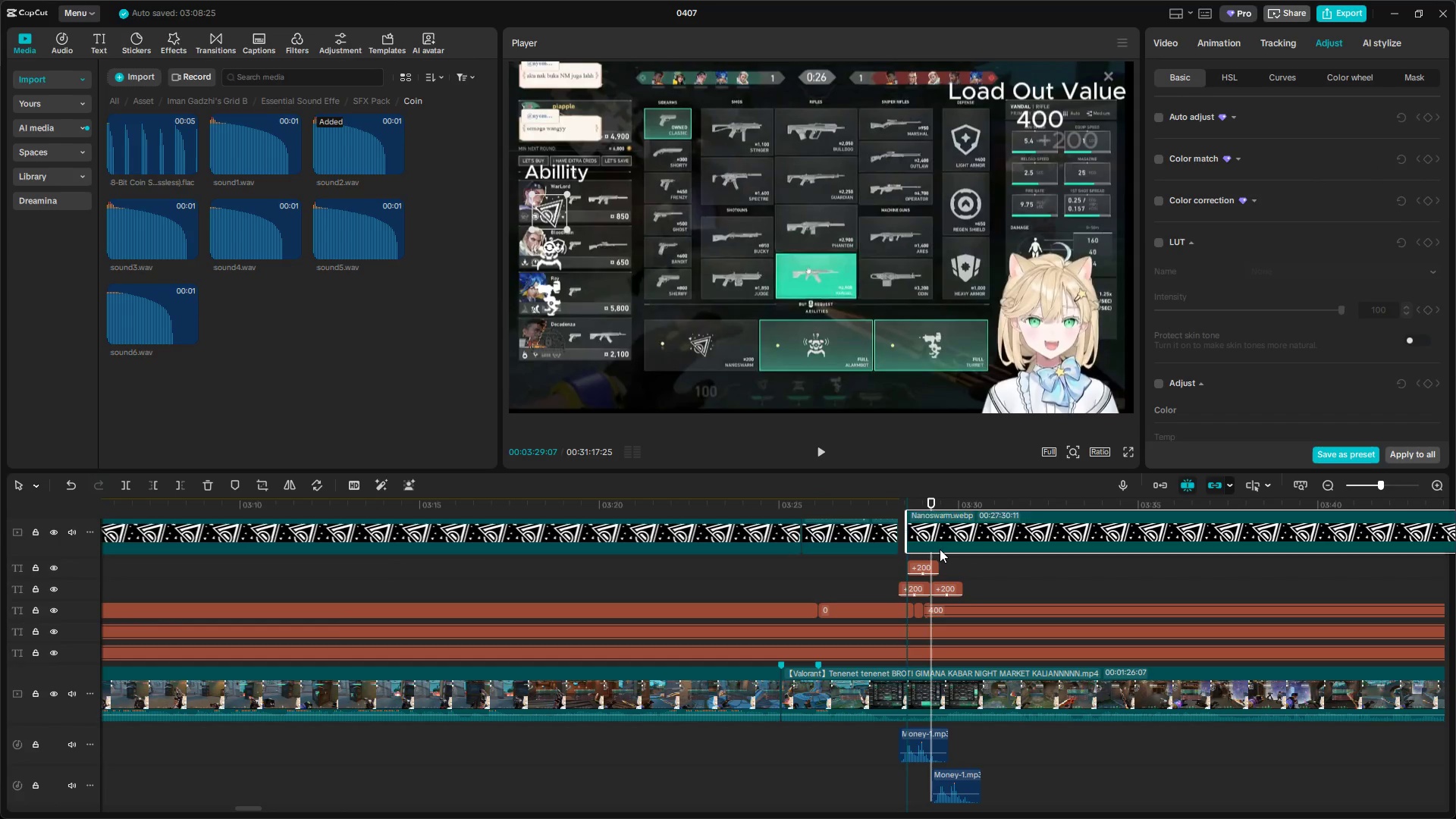 
key(Control+Z)
 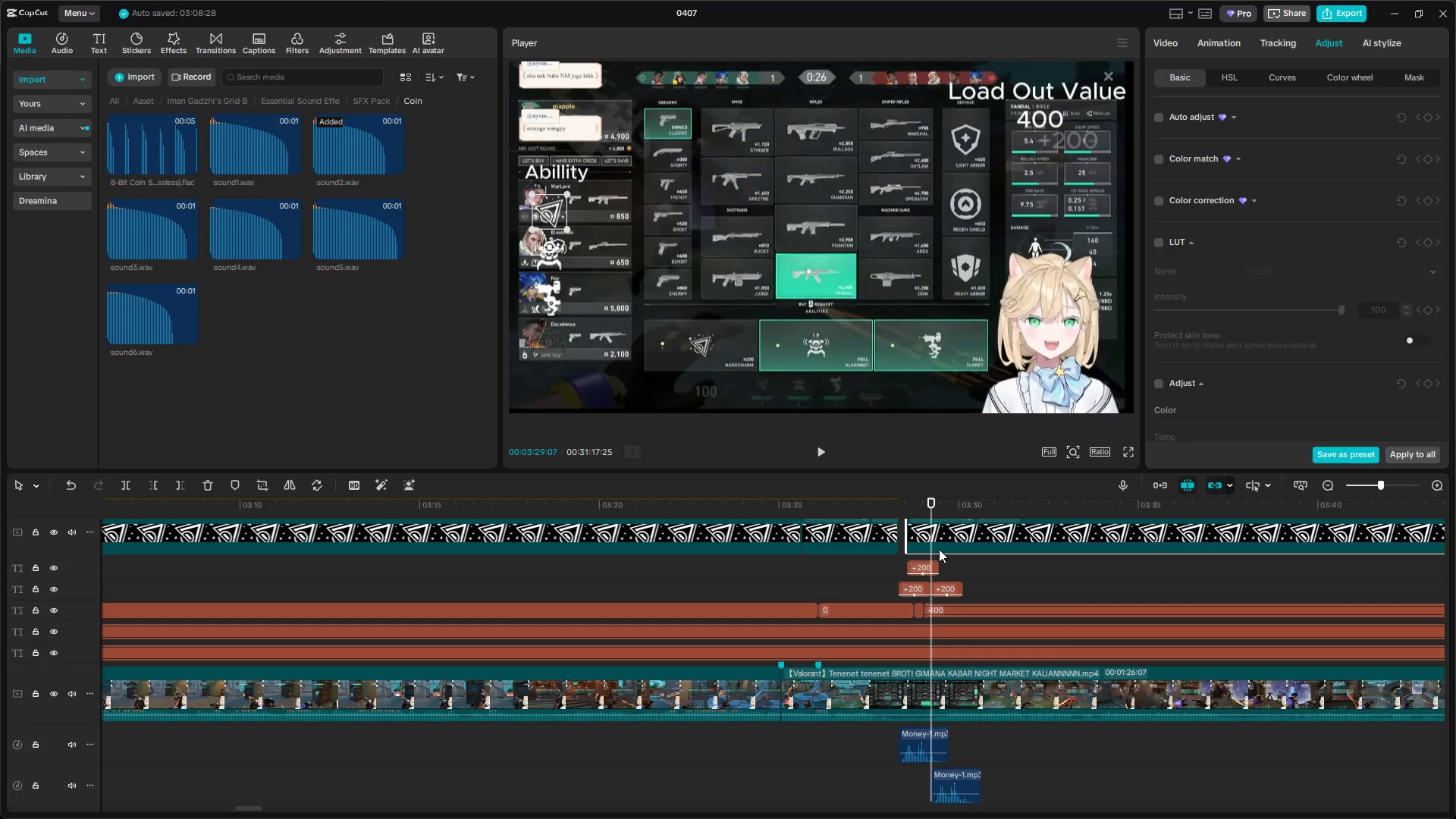 
key(Control+X)
 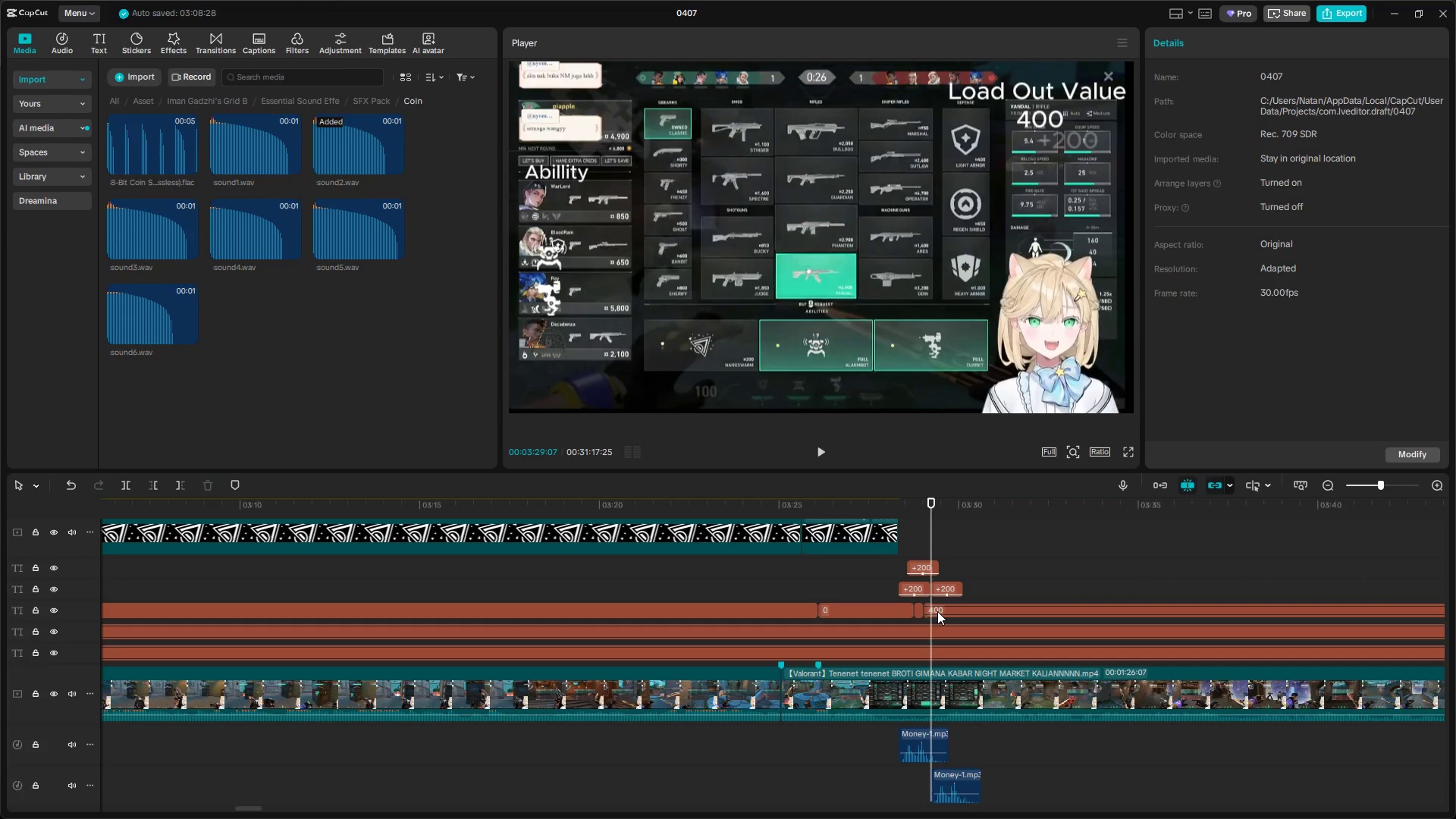 
key(Control+Z)
 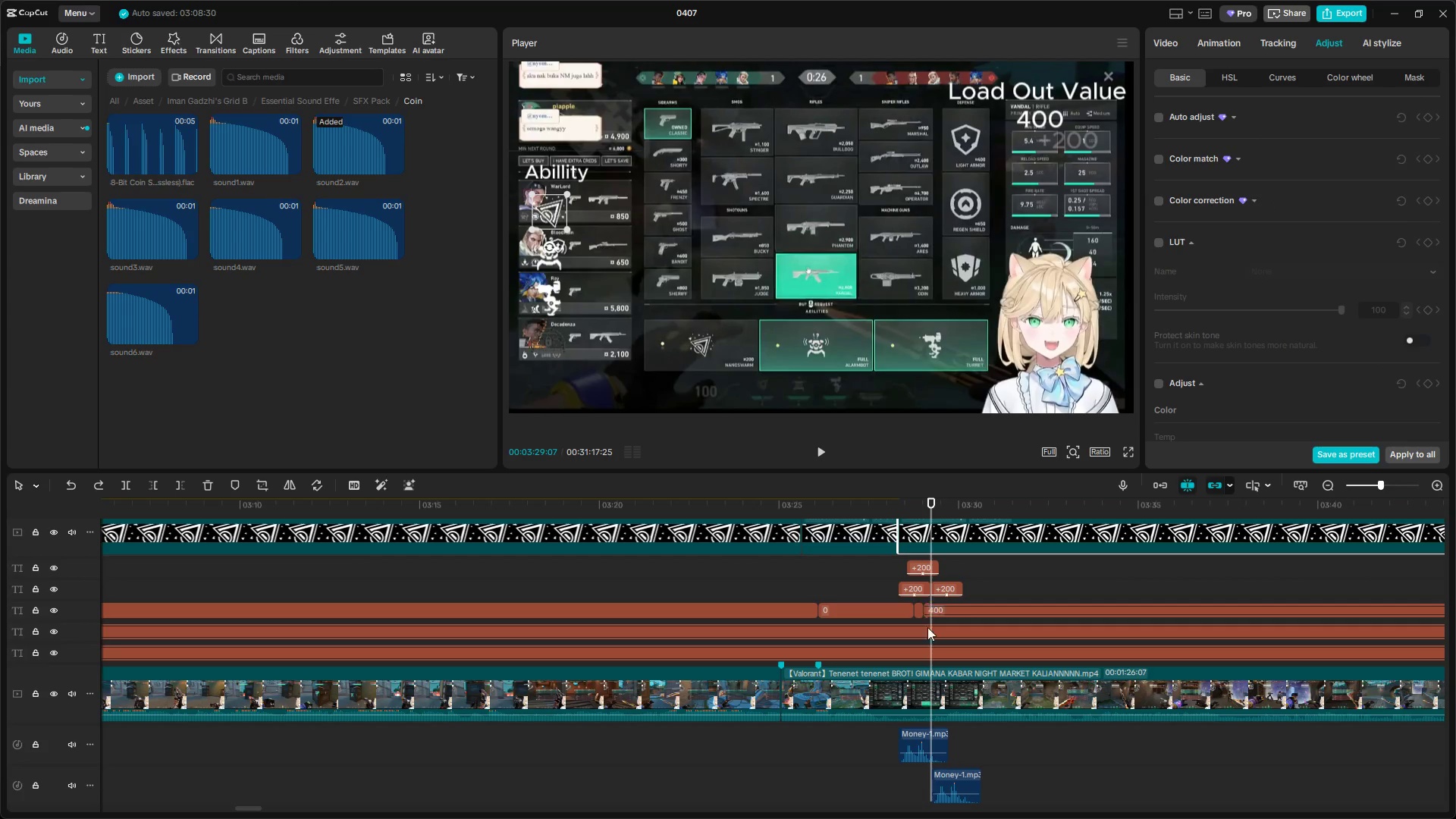 
left_click_drag(start_coordinate=[933, 504], to_coordinate=[943, 511])
 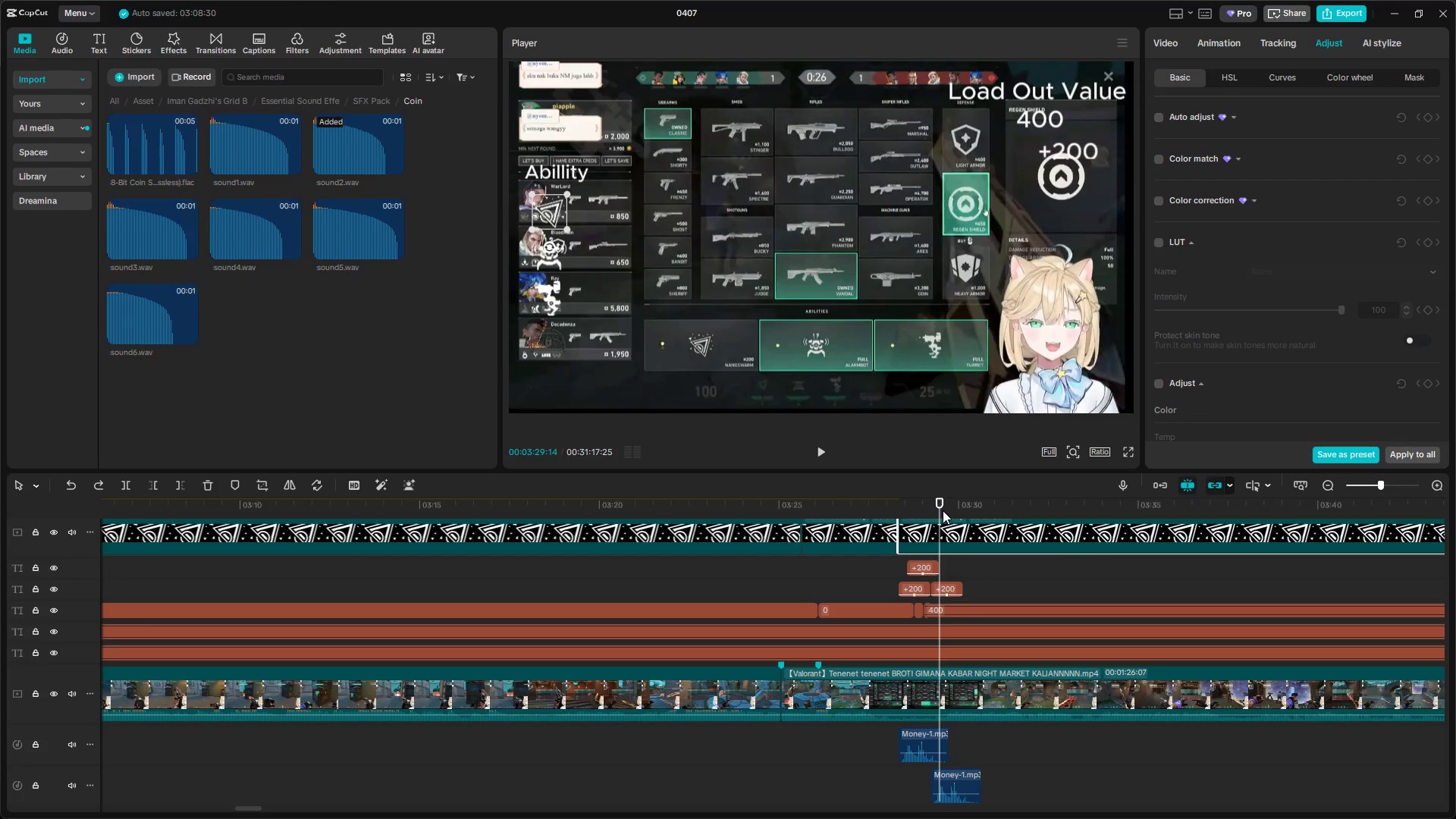 
key(Control+V)
 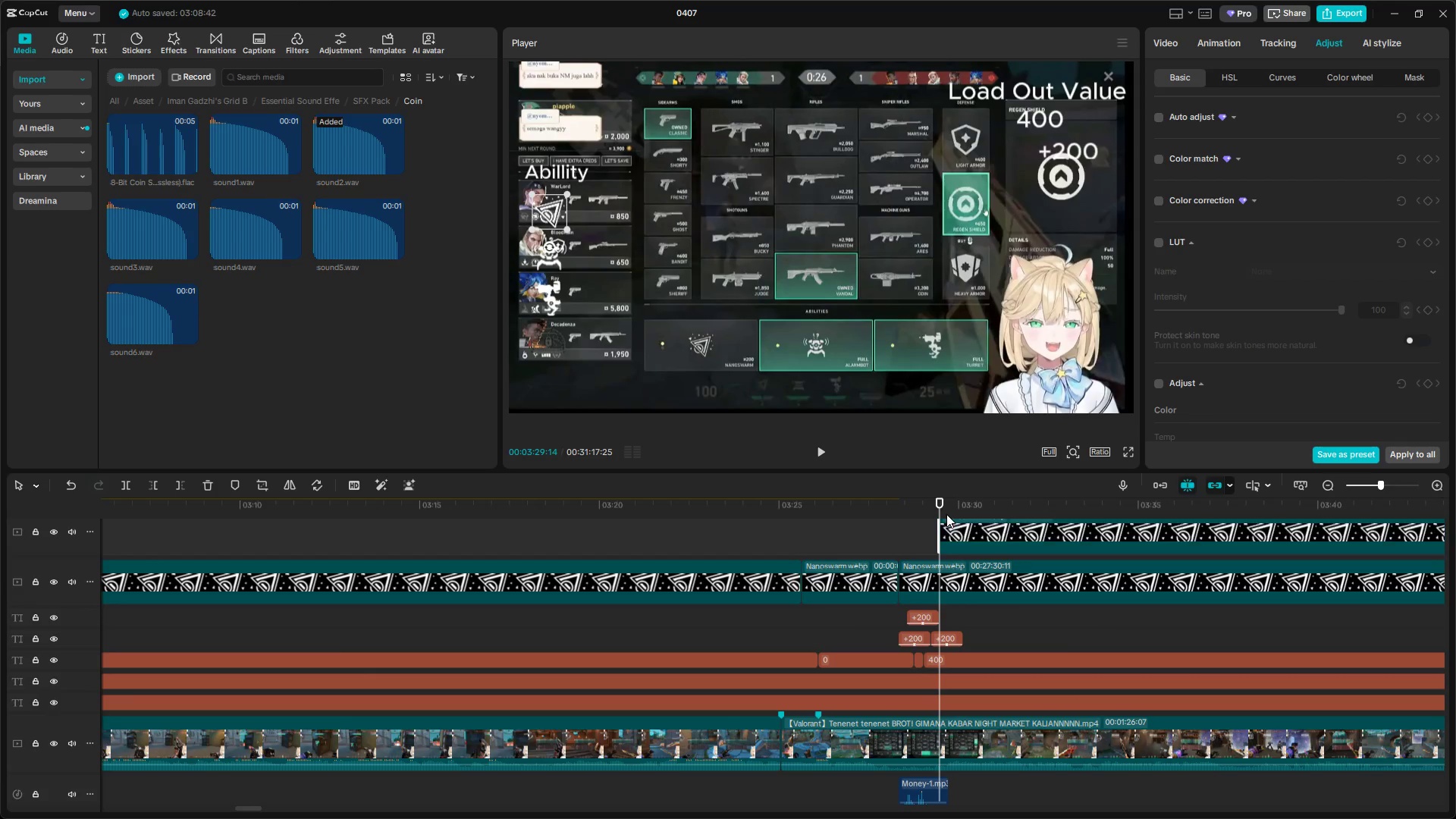 
key(Control+Z)
 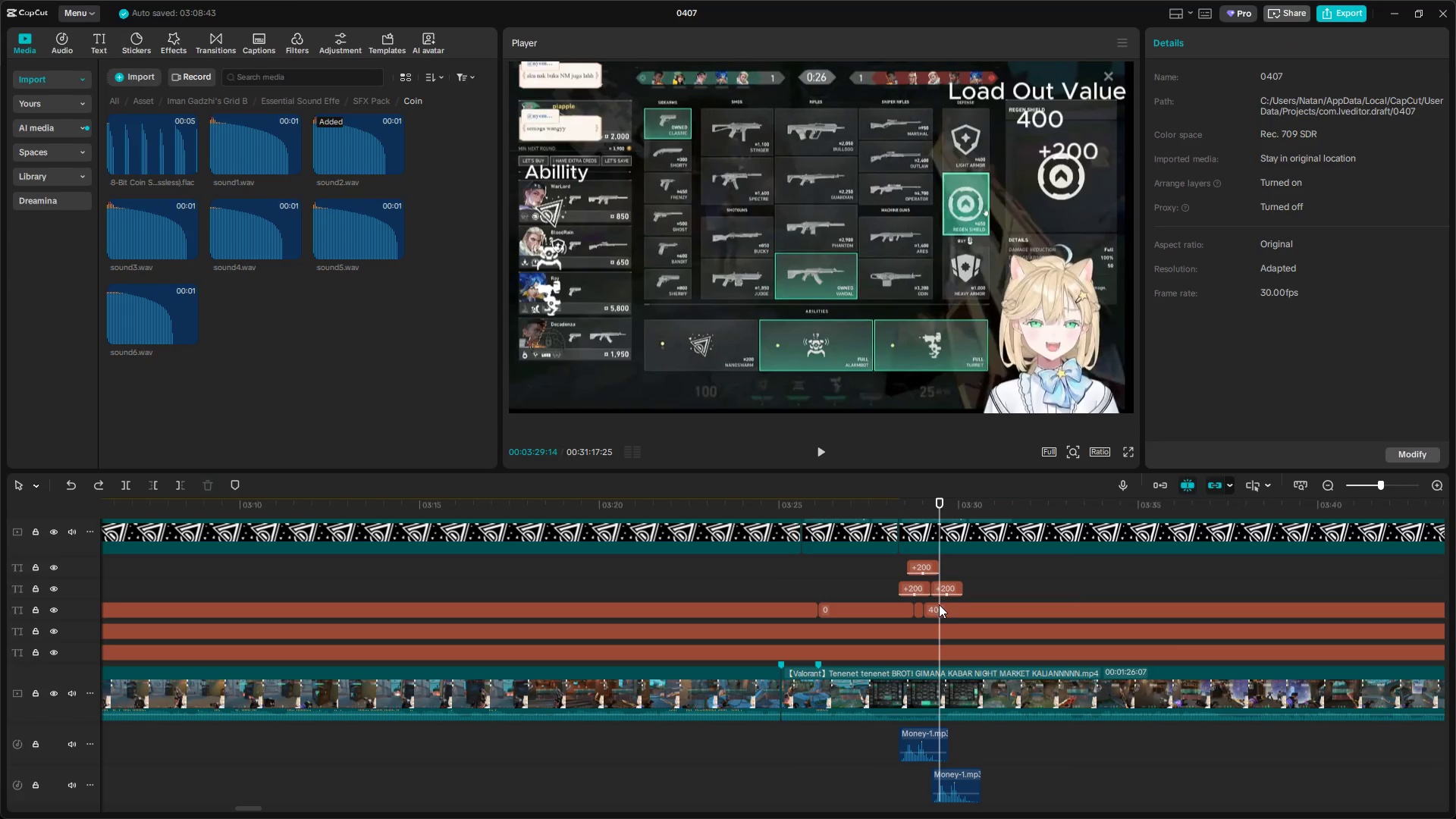 
left_click([943, 586])
 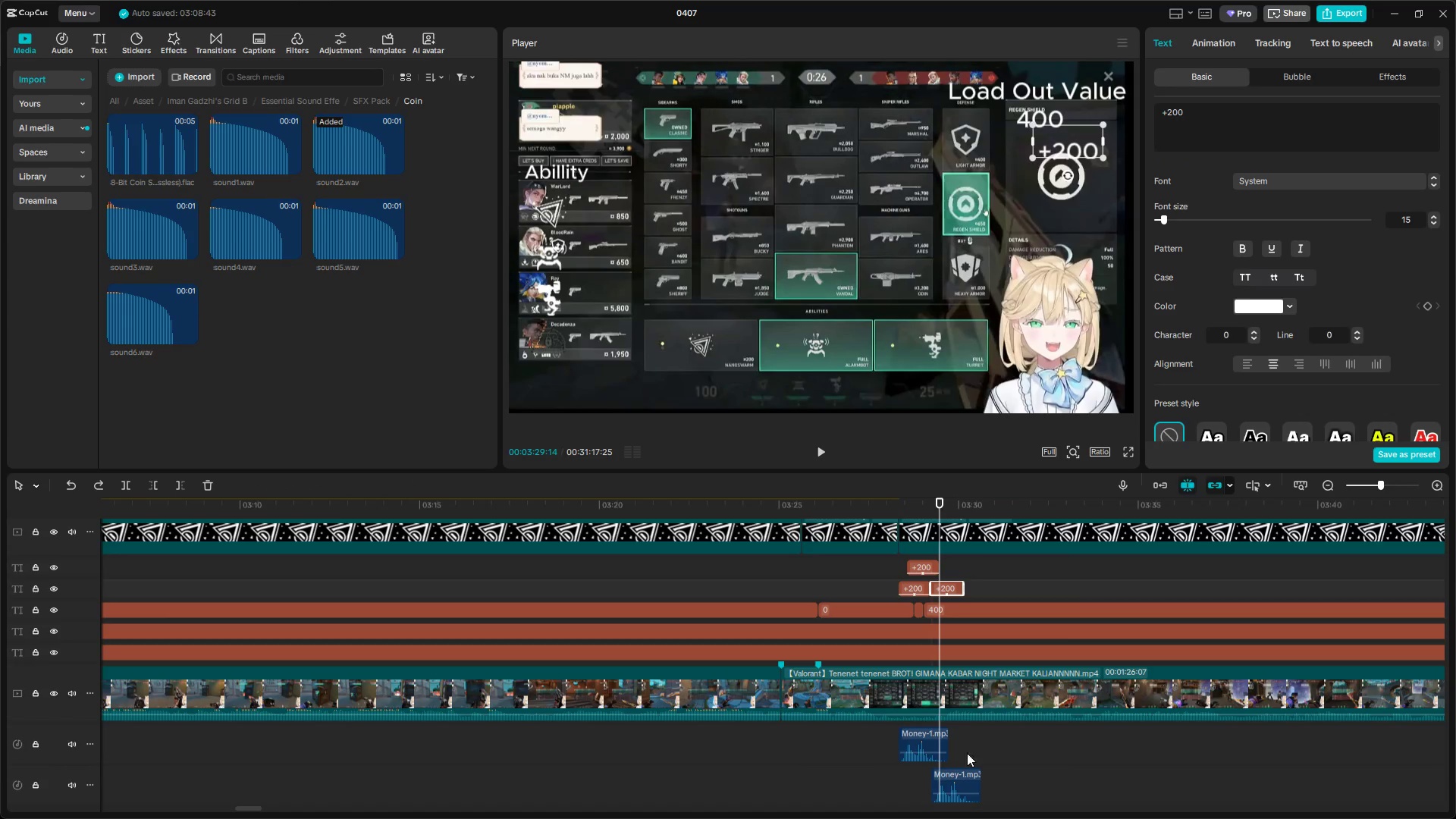 
key(Shift+ShiftLeft)
 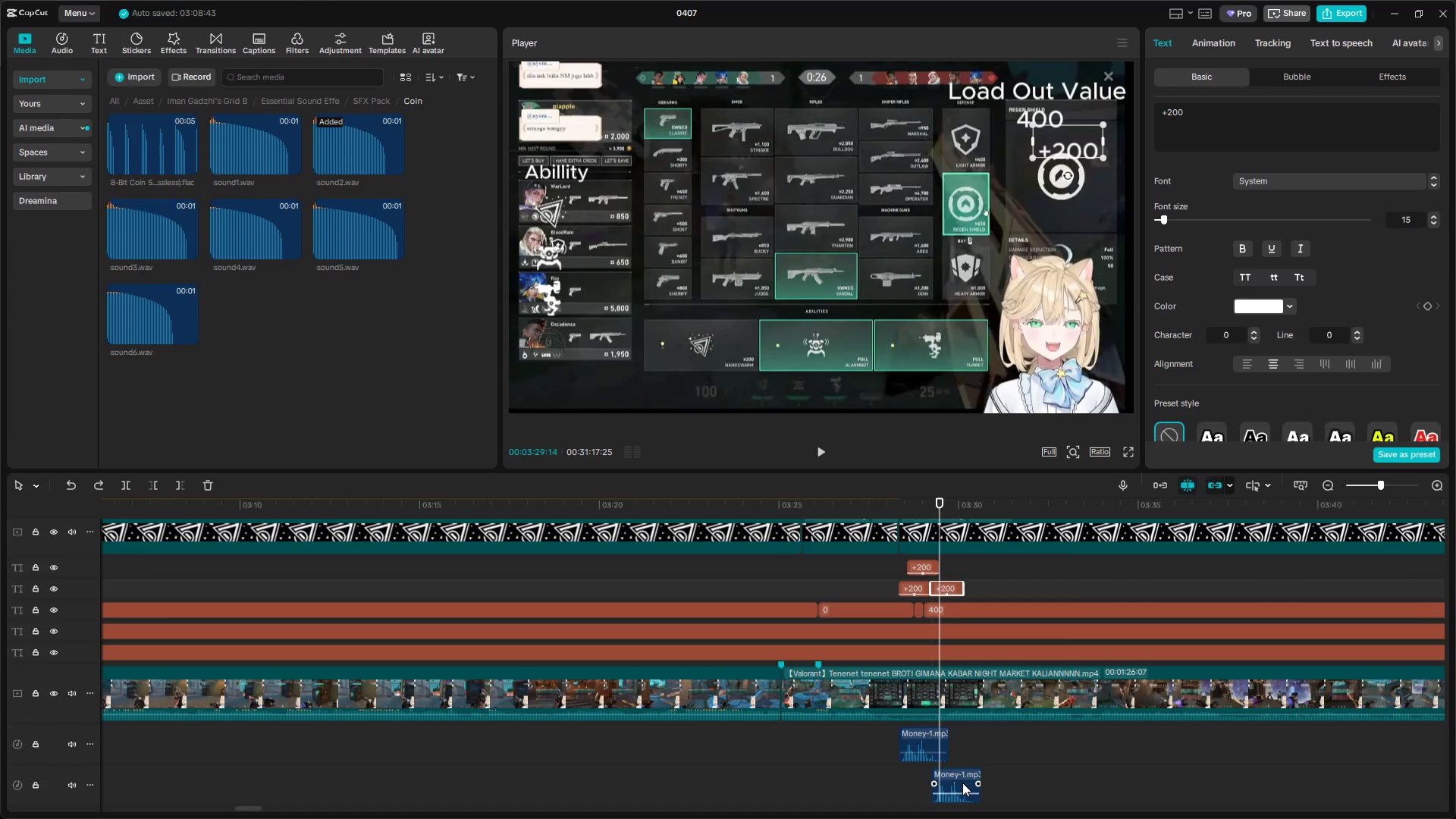 
hold_key(key=ControlLeft, duration=0.69)
left_click([962, 780])
 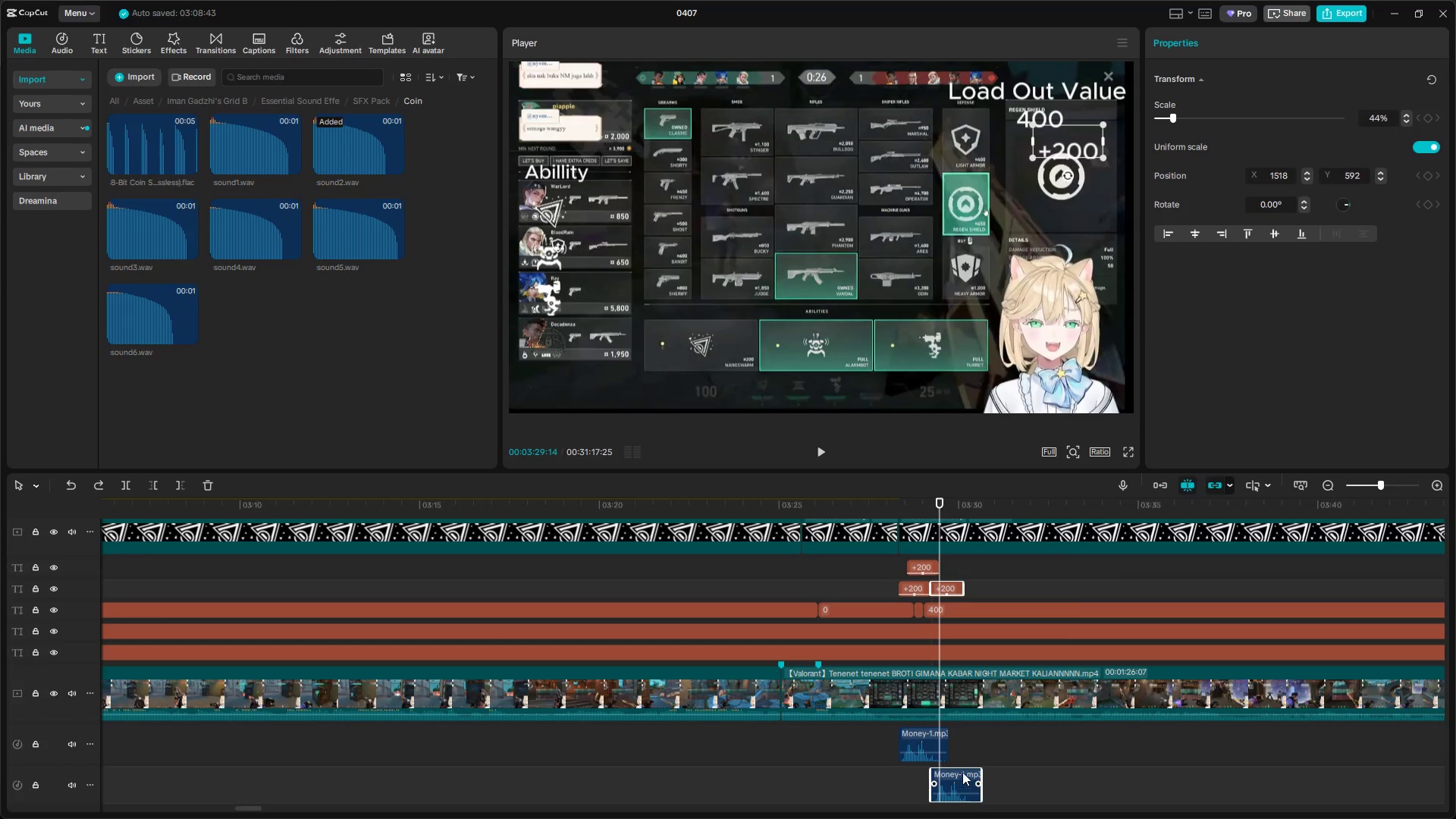 
scroll: coordinate [974, 735], scroll_direction: up, amount: 4.0
 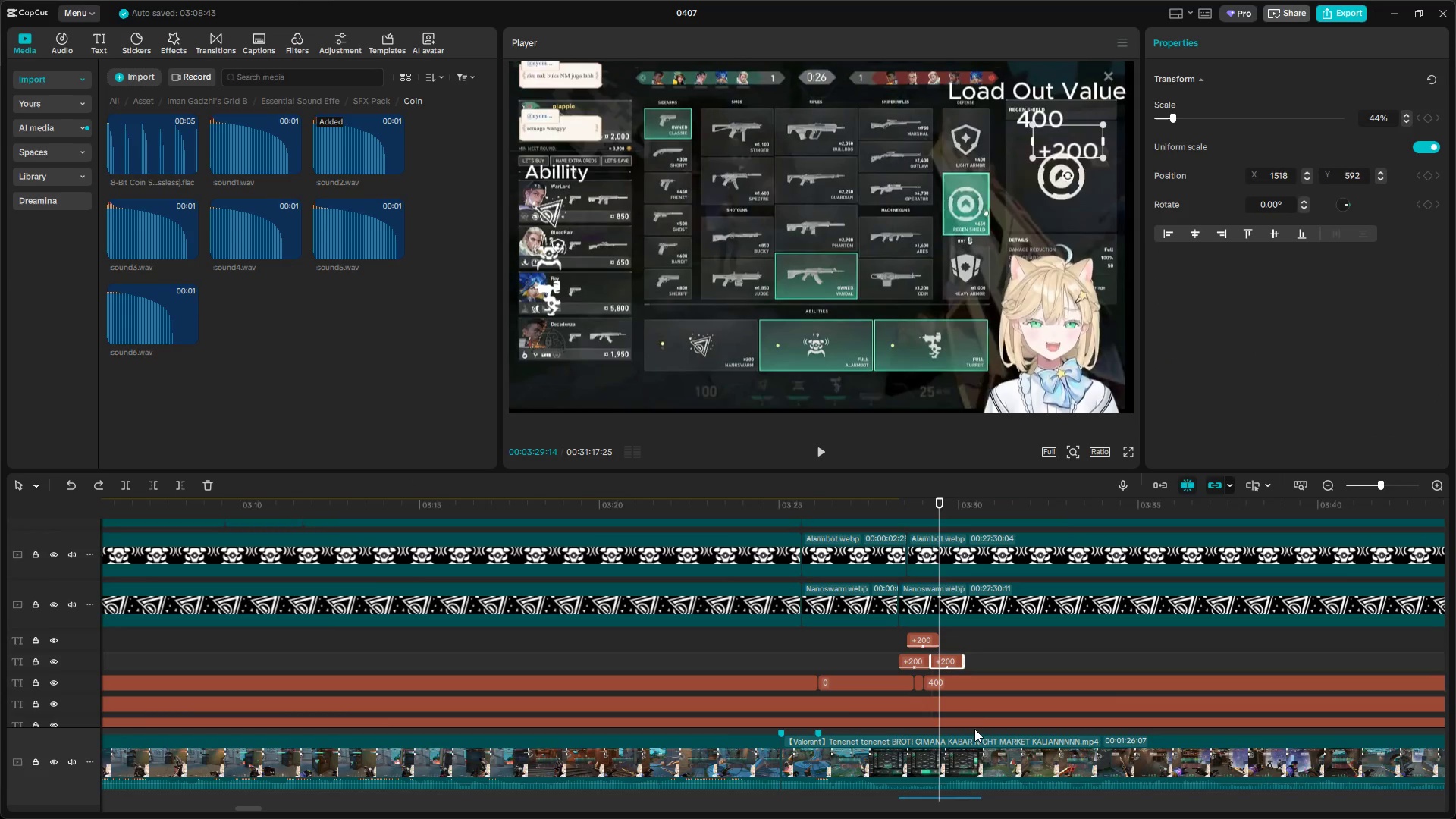 
key(Control+C)
 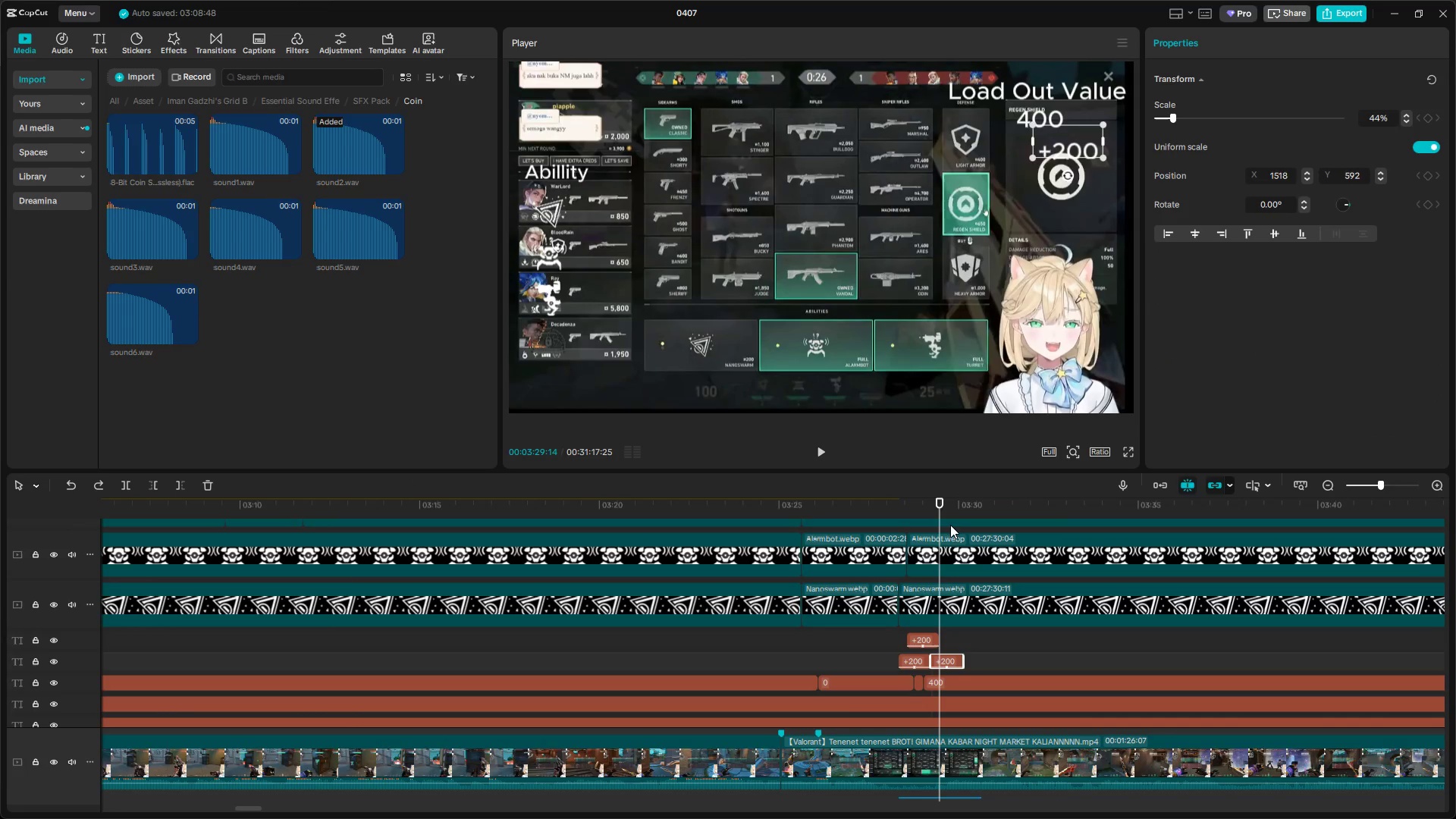 
key(Control+V)
 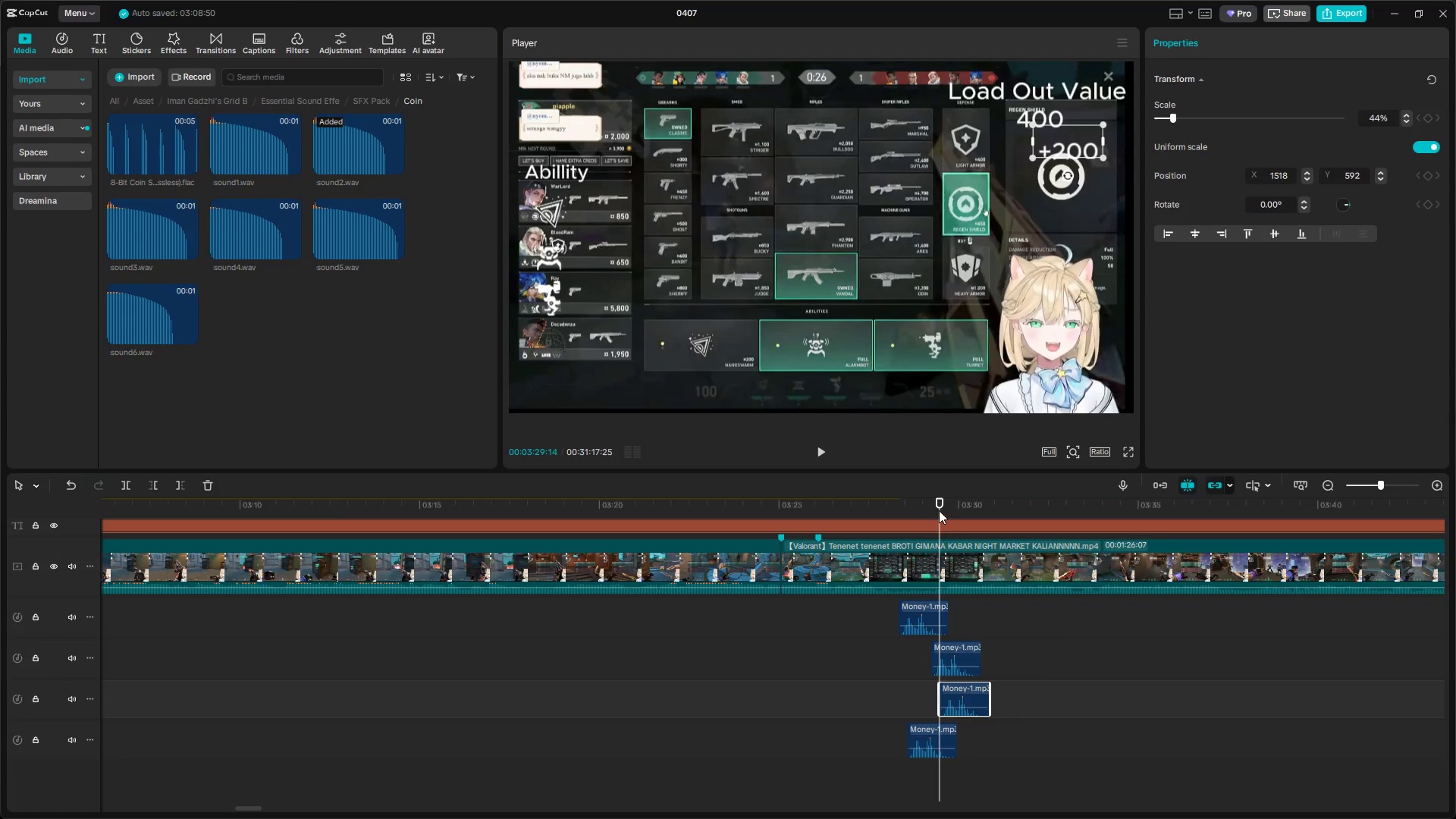 
left_click_drag(start_coordinate=[939, 502], to_coordinate=[968, 502])
 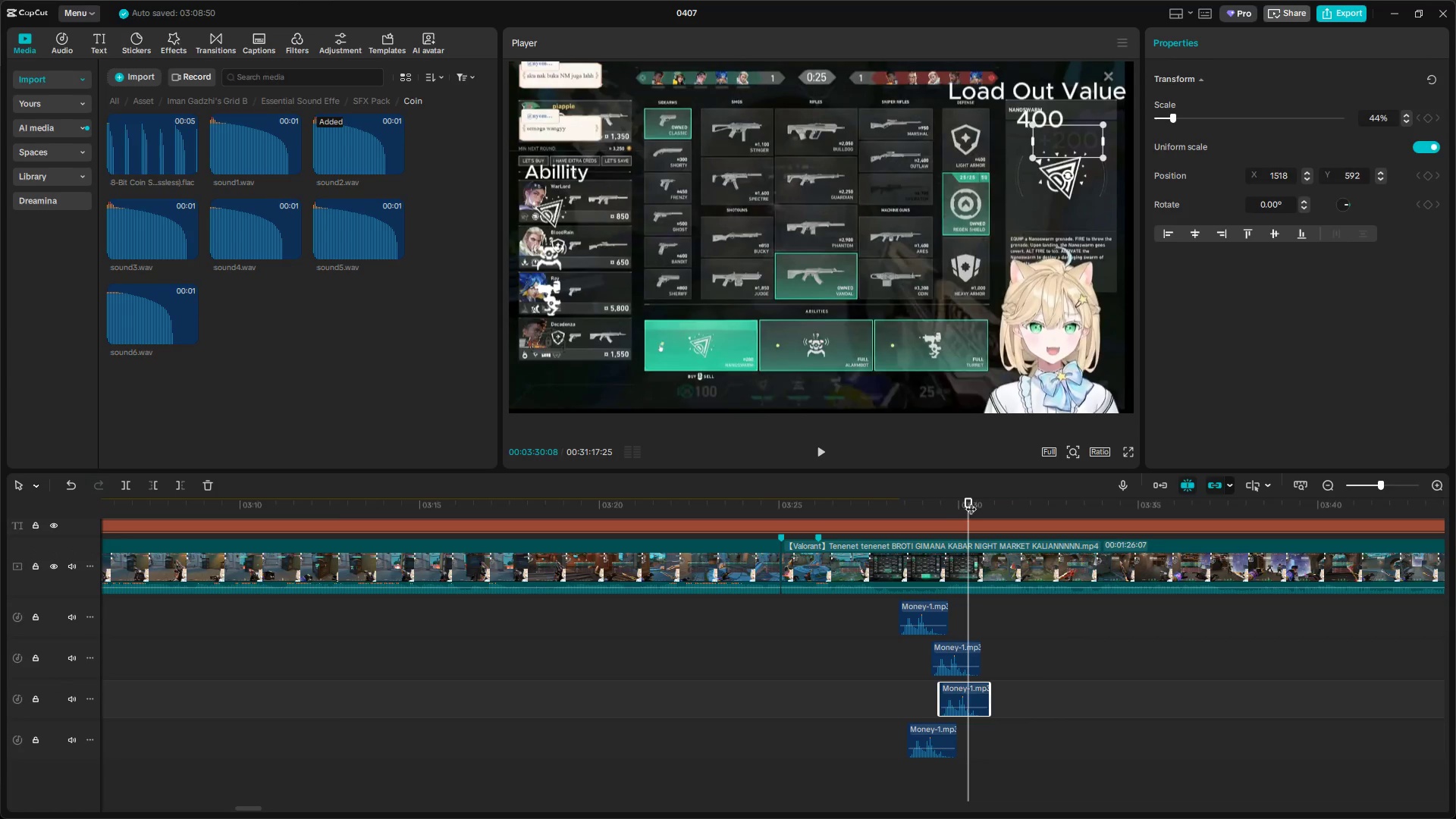 
key(Control+V)
 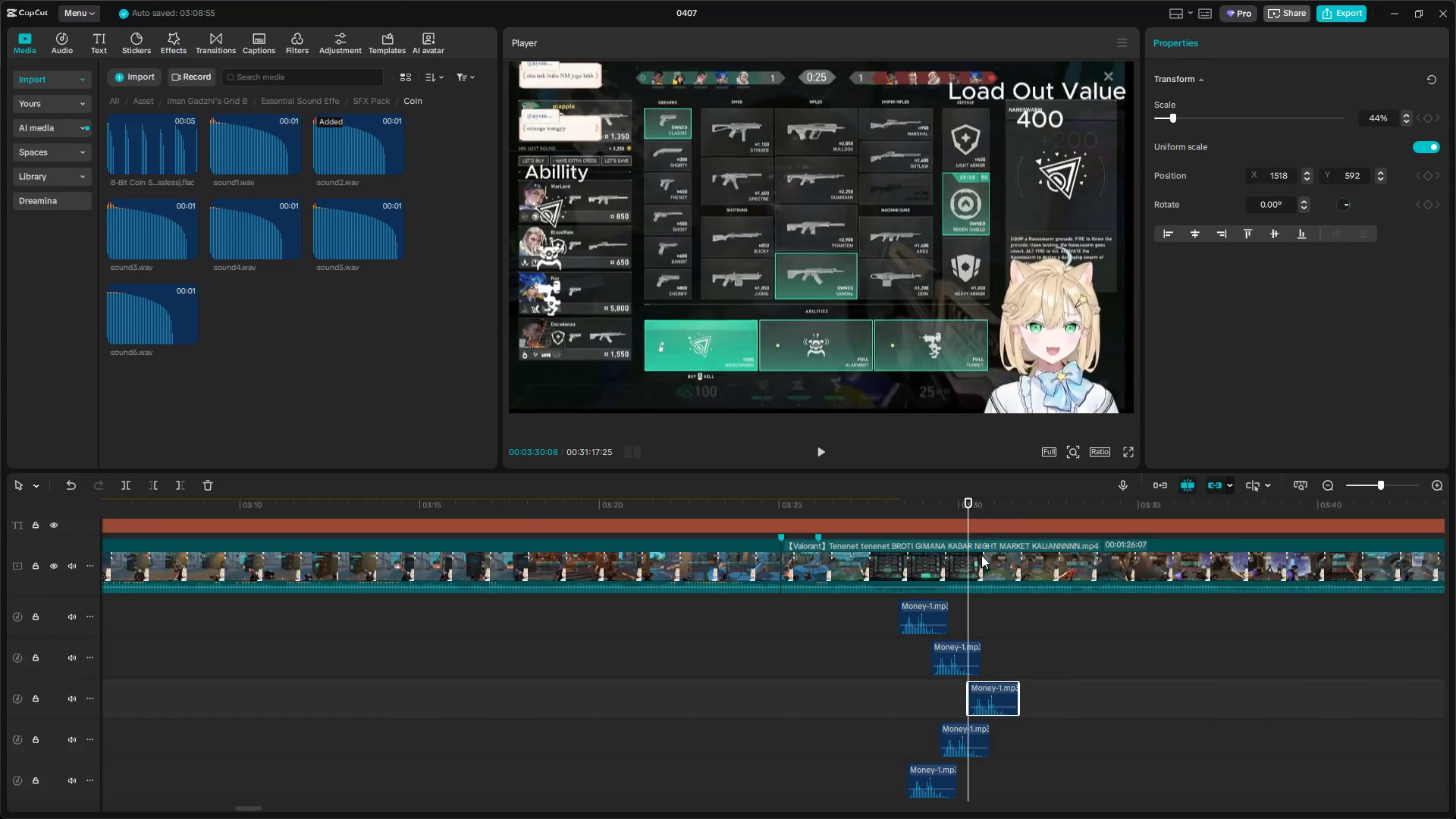 
scroll: coordinate [1003, 606], scroll_direction: up, amount: 11.0
 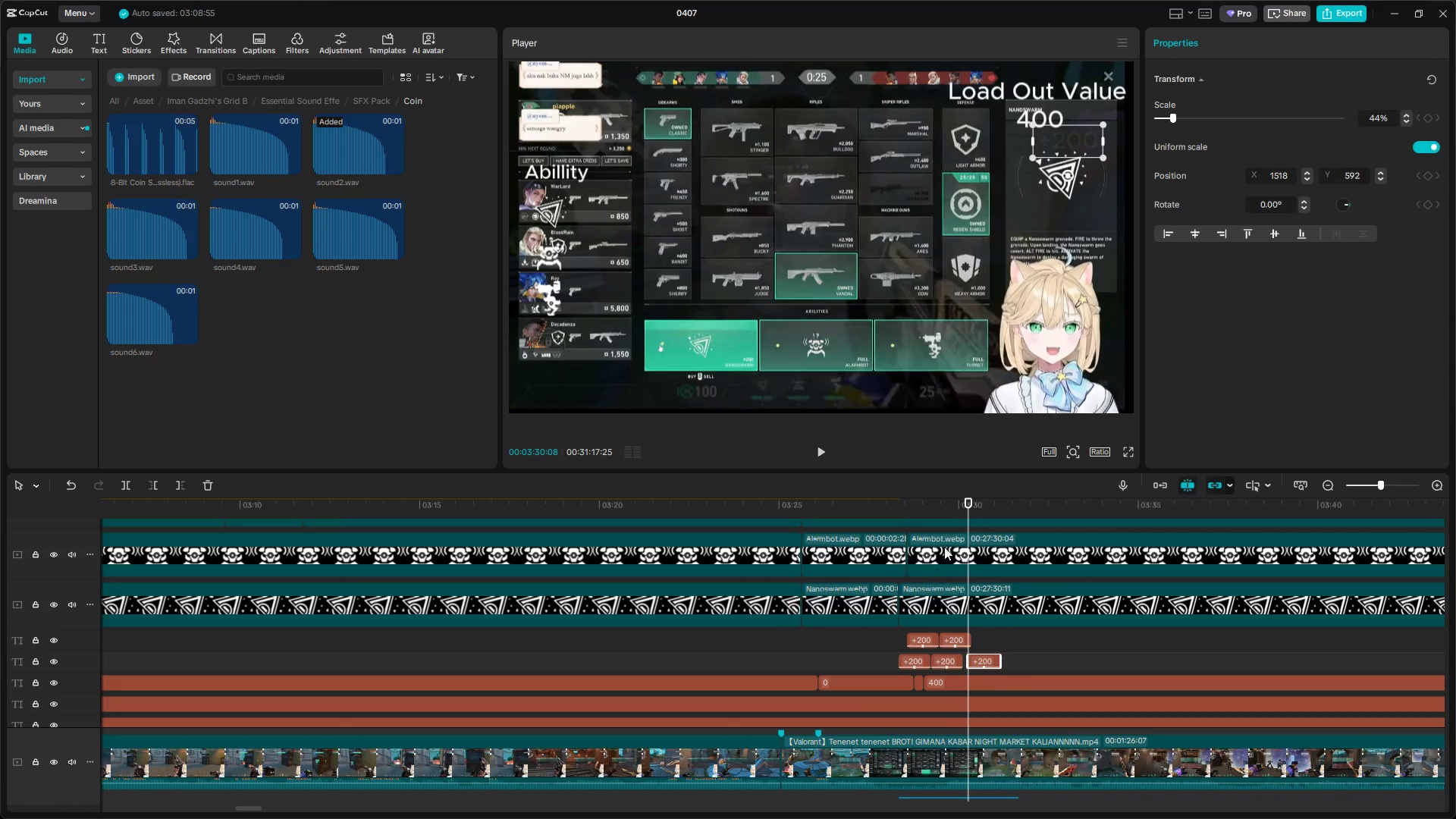 
left_click_drag(start_coordinate=[970, 504], to_coordinate=[932, 510])
 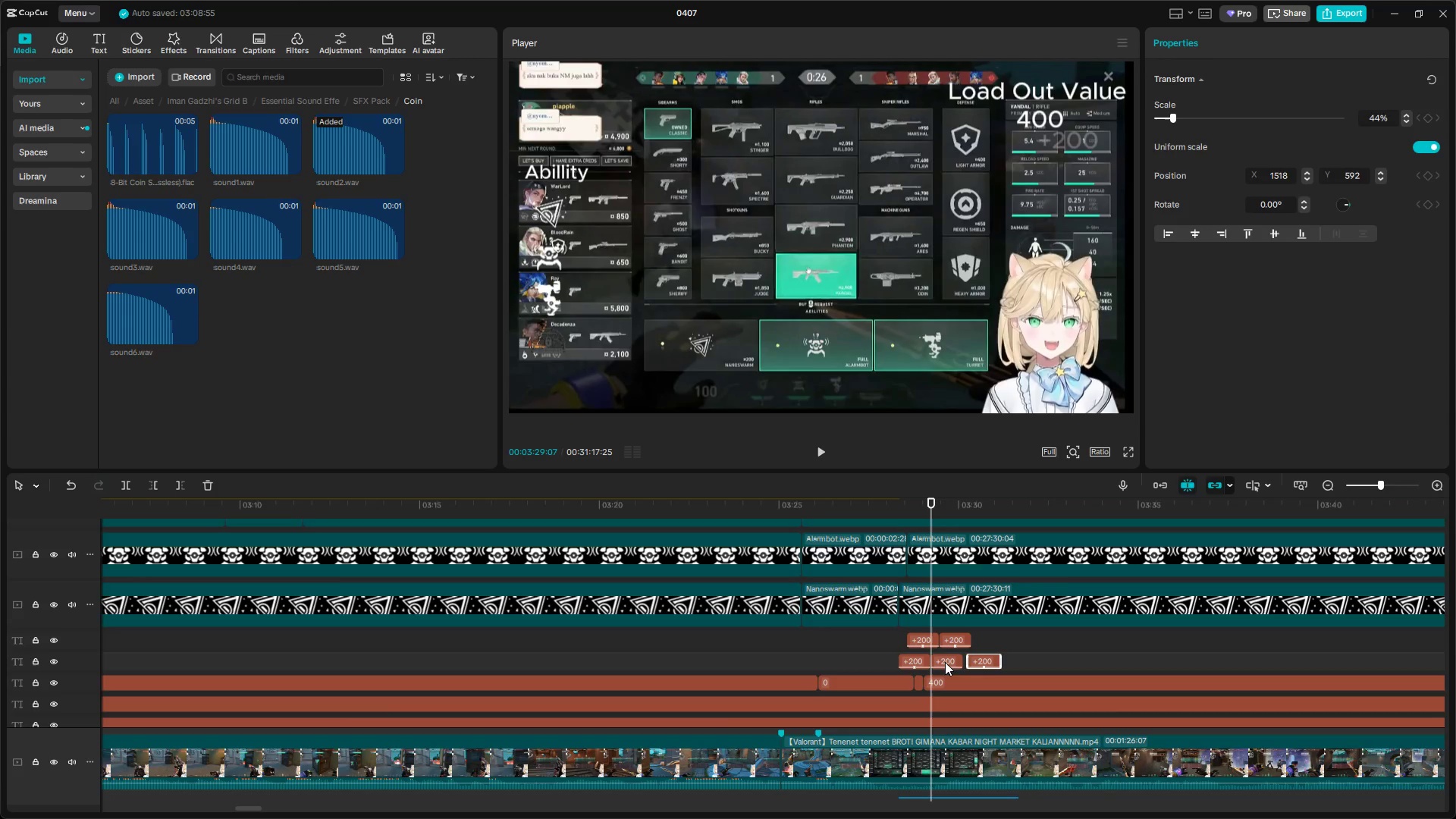 
left_click([944, 660])
 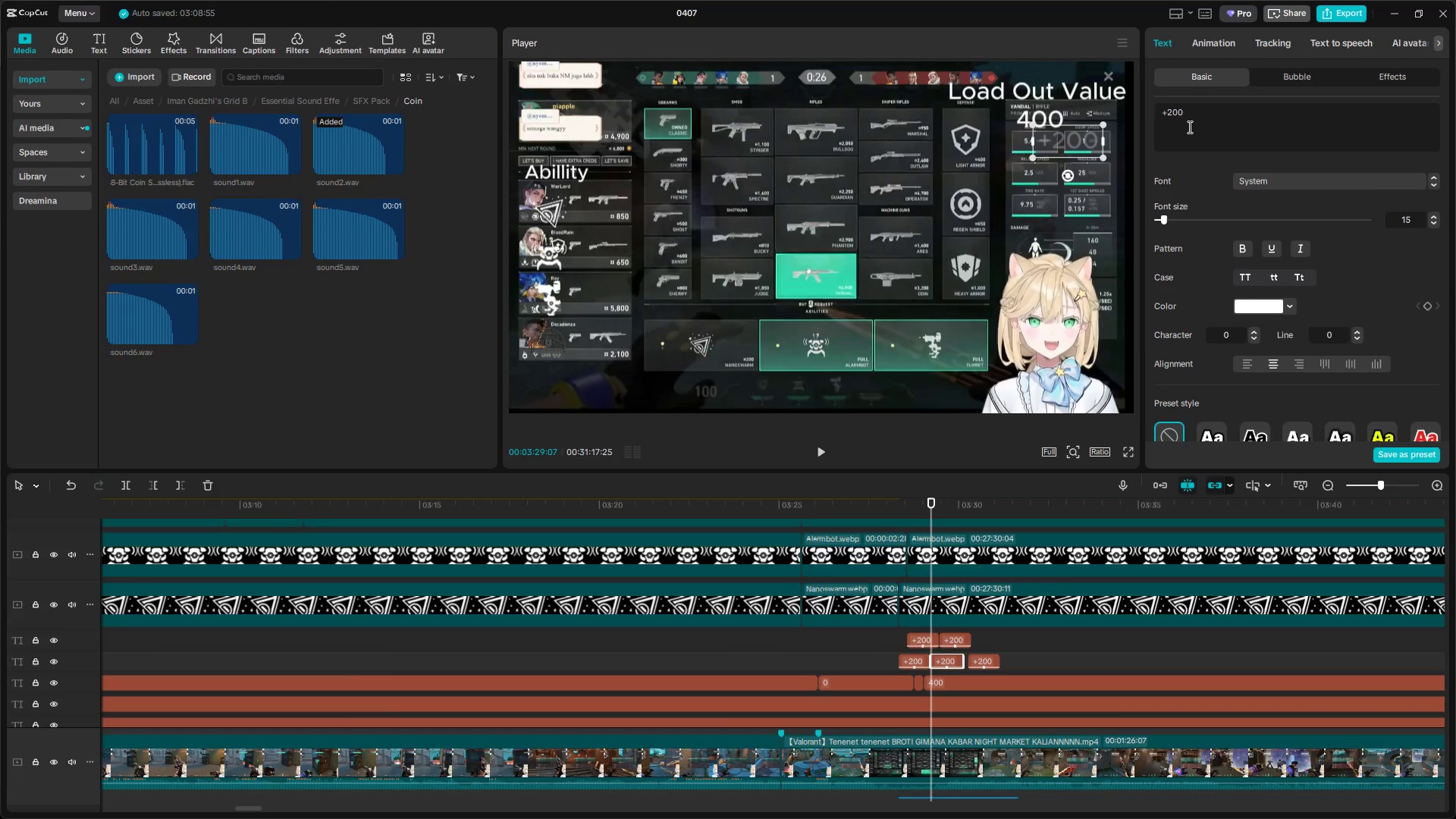 
left_click([1173, 118])
 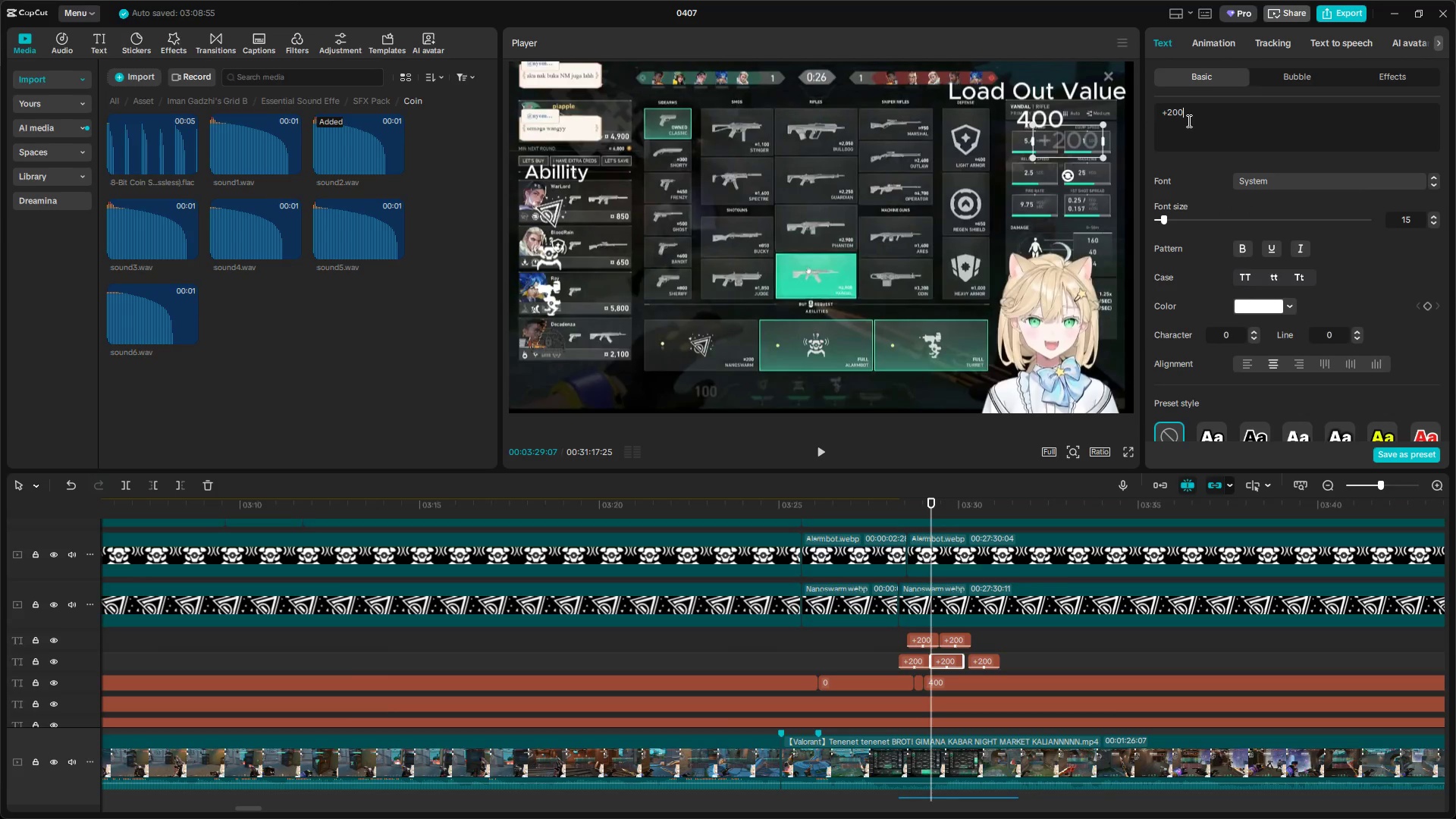 
key(Backspace)
key(Backspace)
type(900 )
 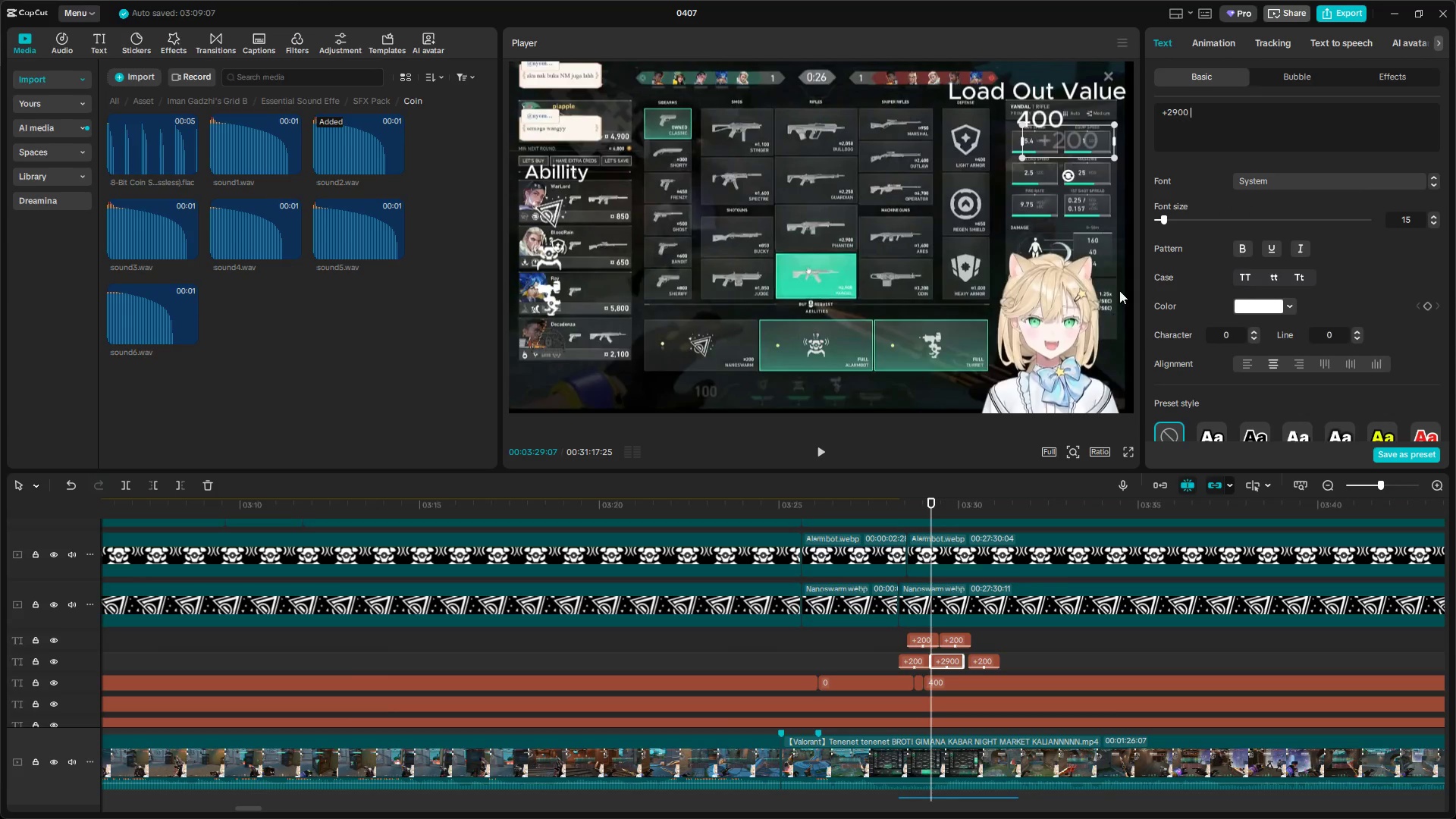 
key(Backspace)
 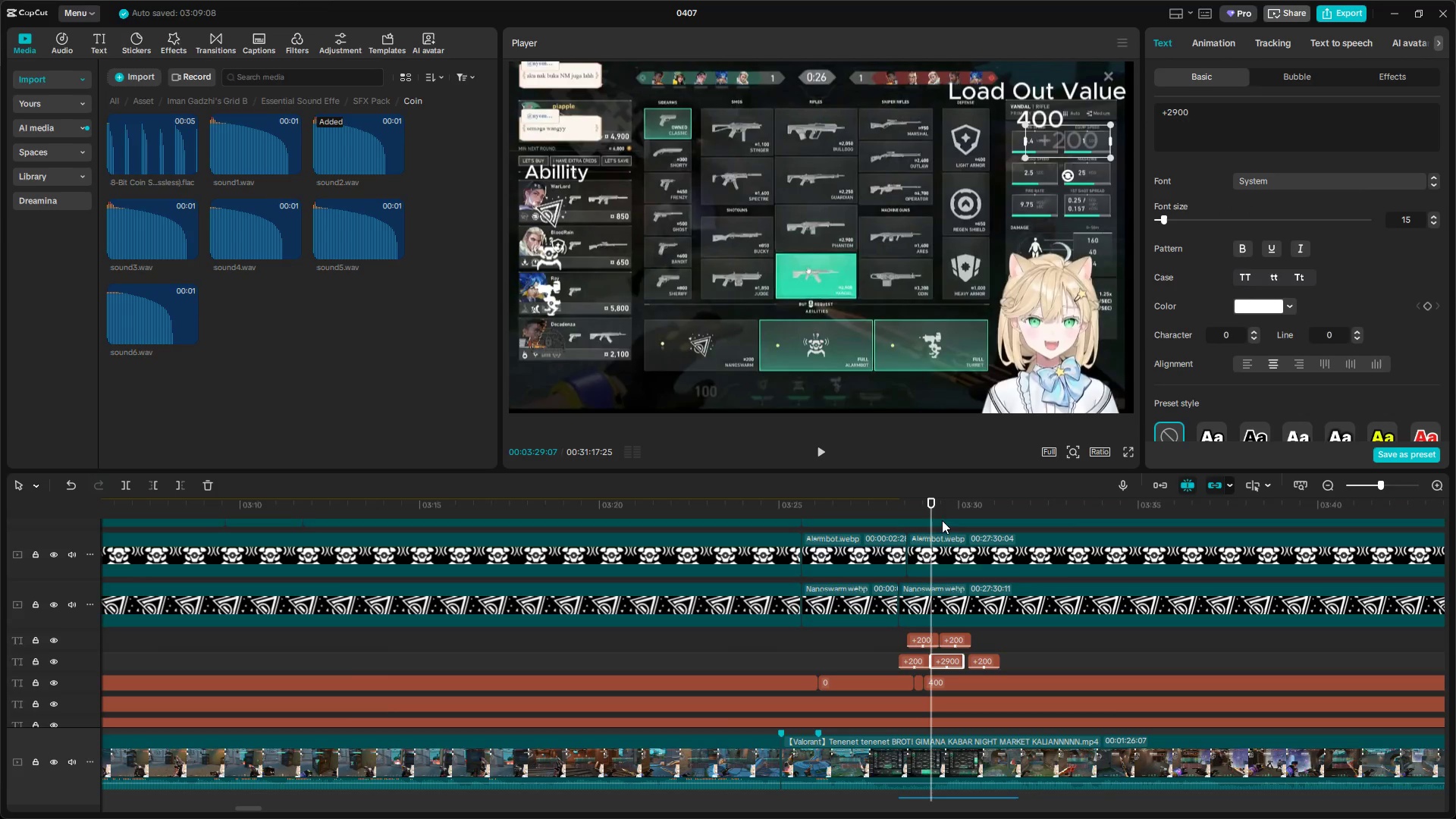 
left_click_drag(start_coordinate=[929, 504], to_coordinate=[952, 513])
 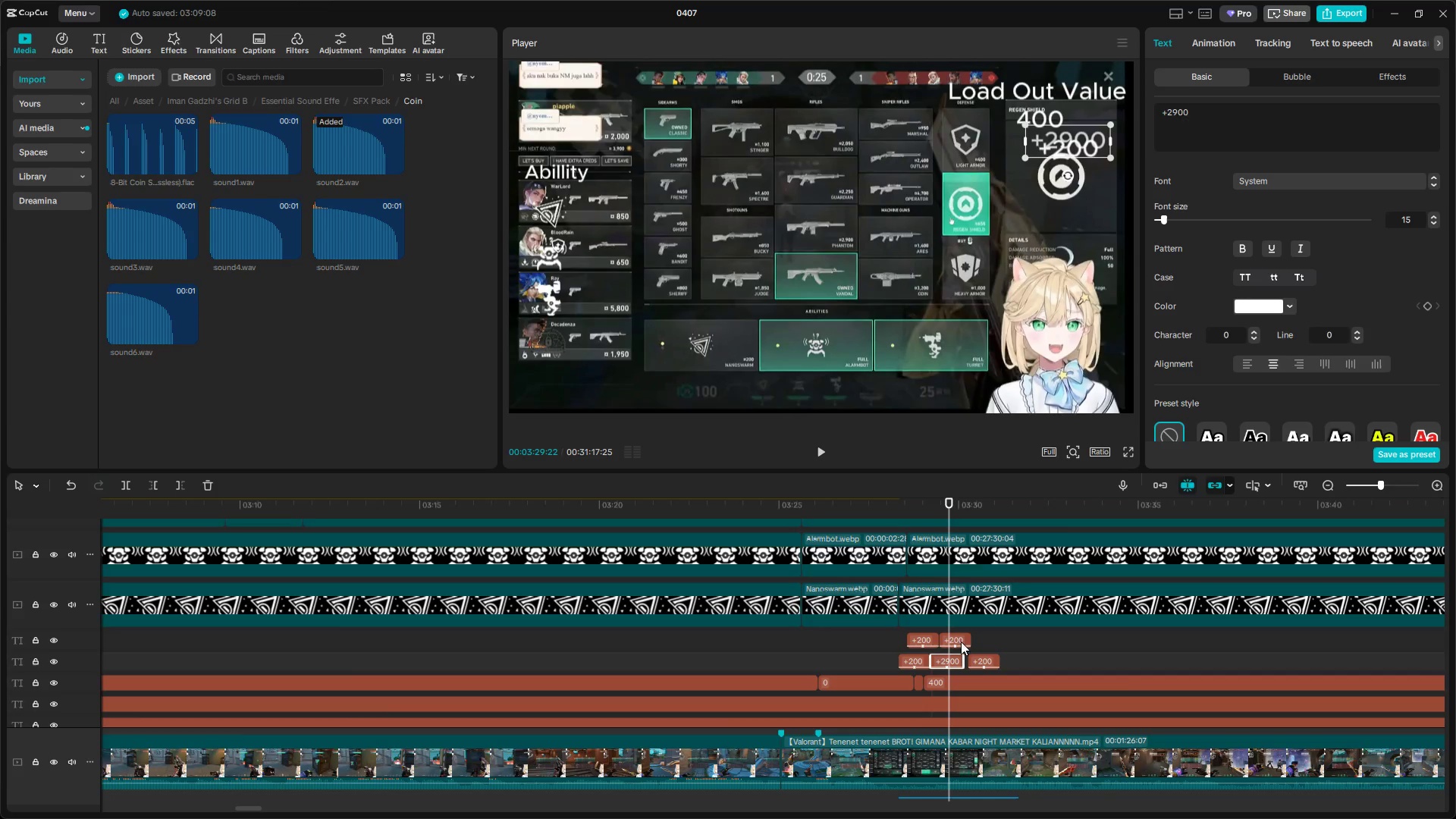 
left_click([959, 634])
 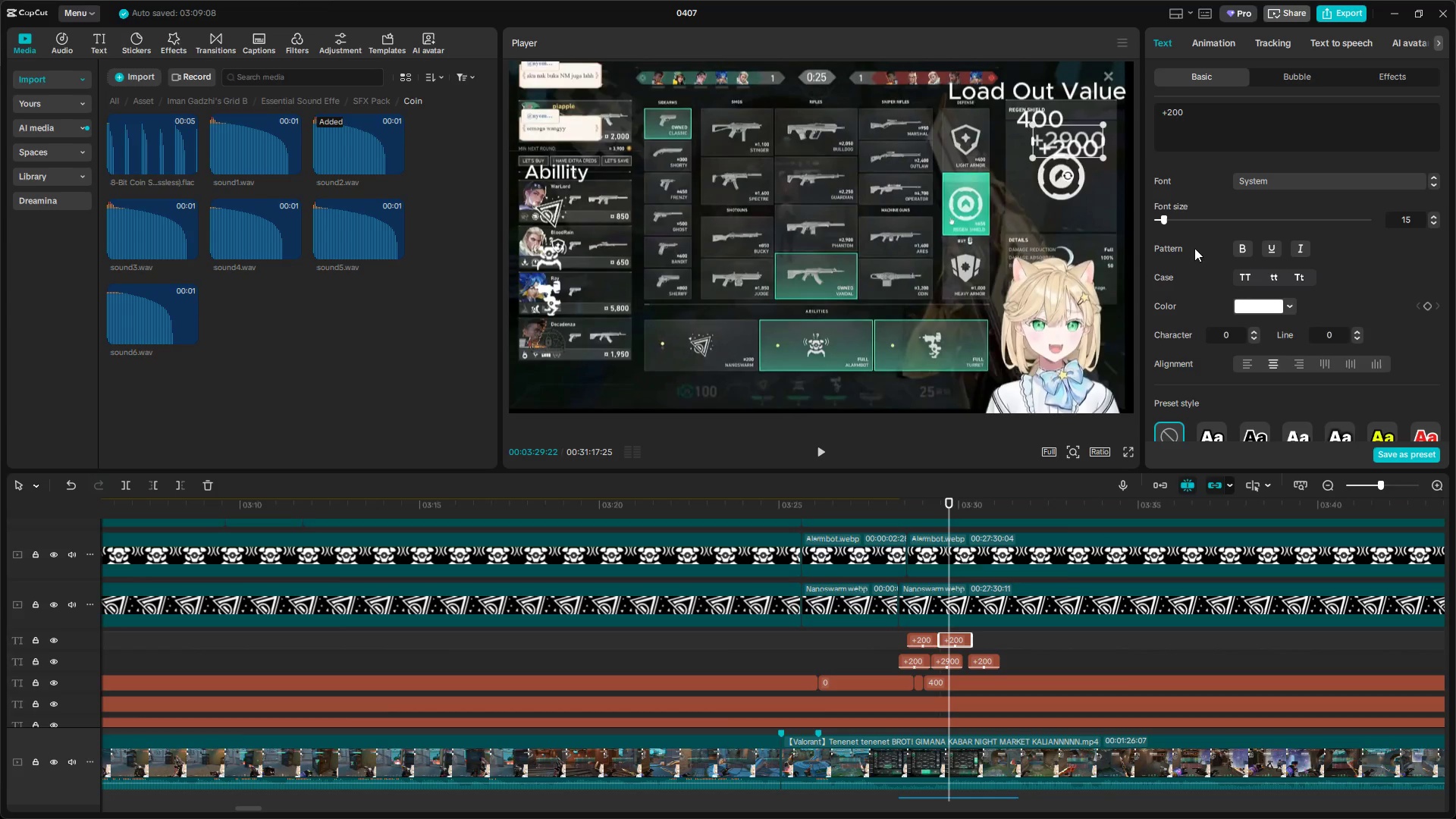 
left_click_drag(start_coordinate=[1185, 115], to_coordinate=[1168, 115])
 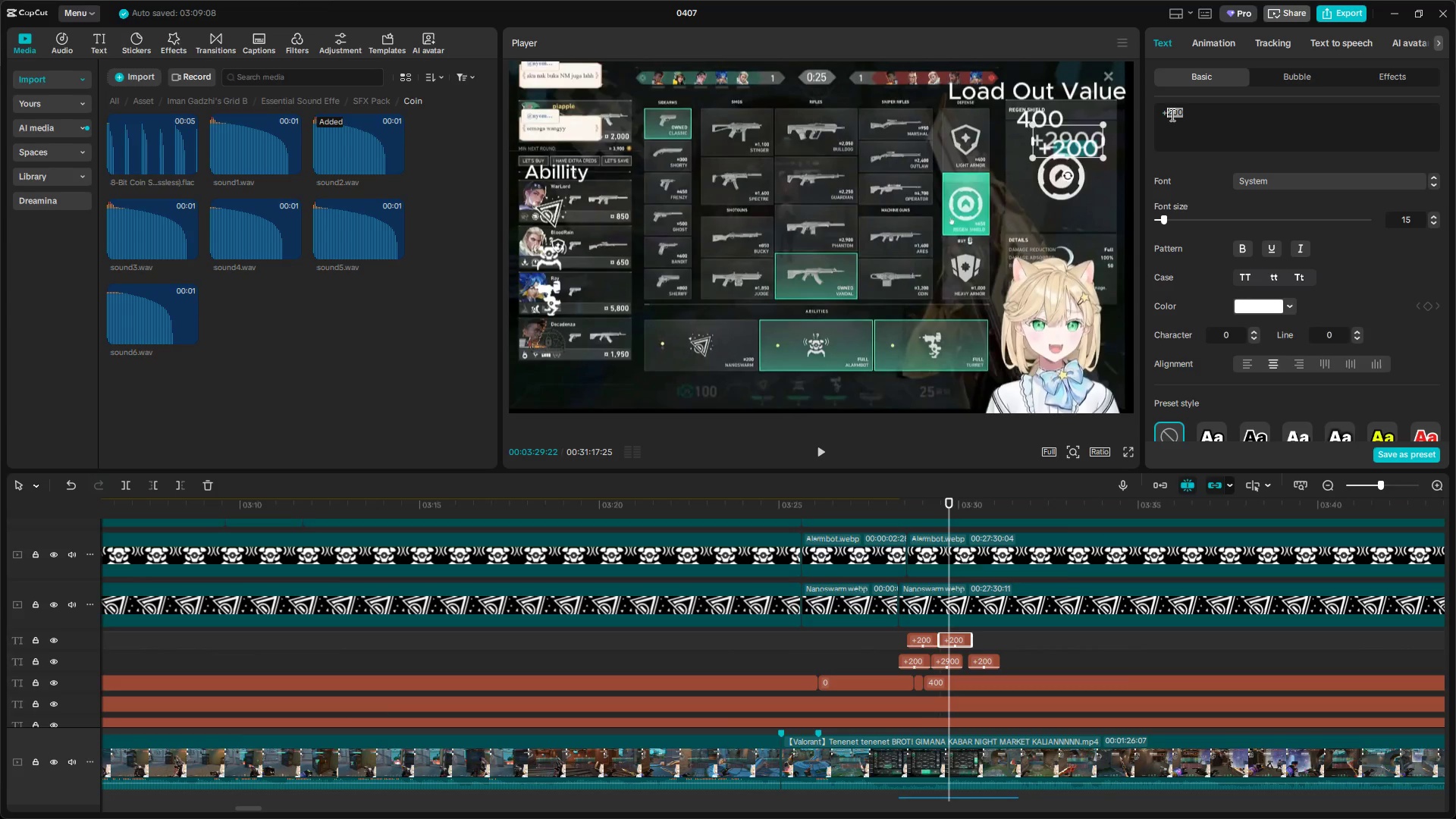 
type(600)
 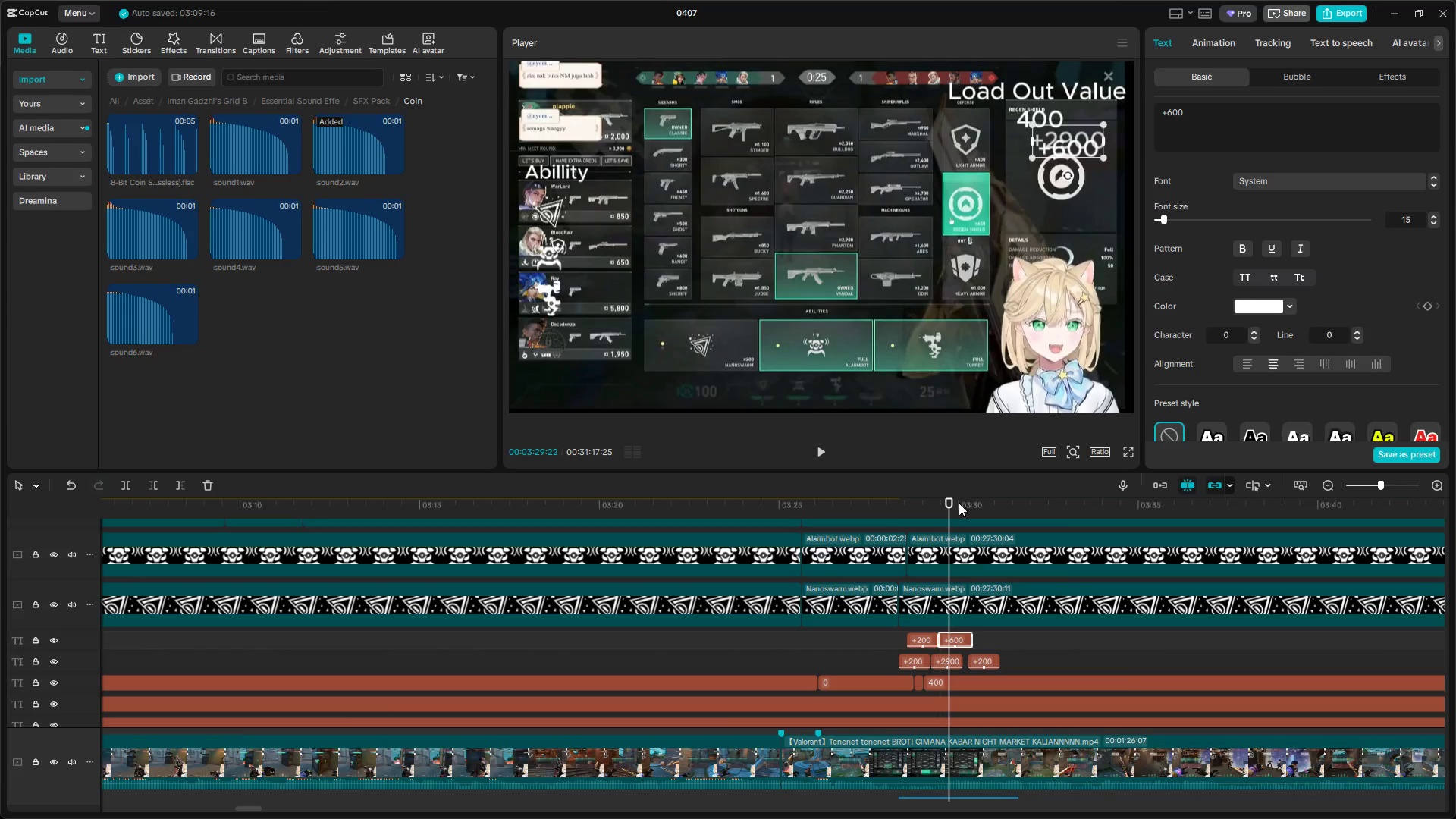 
left_click_drag(start_coordinate=[952, 505], to_coordinate=[974, 506])
 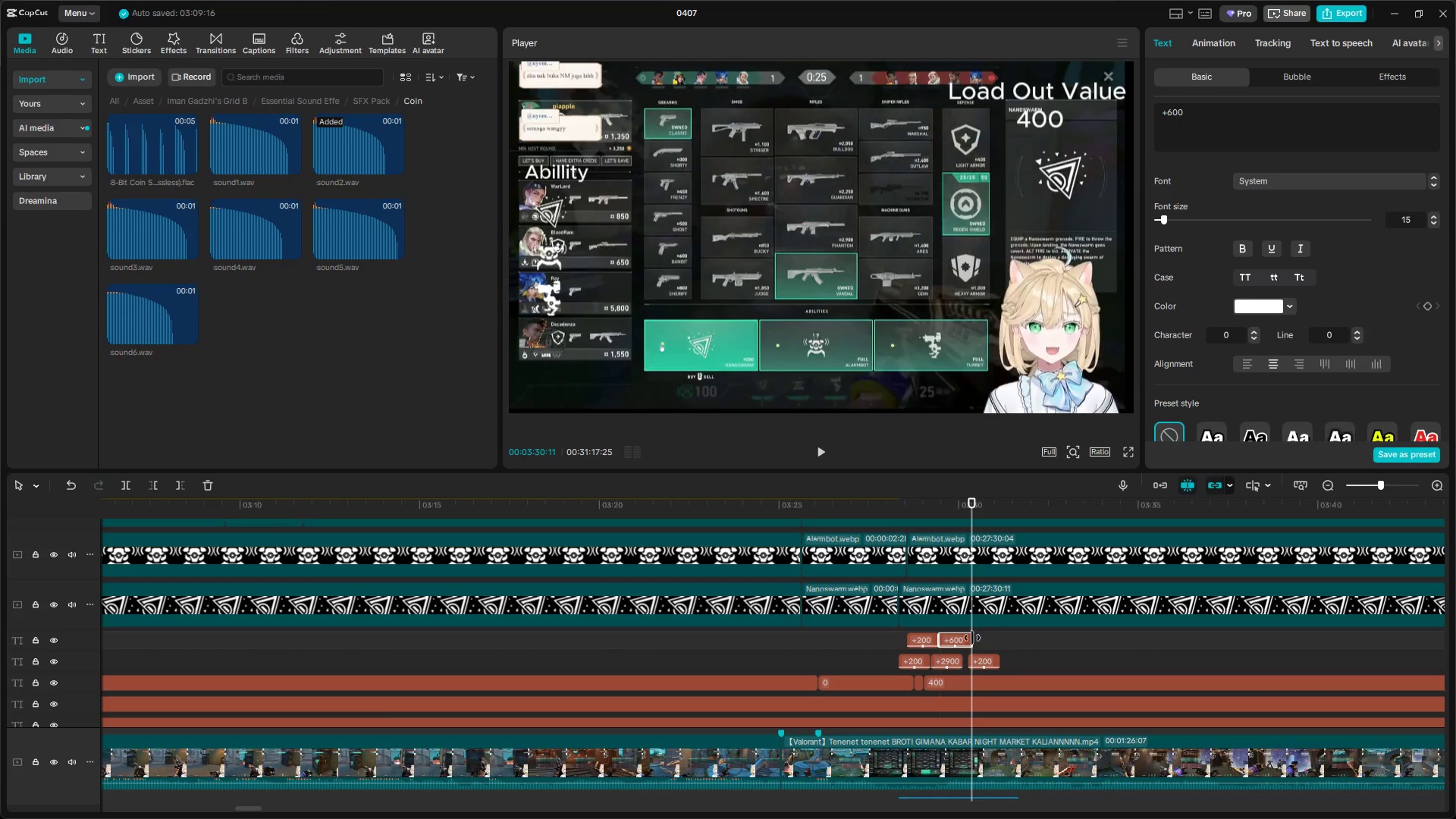 
hold_key(key=ControlLeft, duration=0.62)
 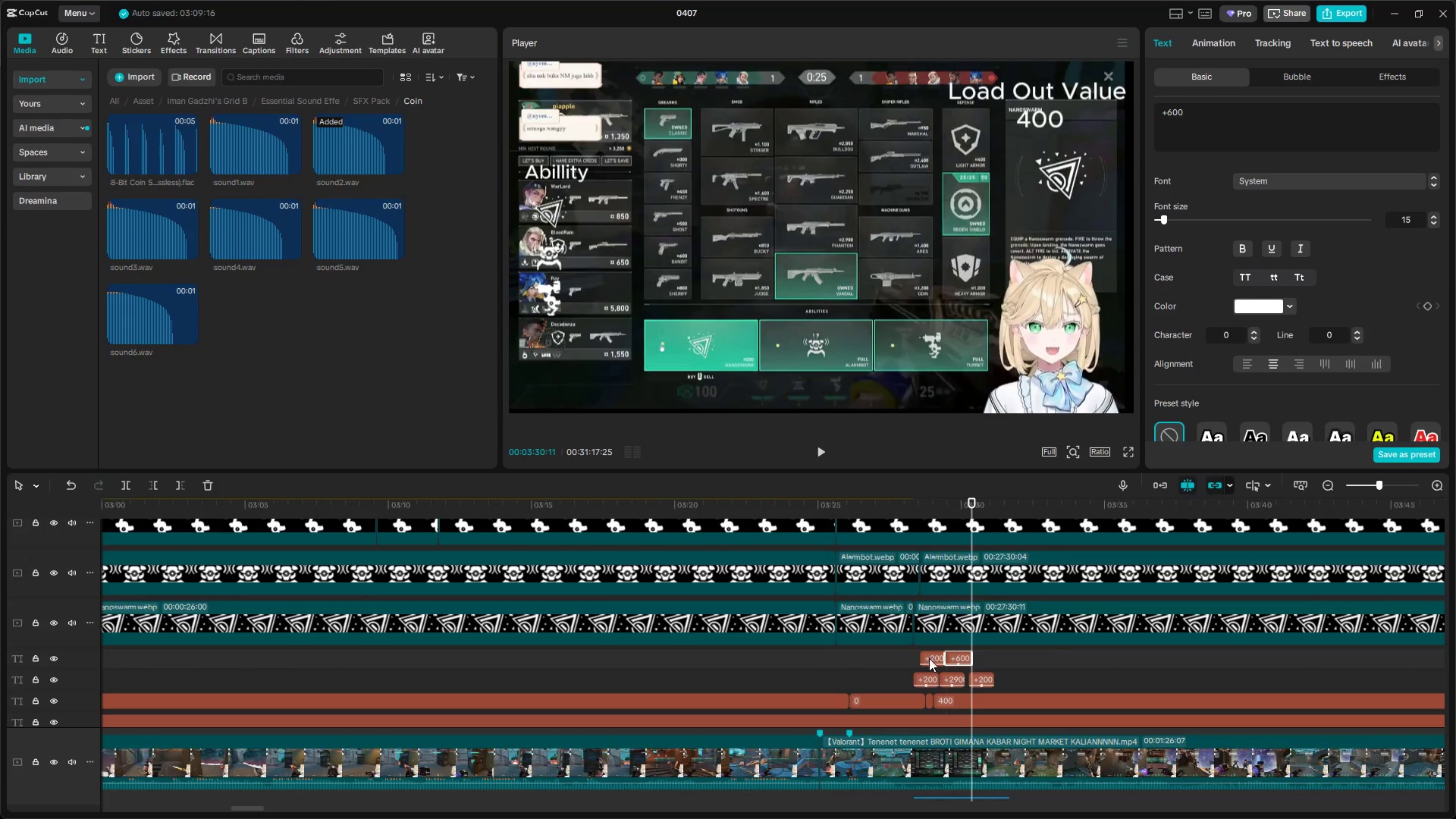 
key(Control+ControlLeft)
 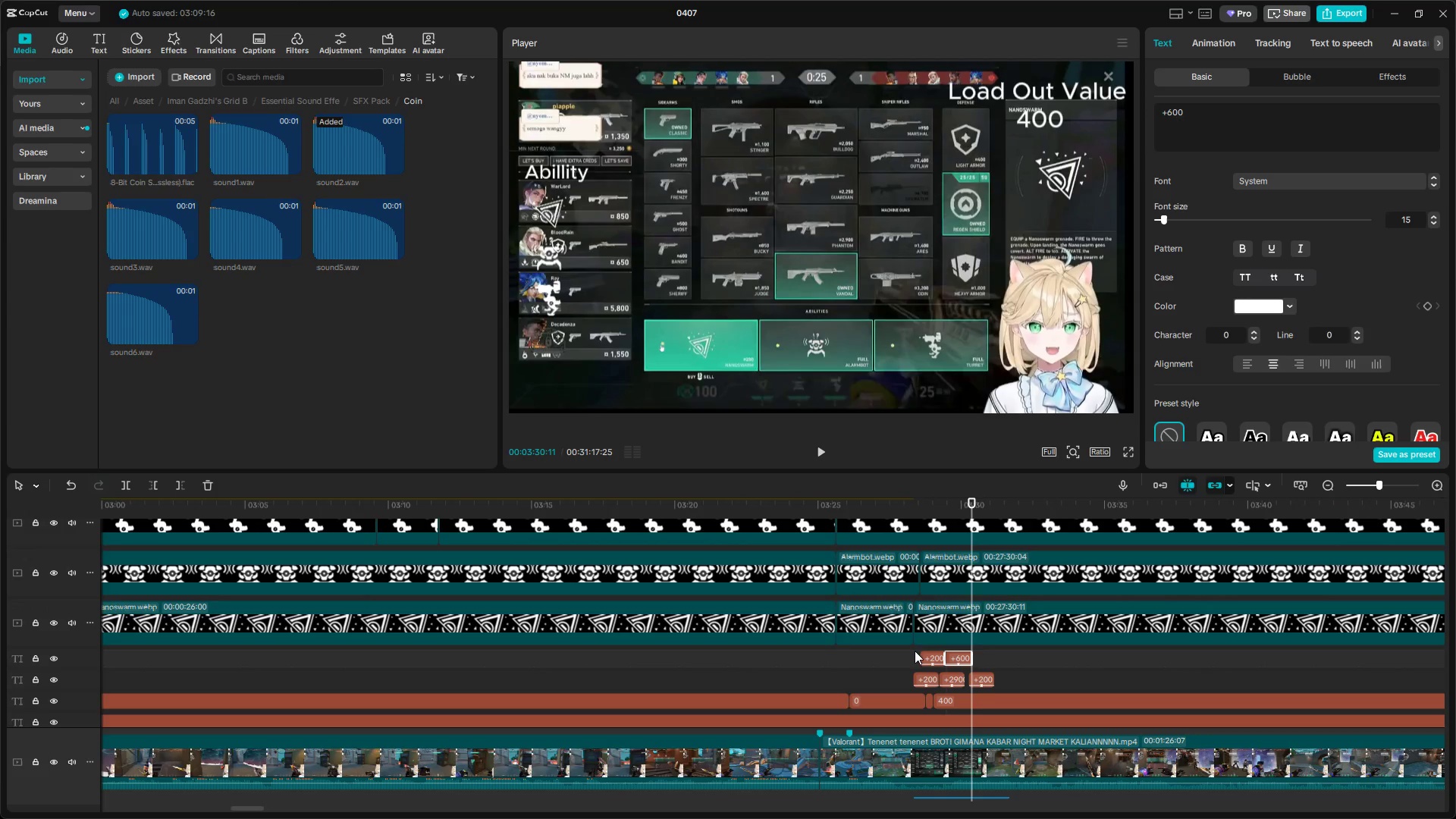 
scroll: coordinate [1015, 567], scroll_direction: down, amount: 1.0
 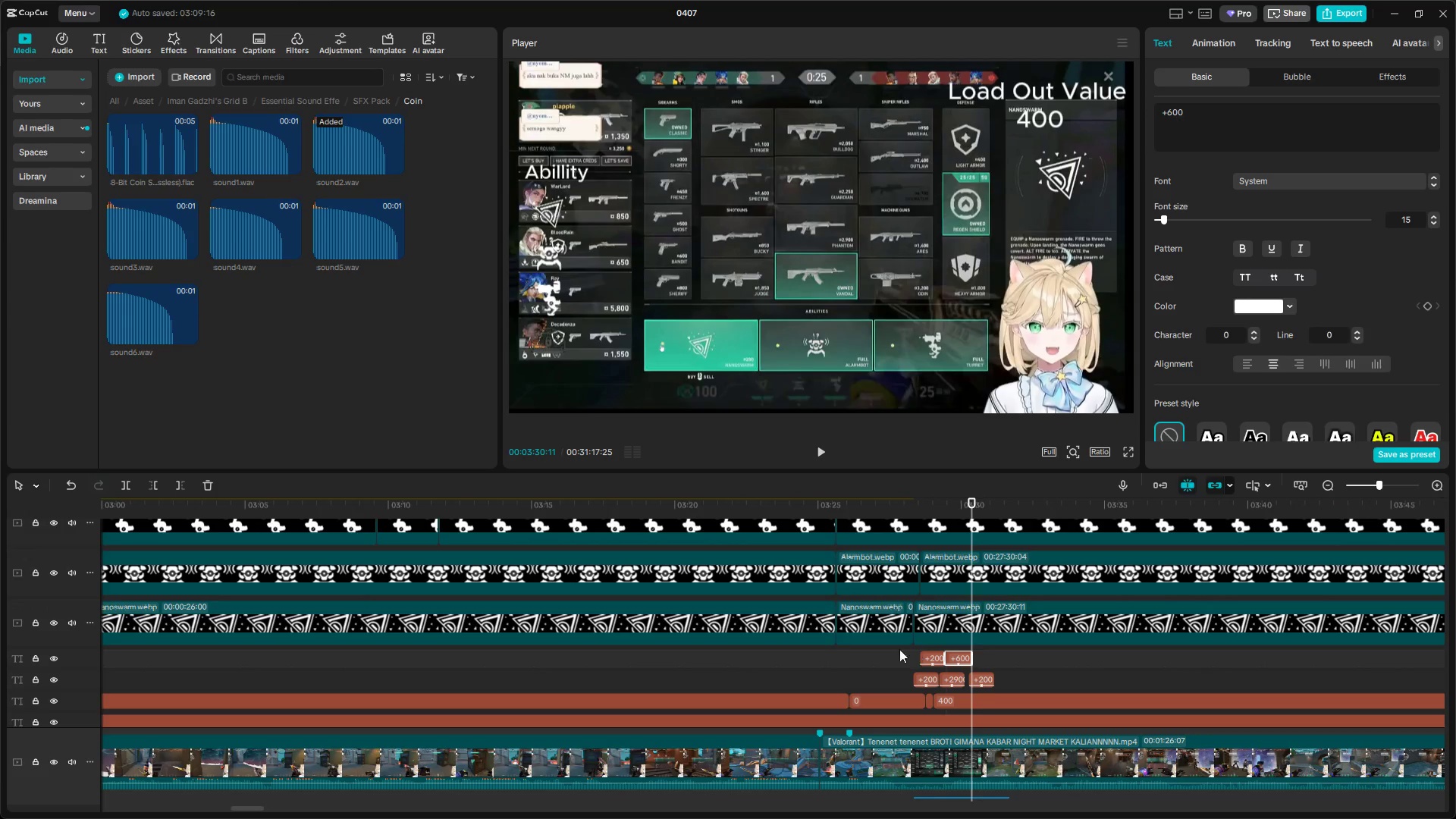 
left_click([893, 654])
 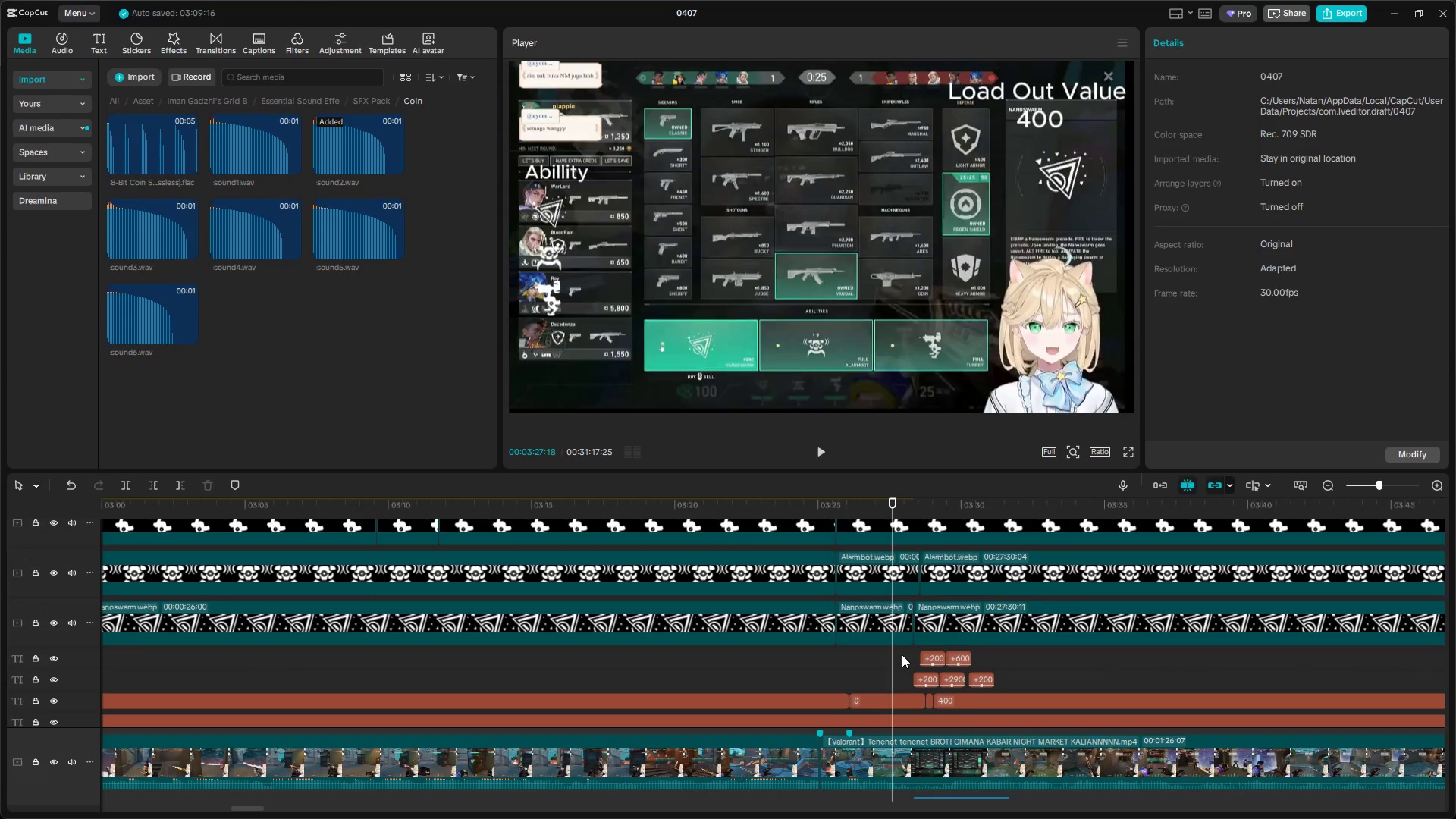 
key(Space)
 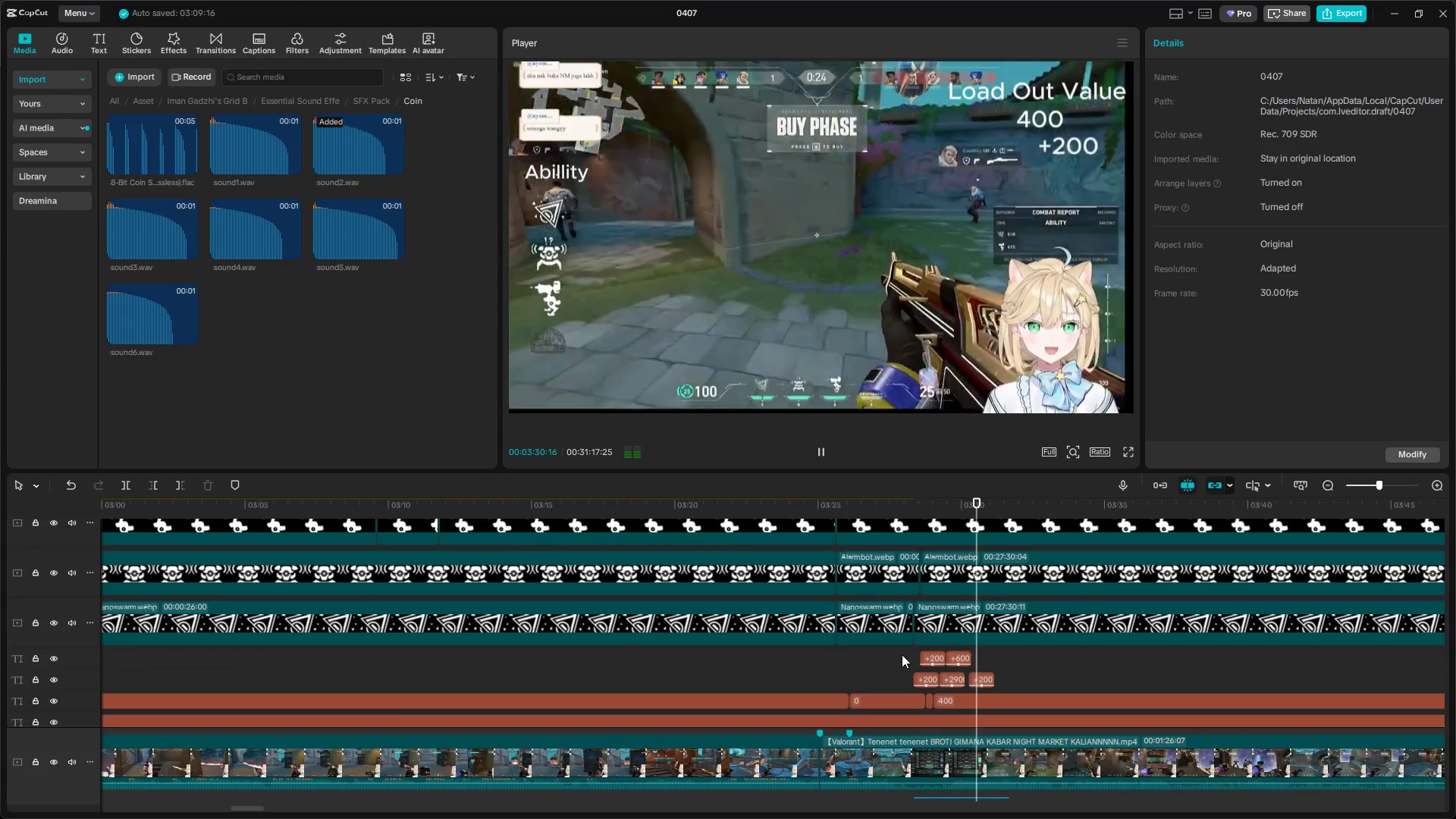 
key(Space)
 